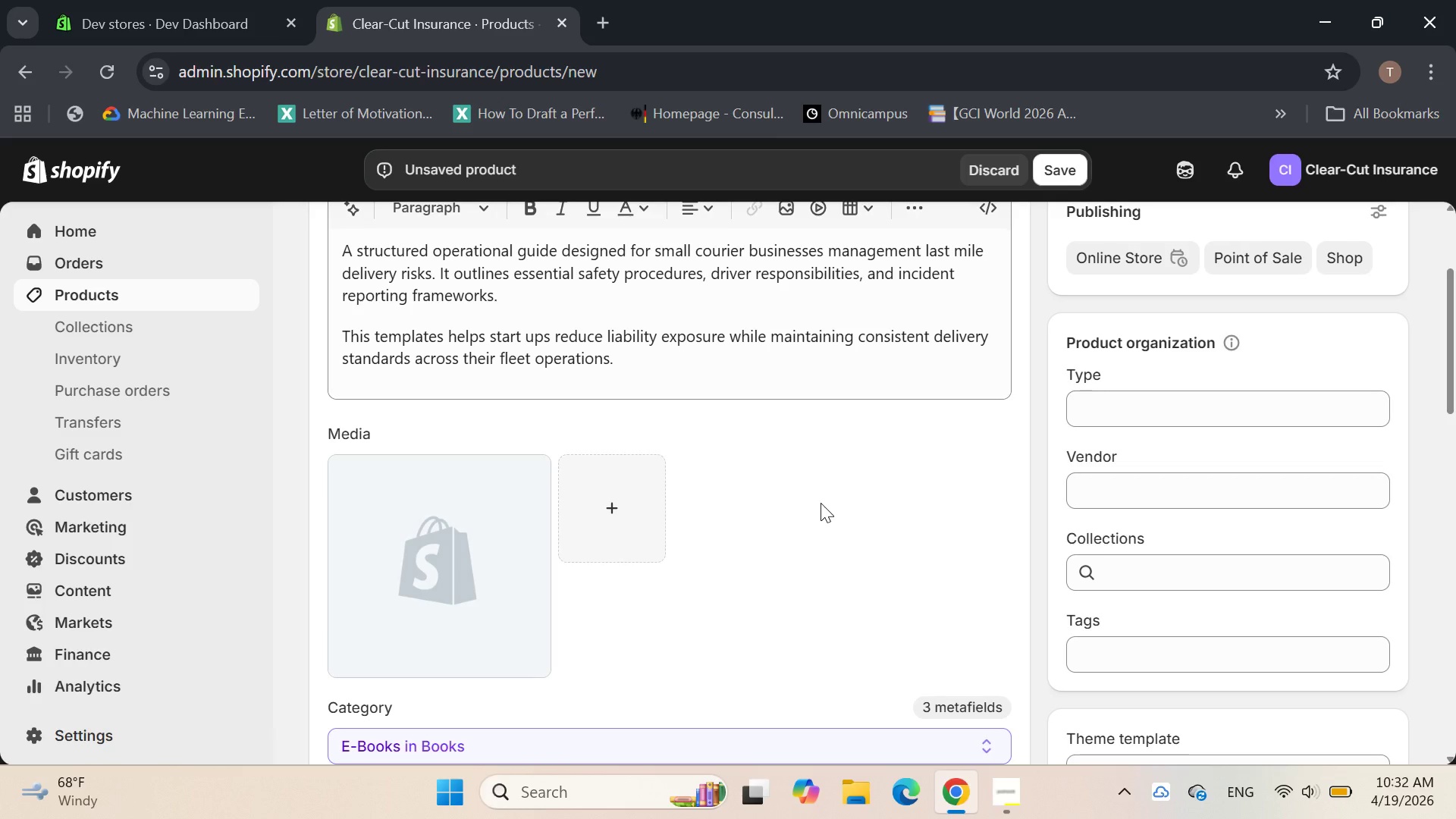 
wait(7.95)
 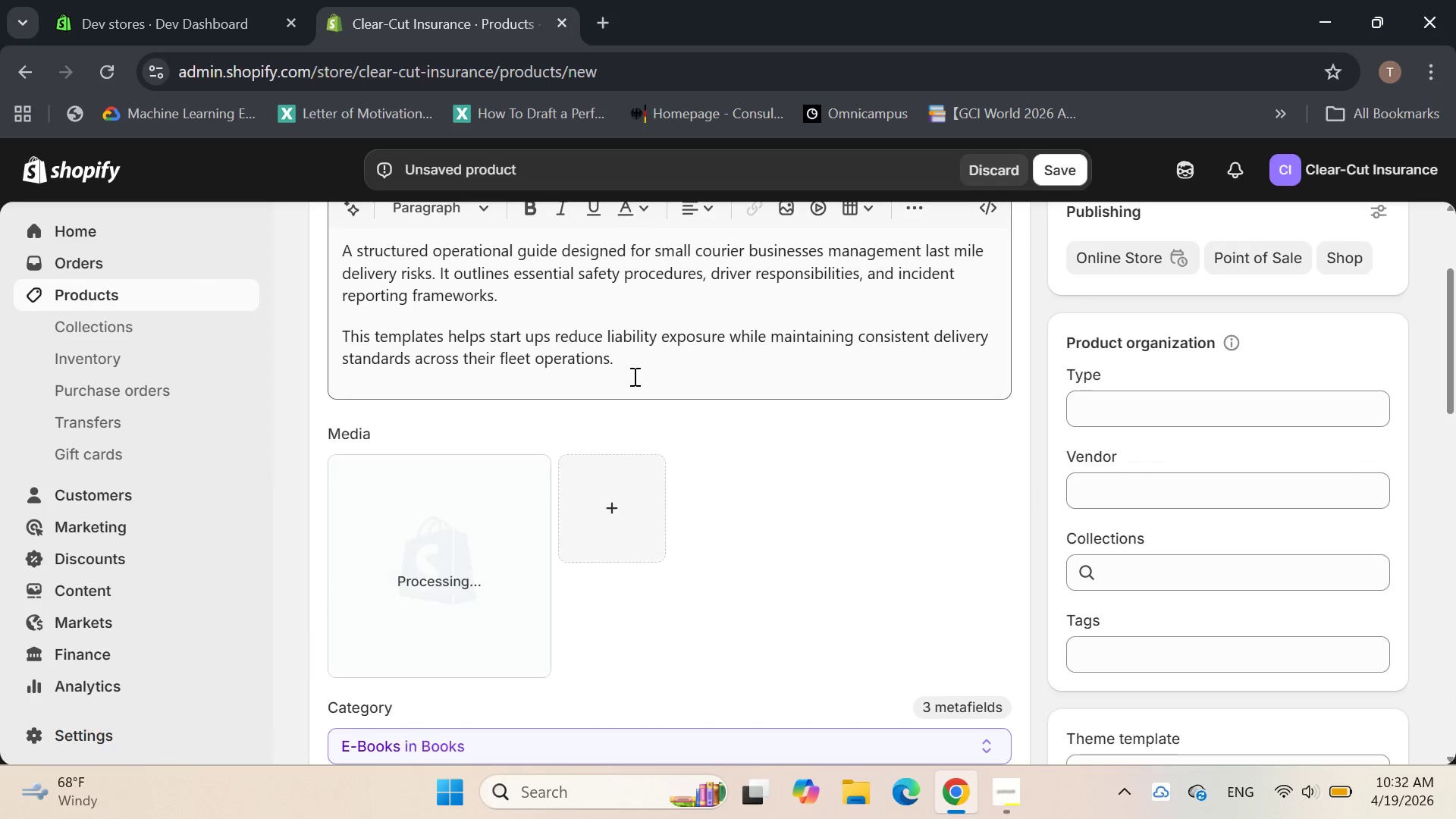 
left_click([1172, 639])
 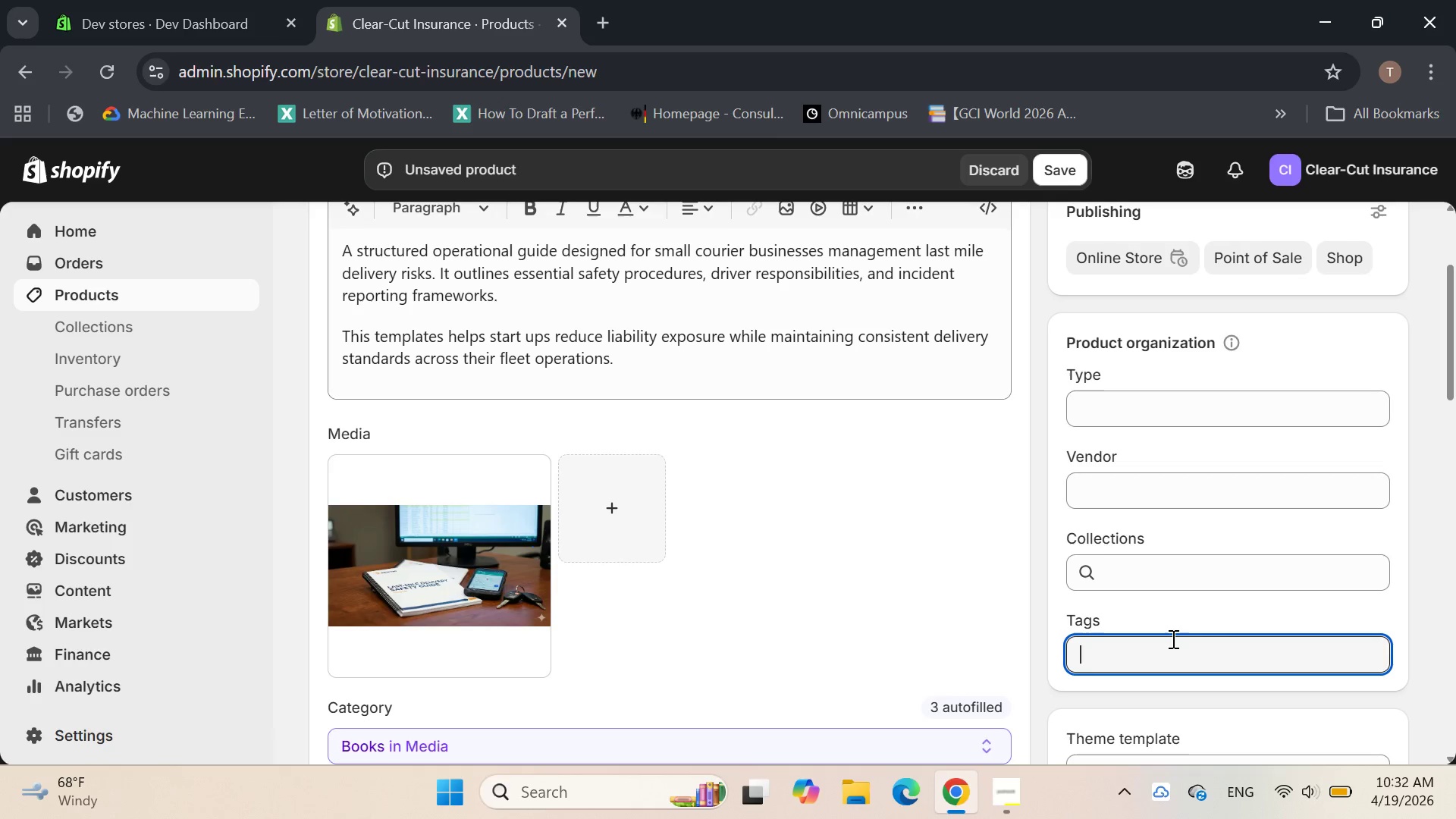 
type(complia)
 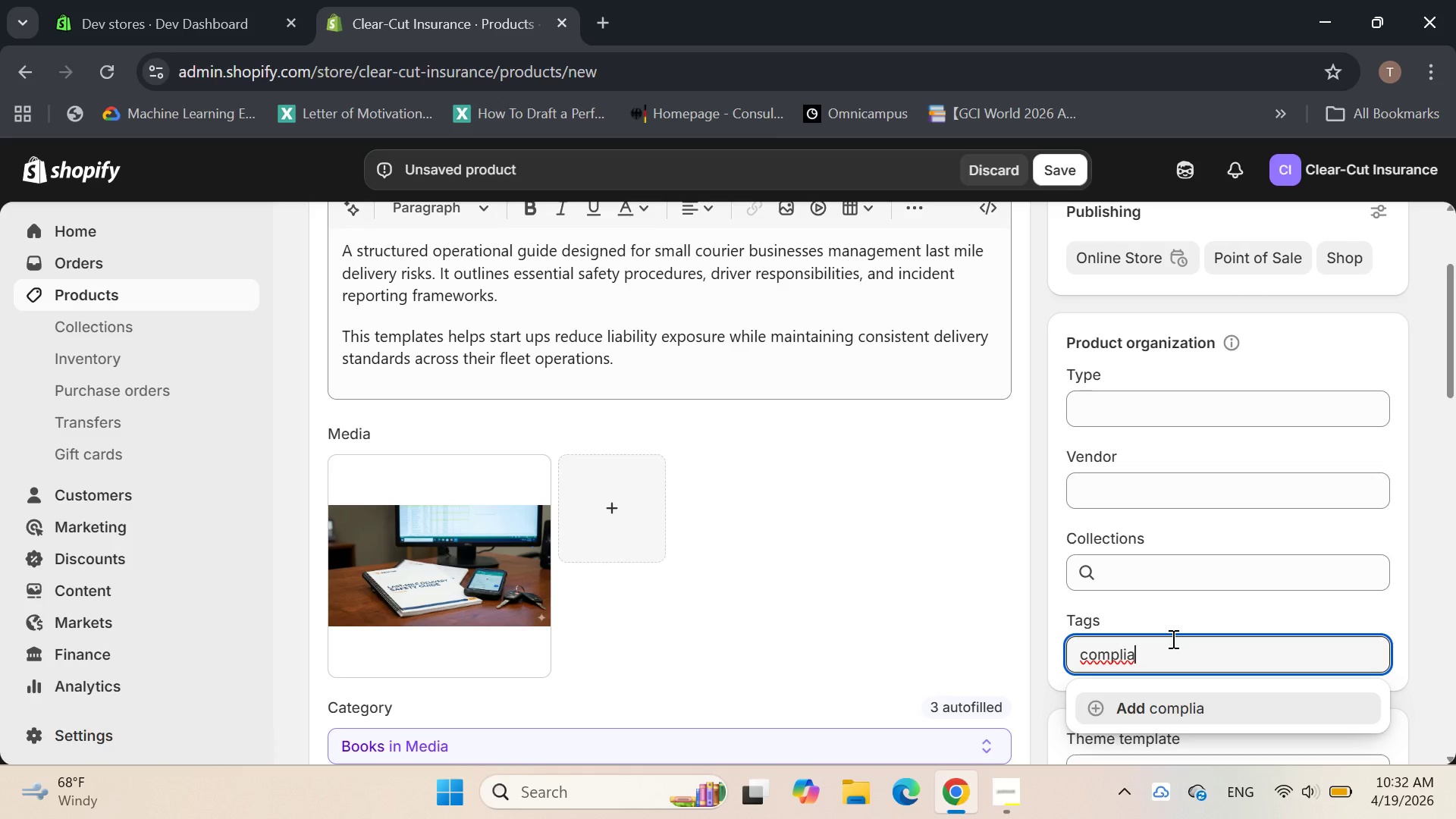 
wait(5.62)
 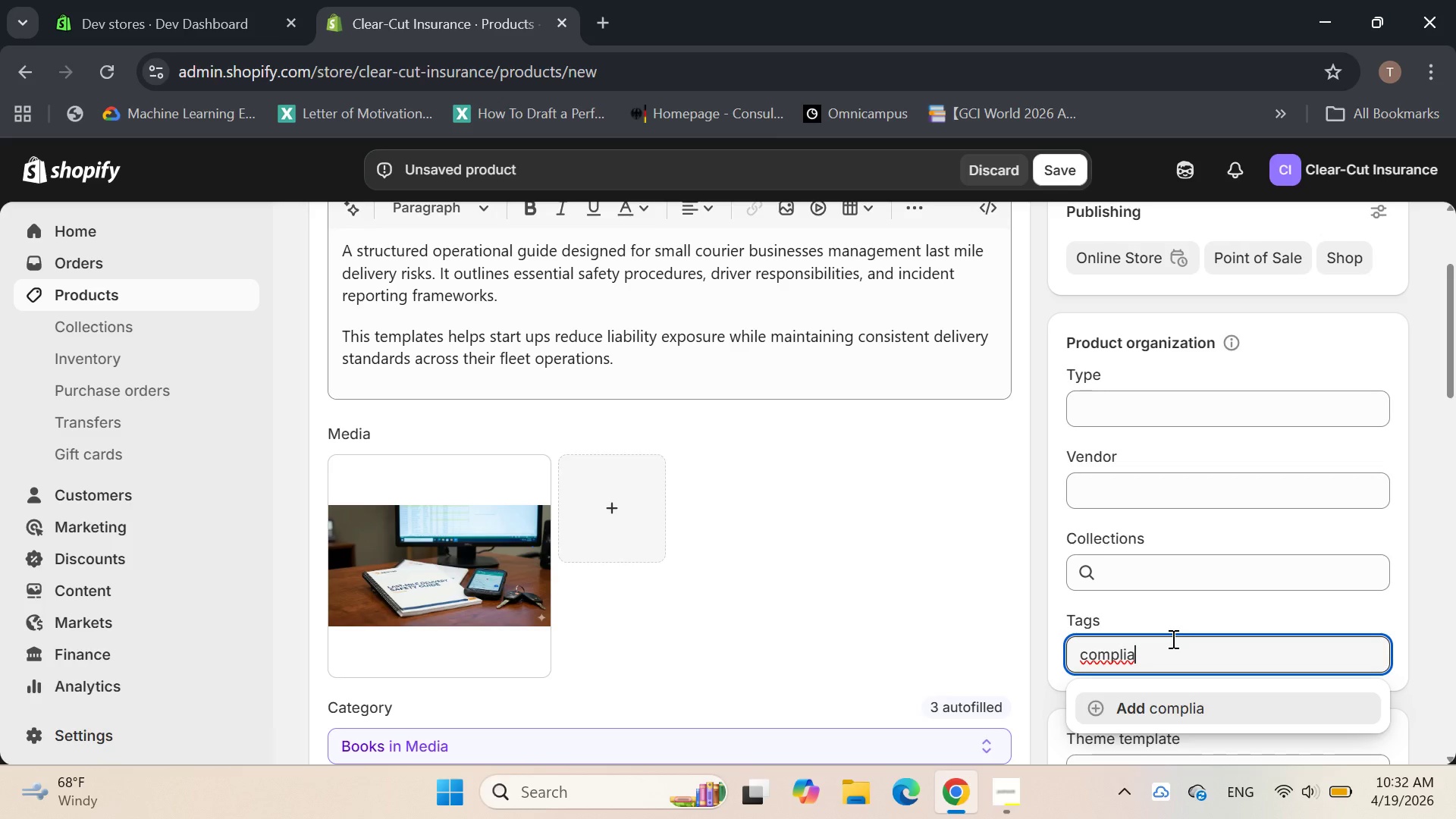 
type(nce-kit)
 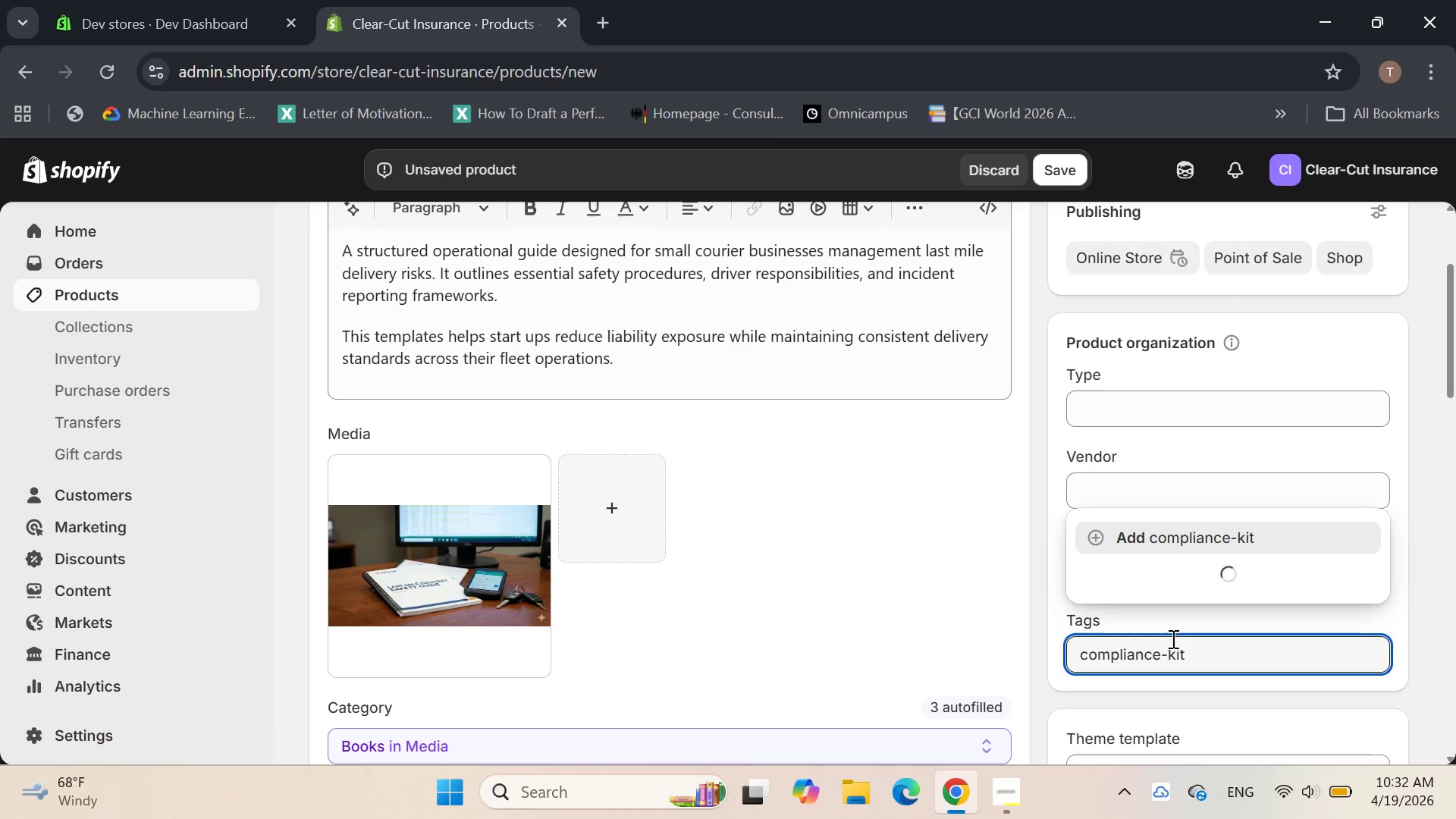 
key(Enter)
 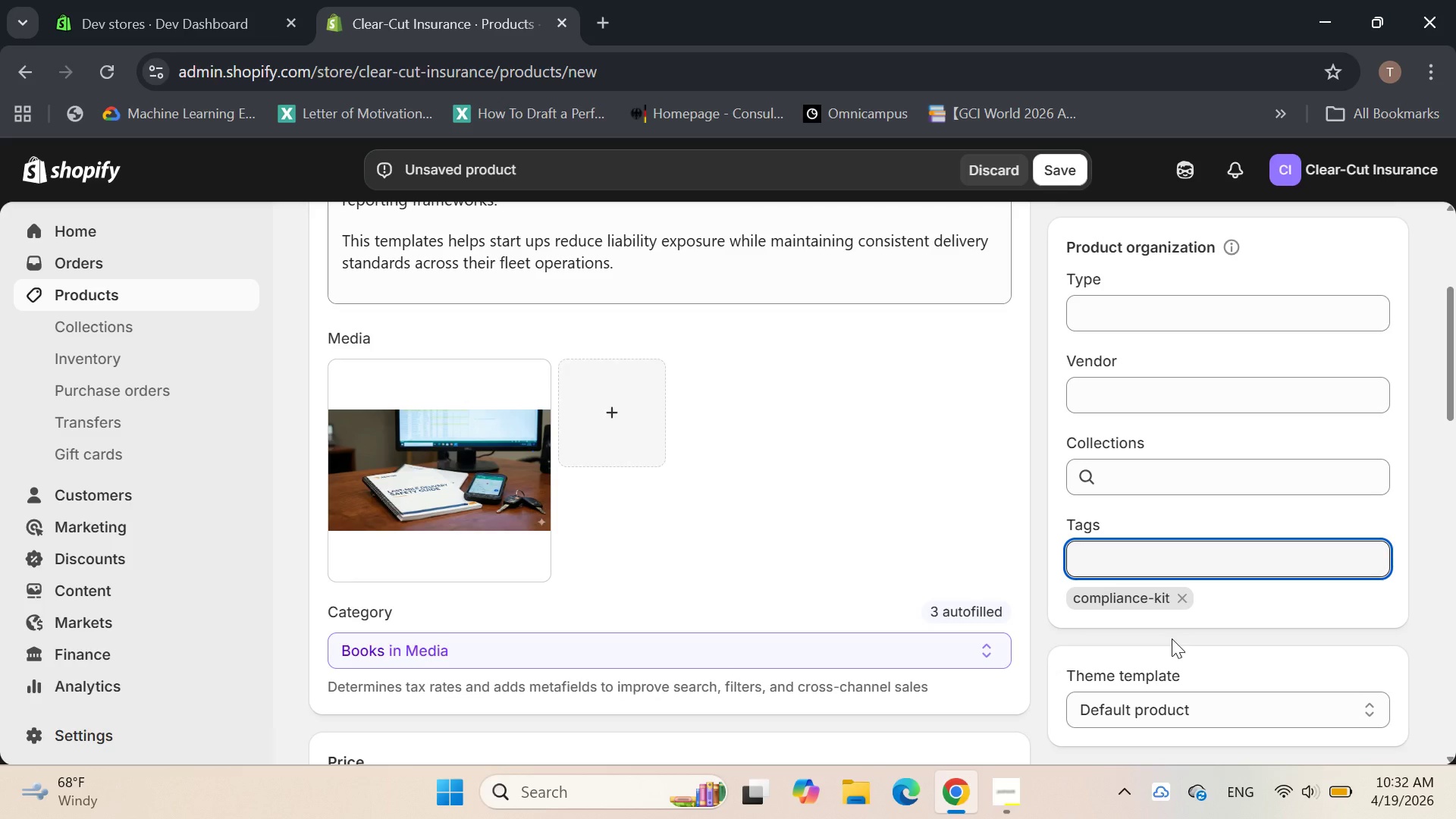 
wait(6.47)
 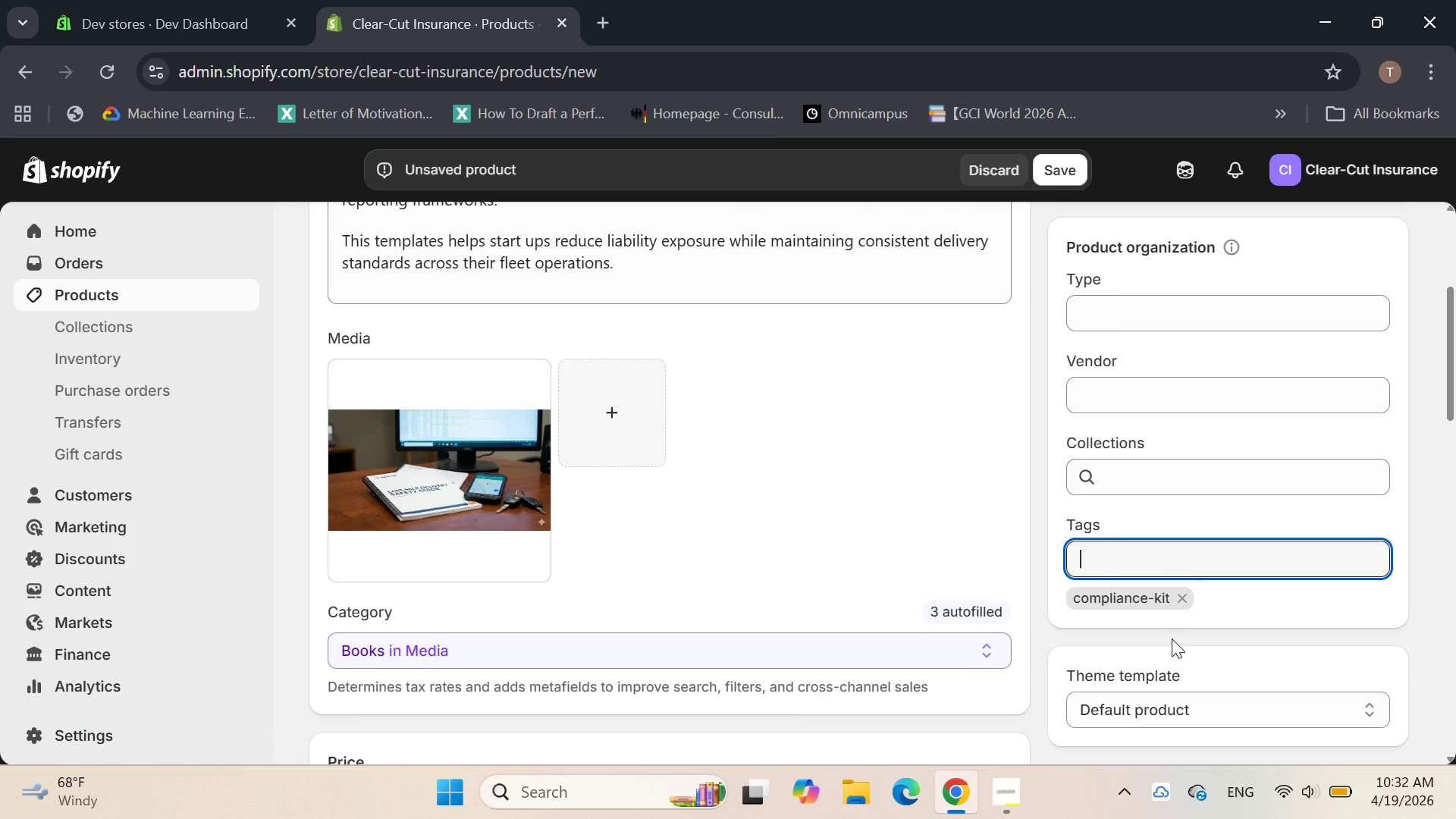 
type(flr)
key(Backspace)
type(eet-safety)
 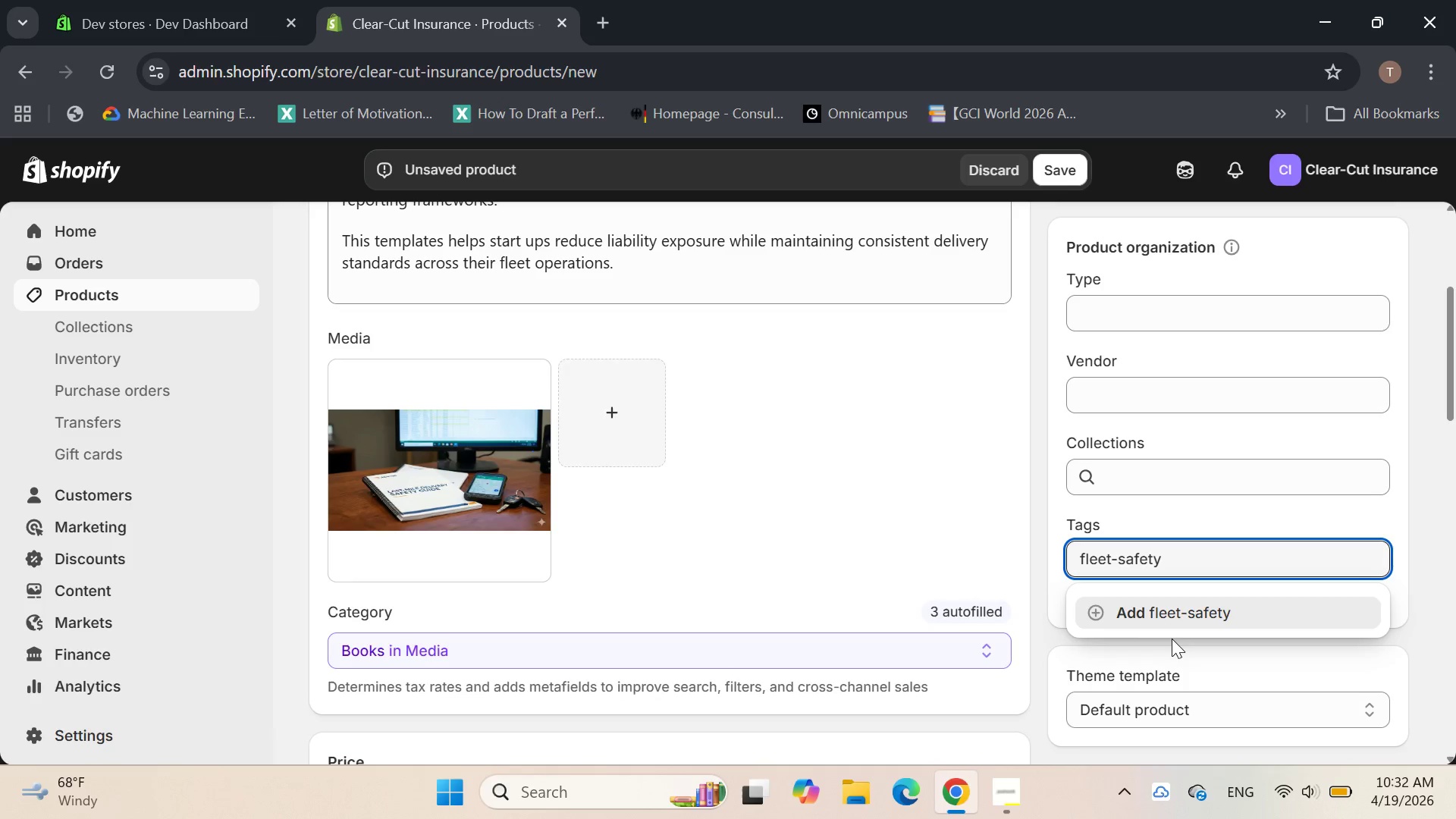 
key(Enter)
 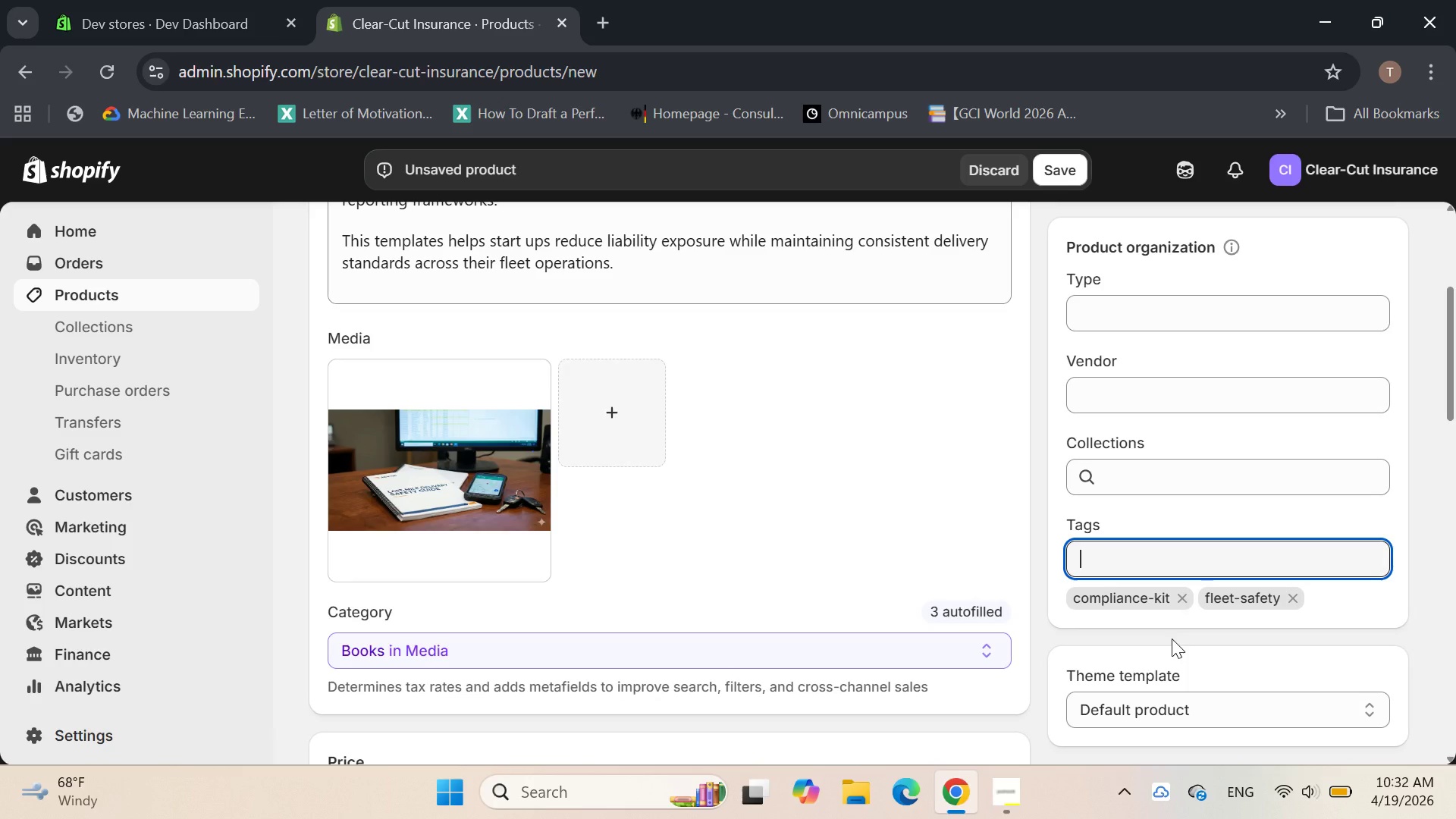 
type(delivery-compliance)
 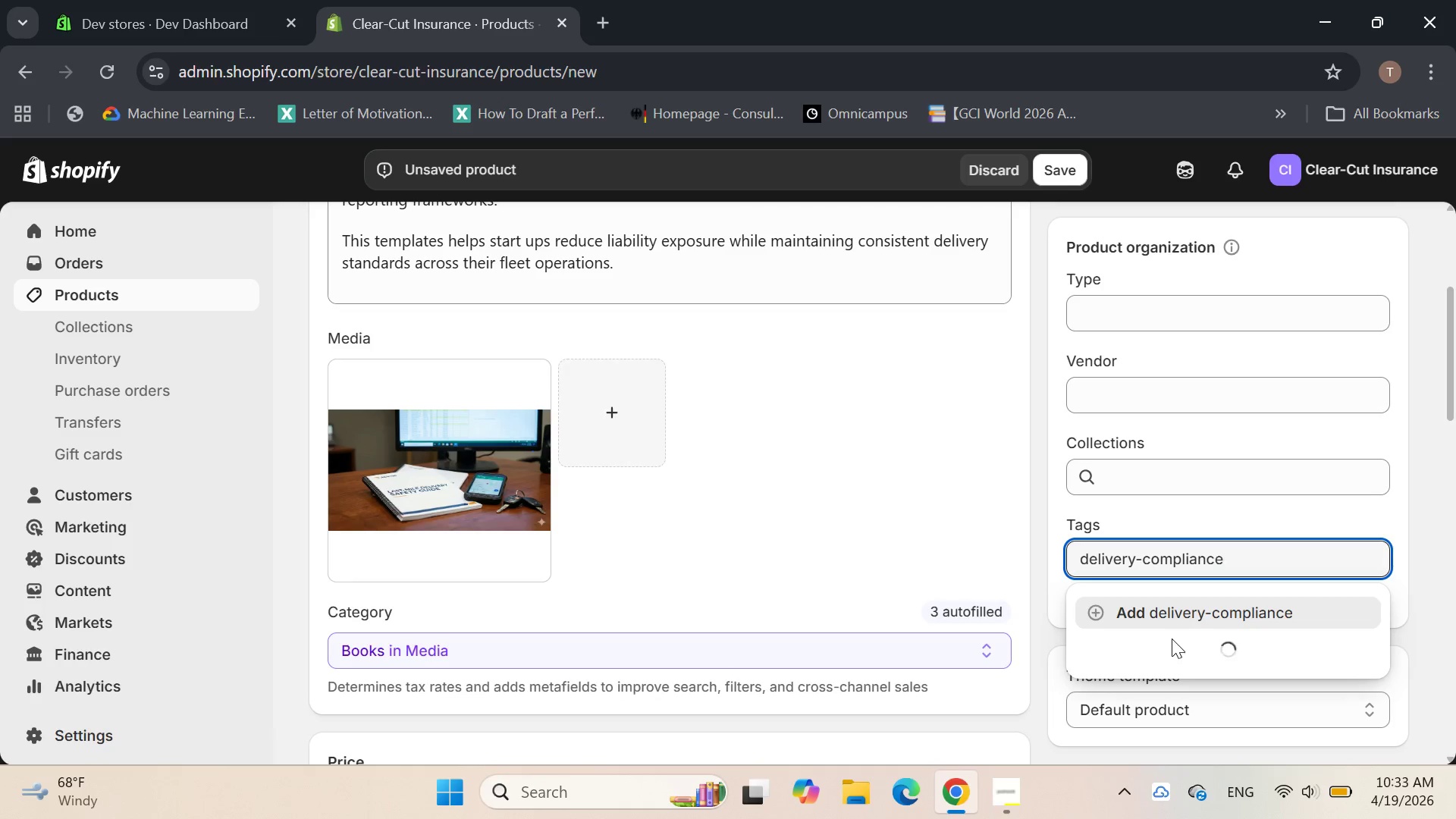 
key(Enter)
 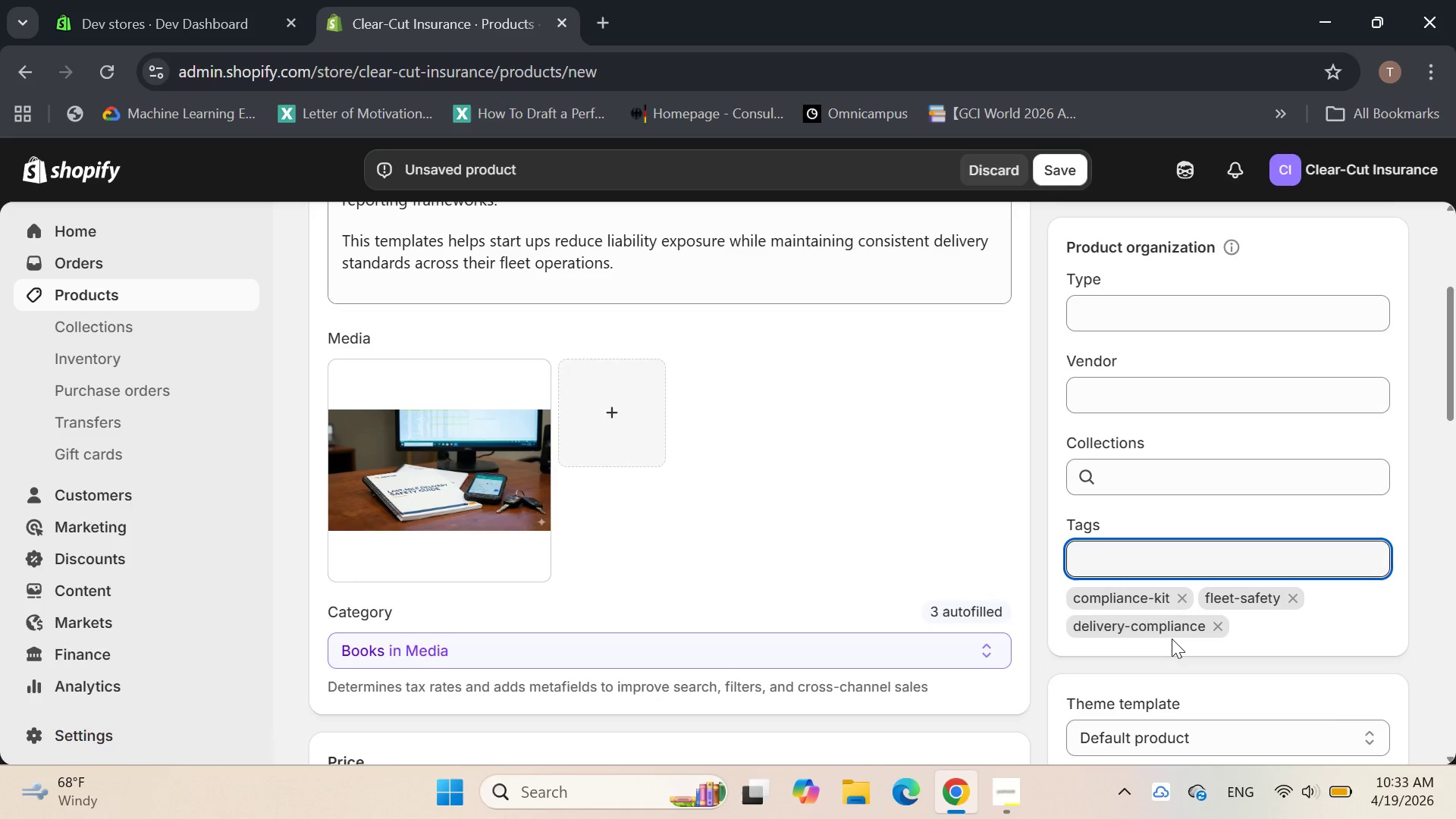 
wait(6.55)
 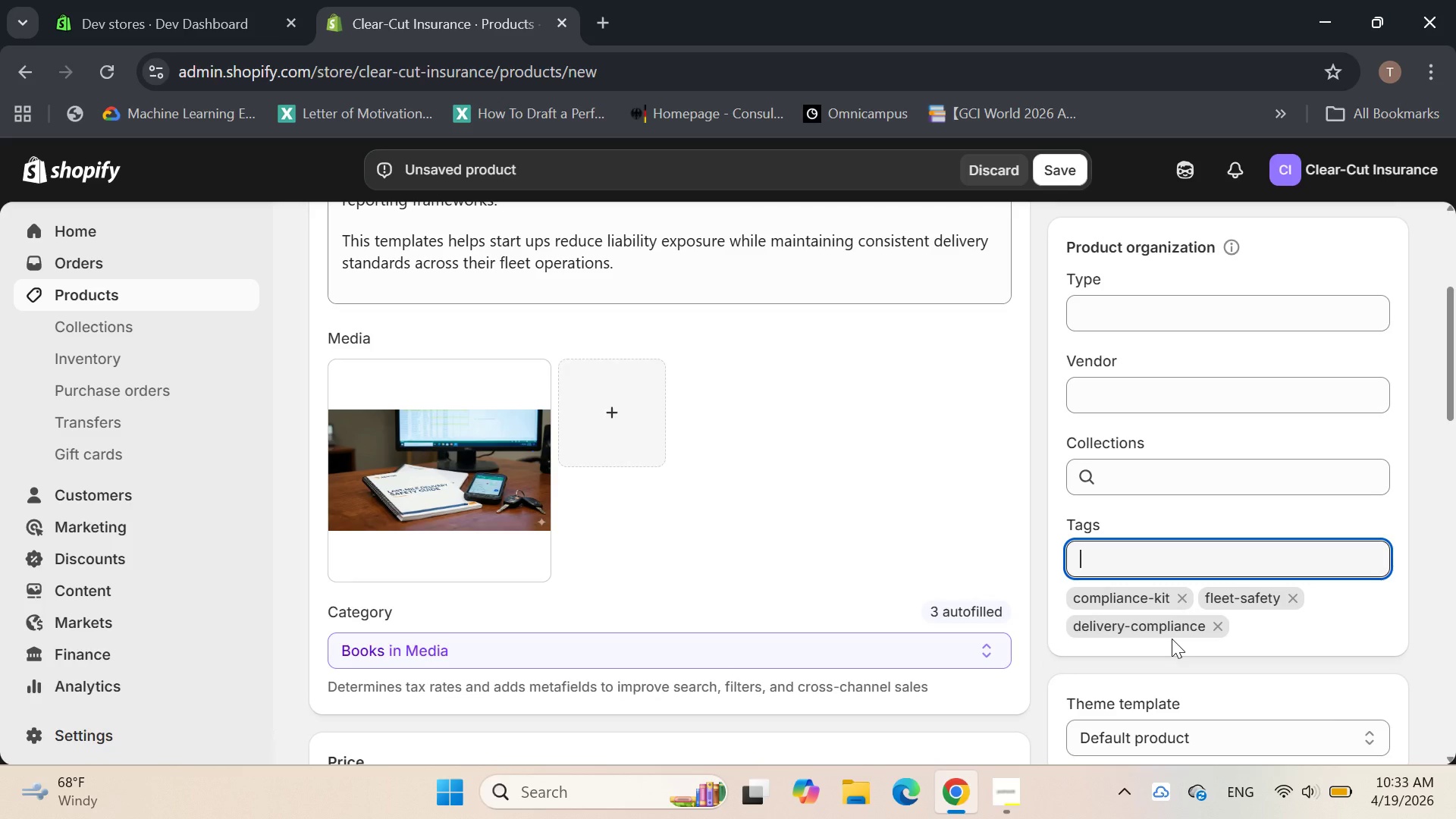 
left_click([410, 467])
 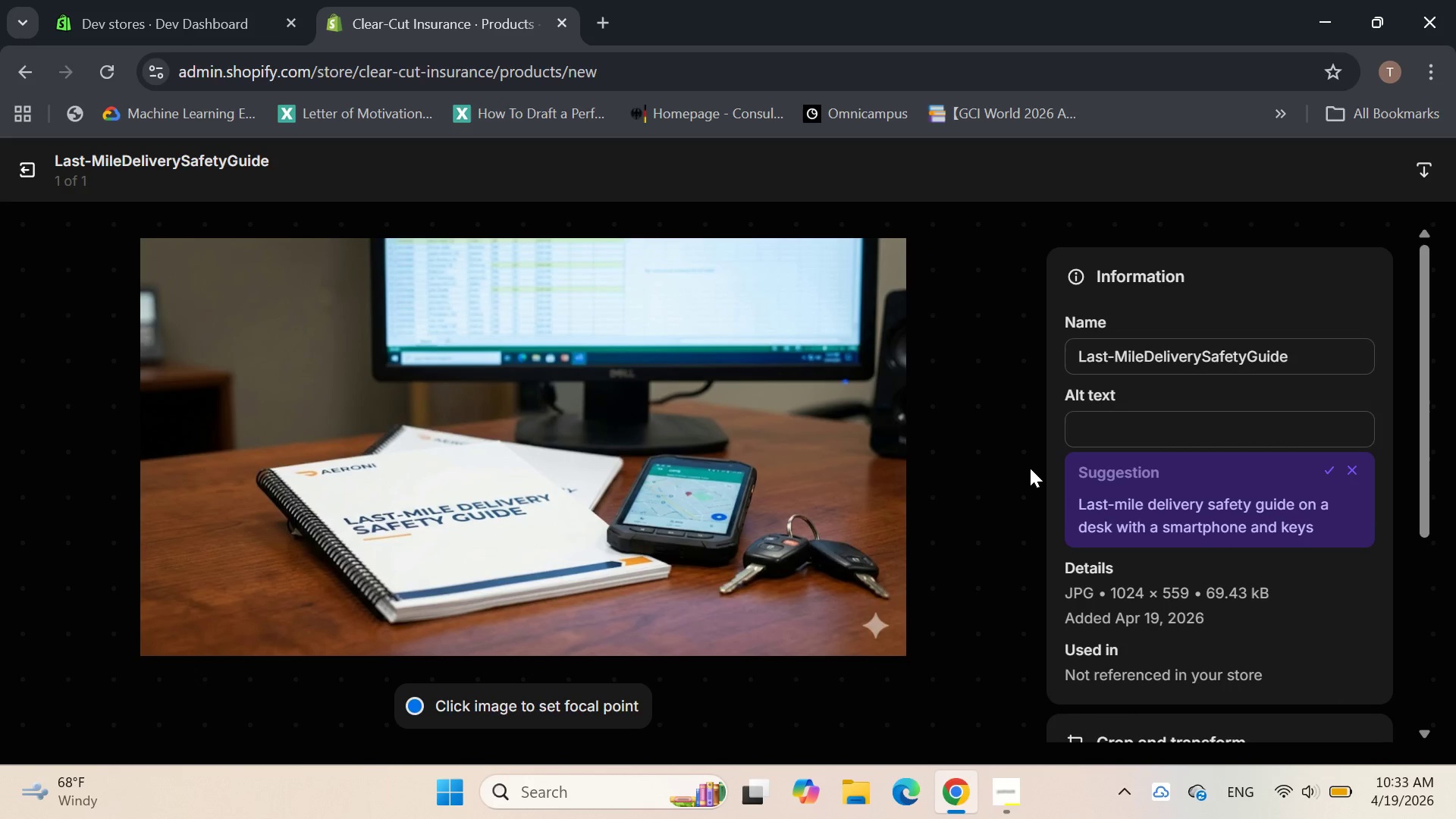 
left_click([1110, 445])
 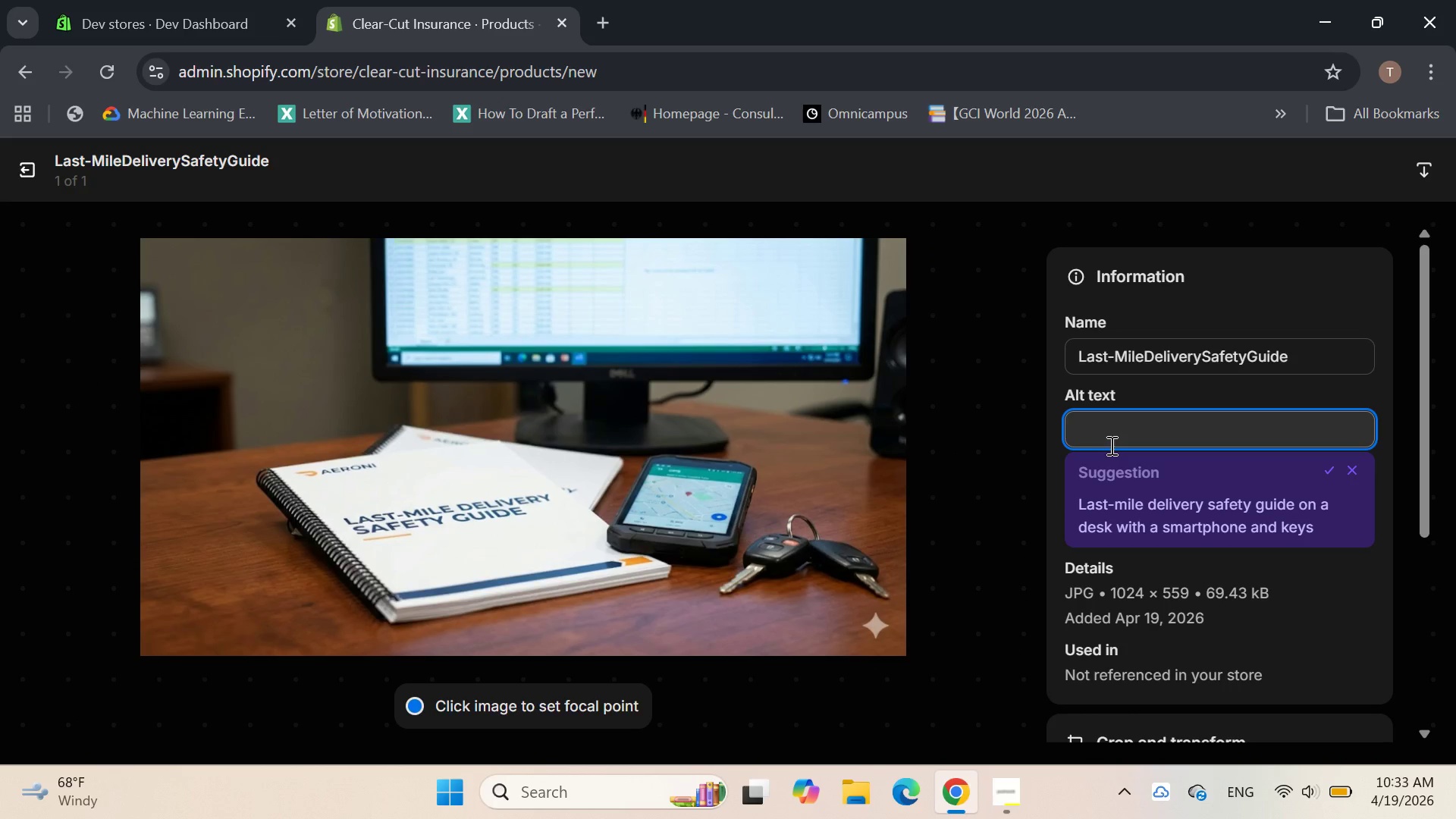 
type(Digital safer)
key(Backspace)
type(ty guide for last mile dev)
key(Backspace)
type(livry)
 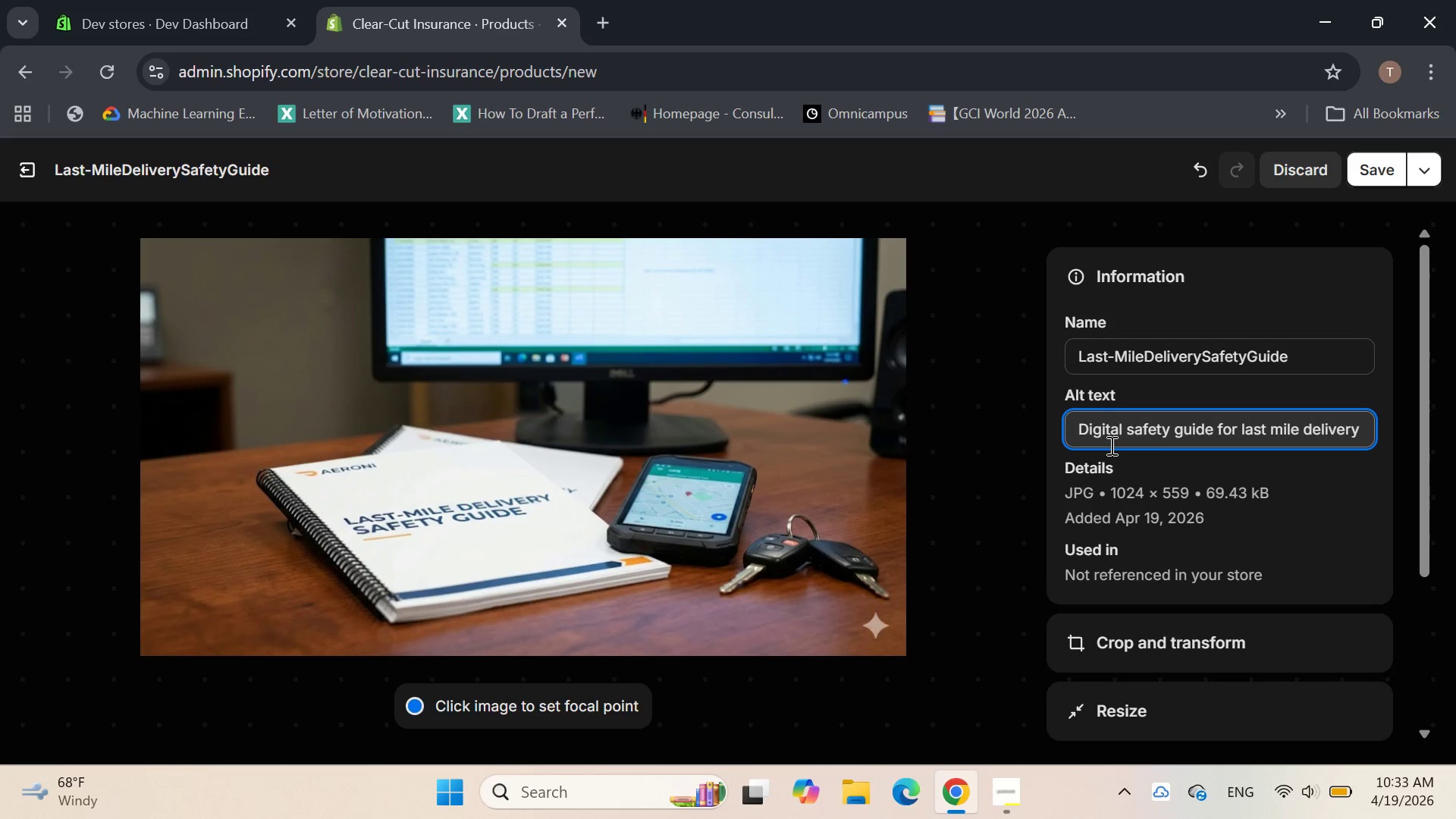 
type( compliance.)
 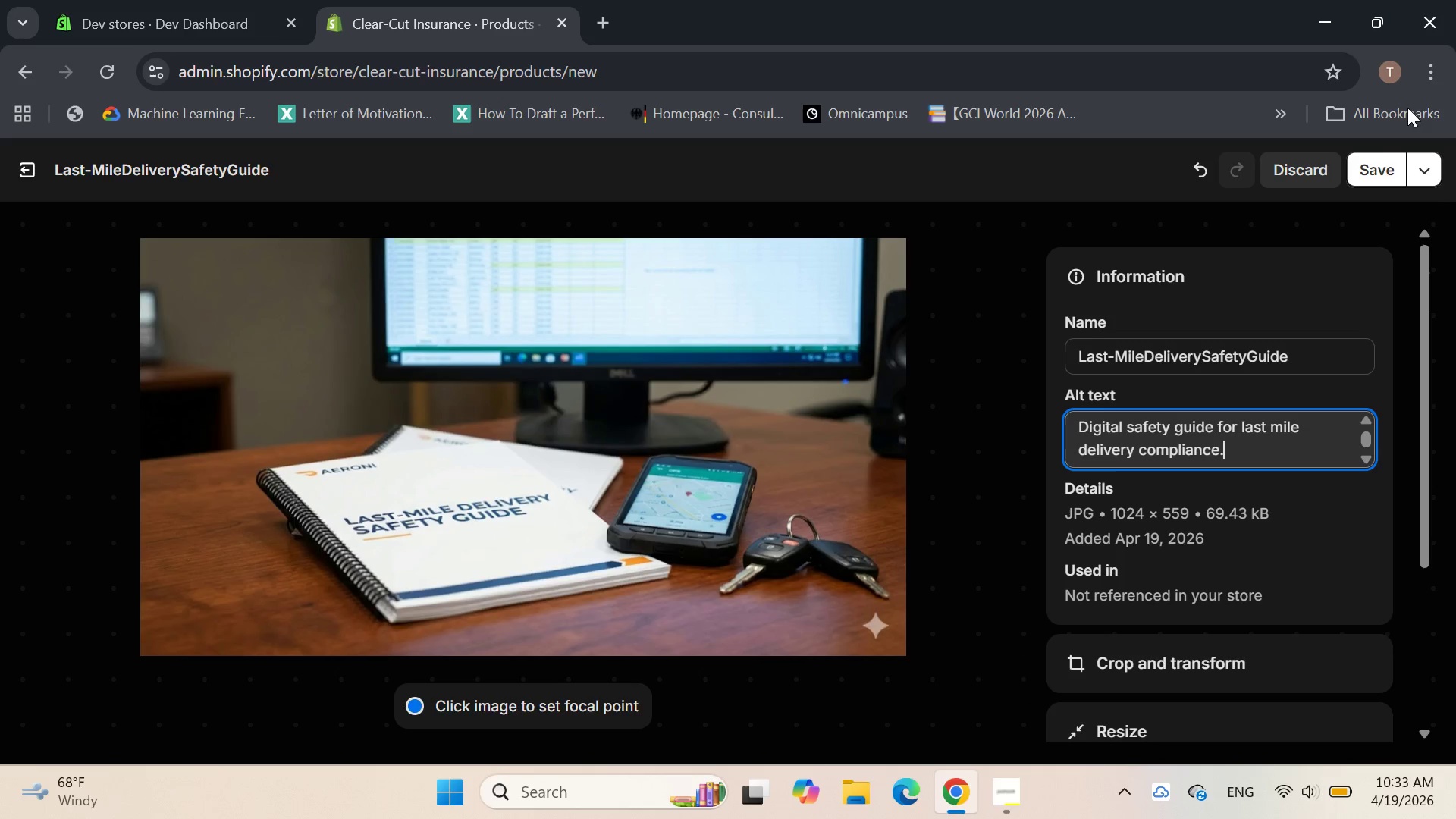 
left_click([1376, 159])
 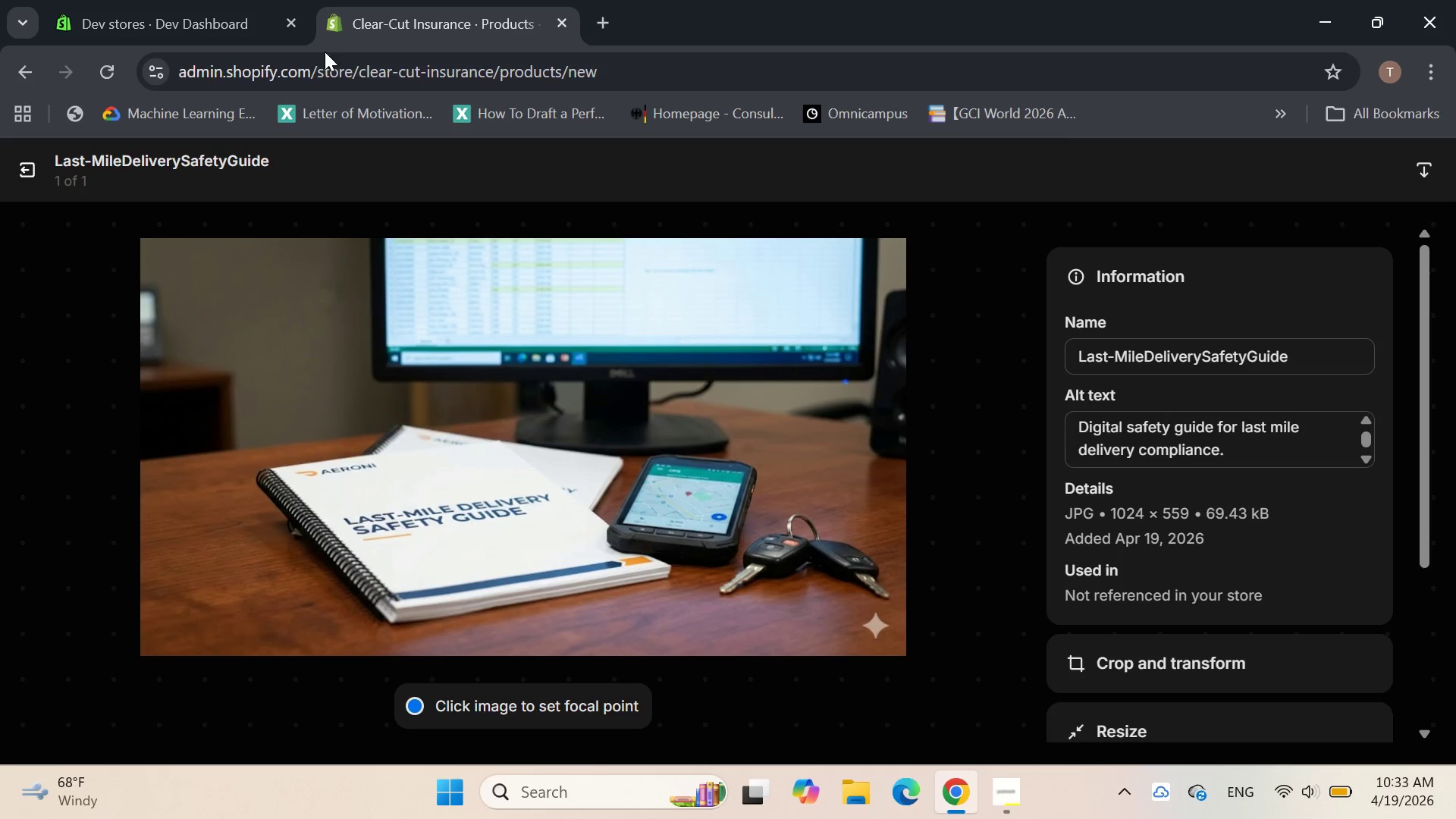 
left_click([34, 172])
 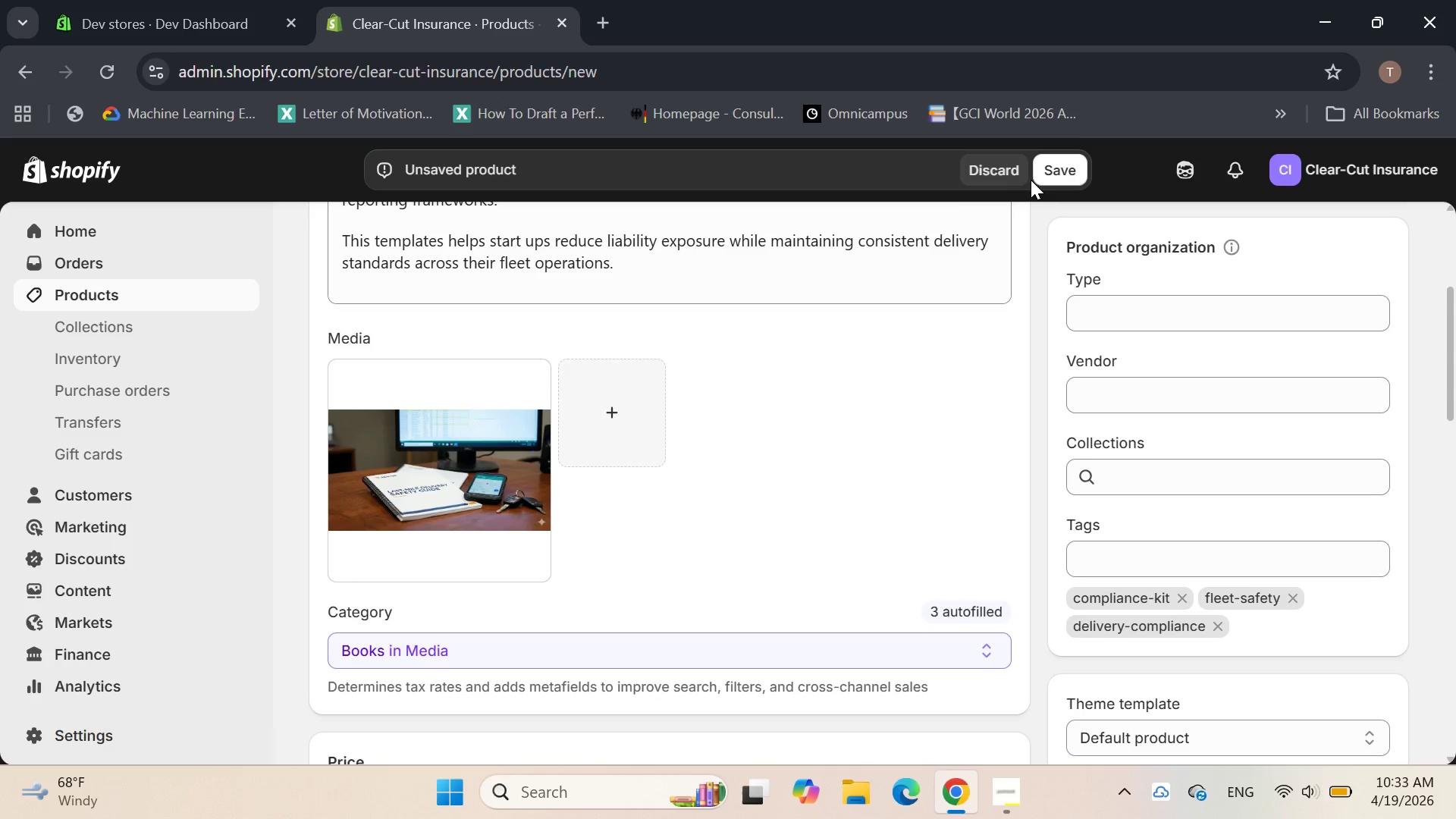 
left_click([1051, 180])
 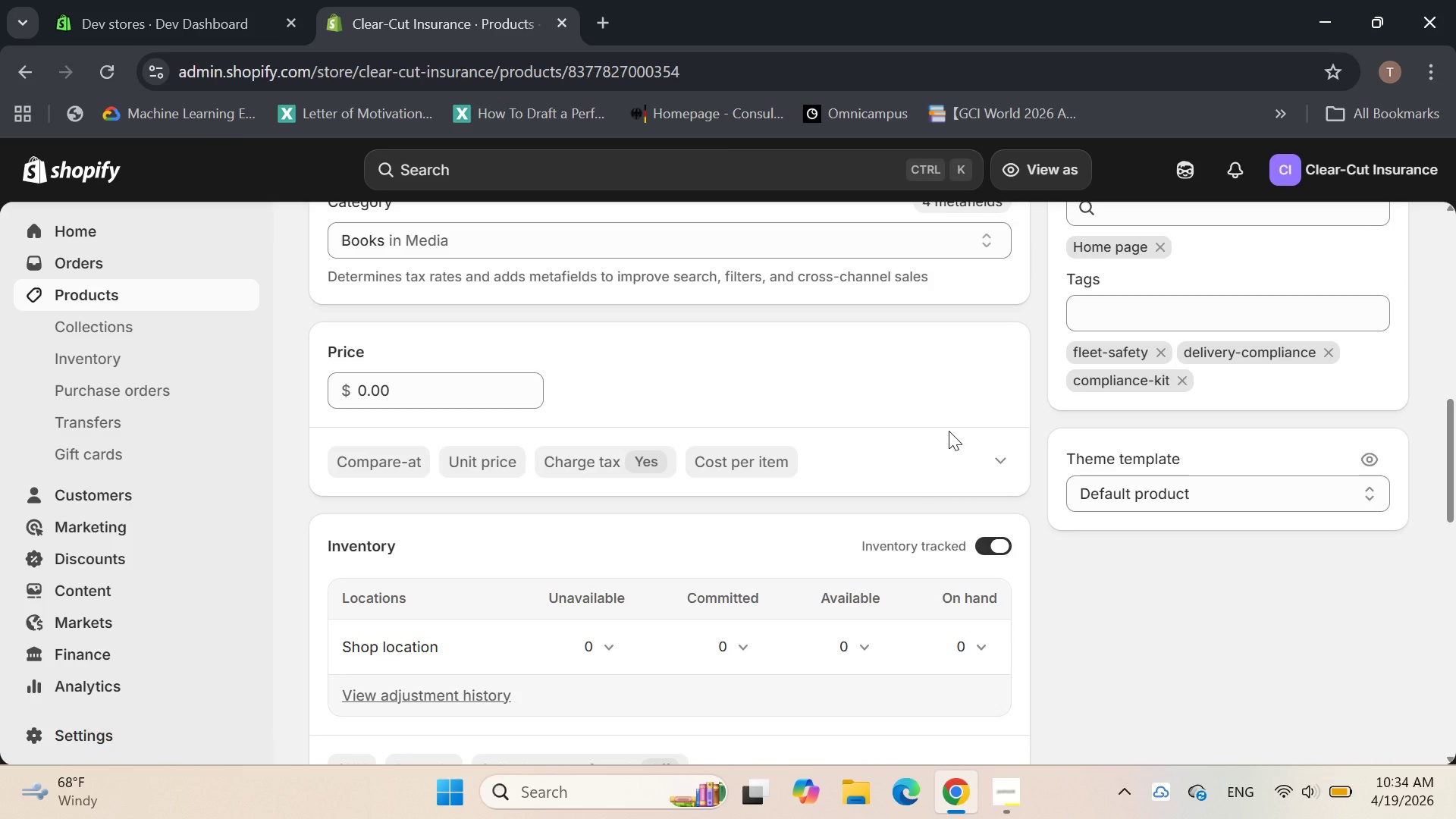 
wait(19.22)
 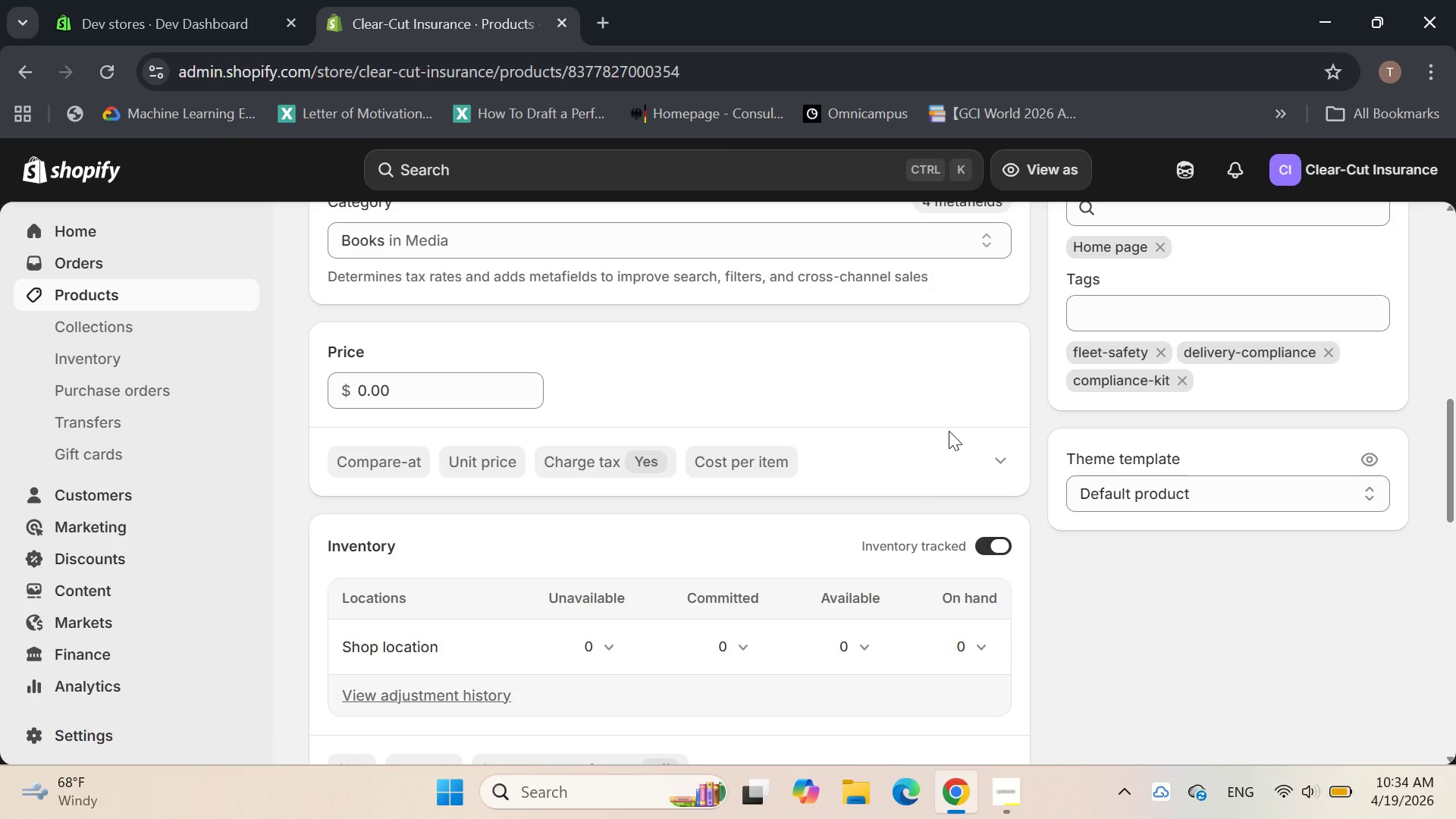 
left_click([996, 403])
 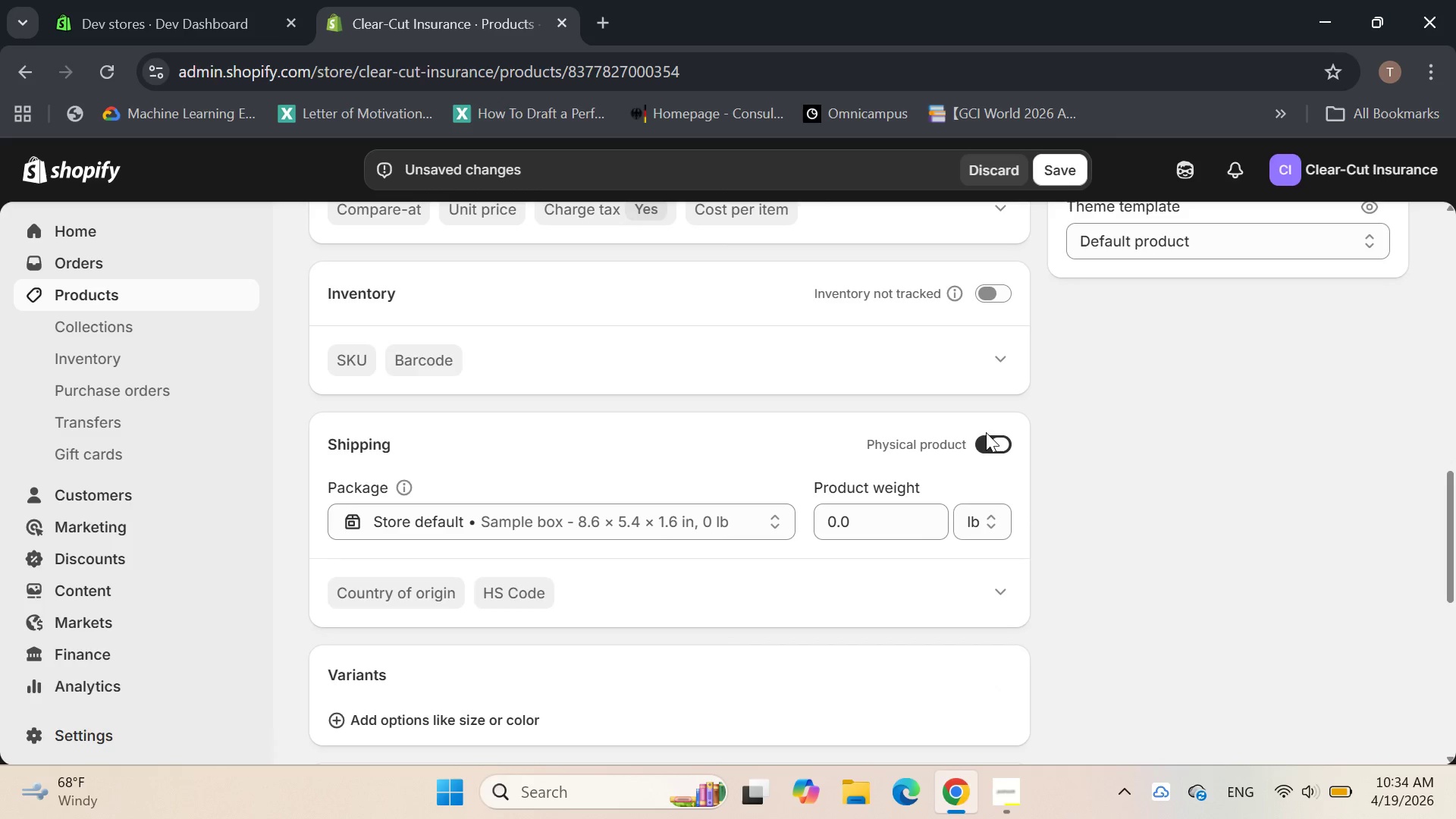 
left_click([997, 441])
 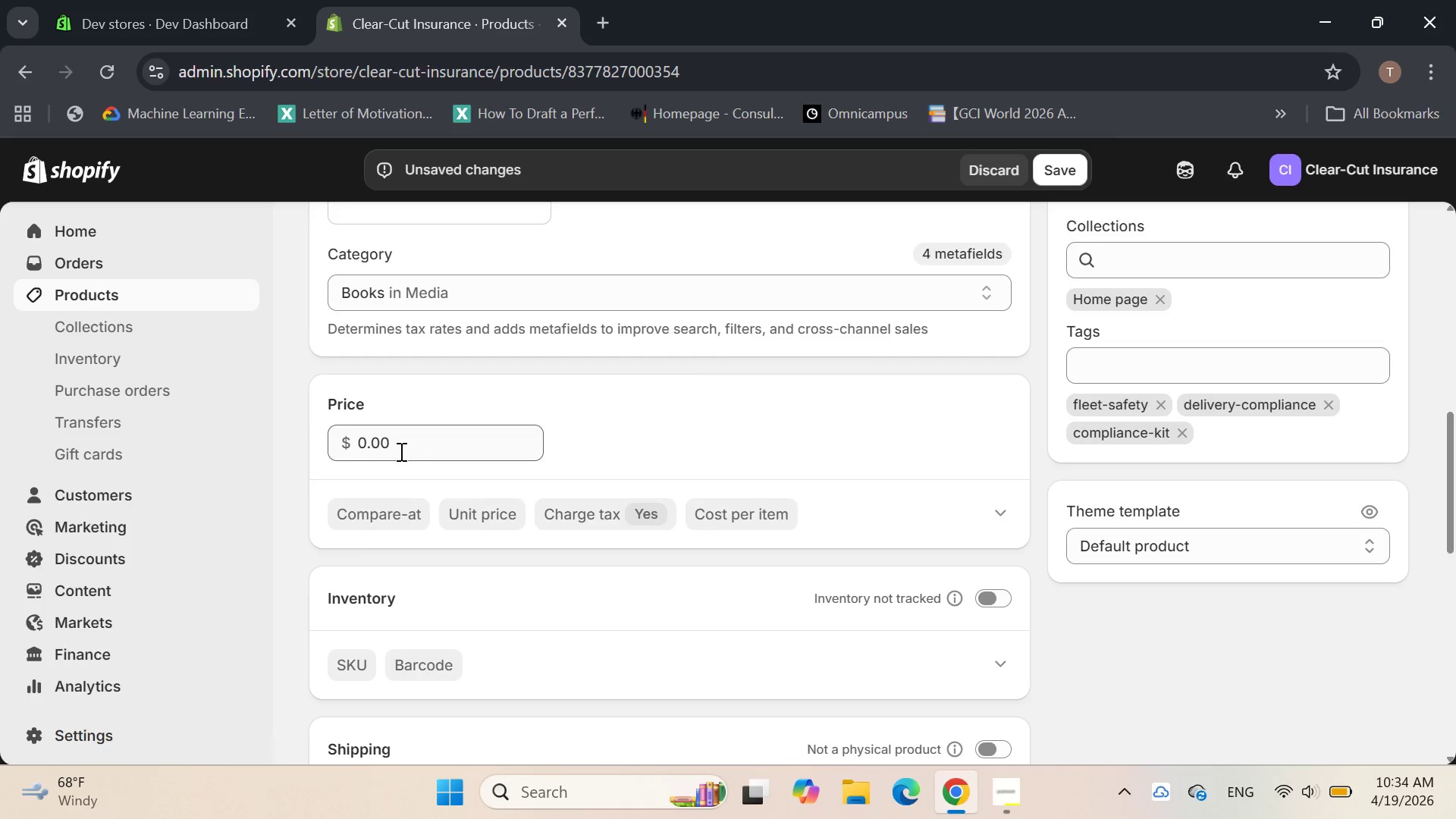 
wait(6.19)
 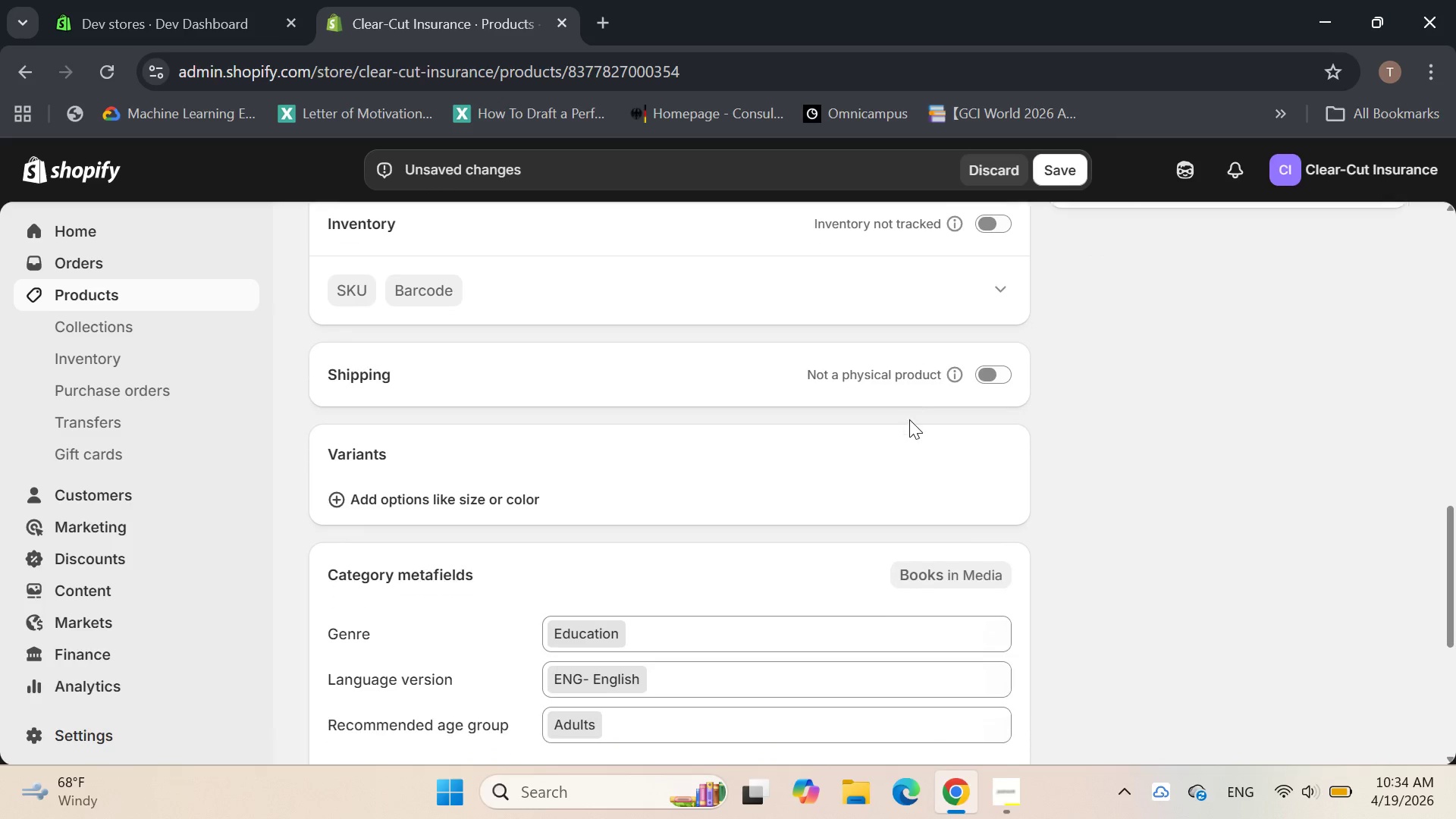 
left_click([381, 442])
 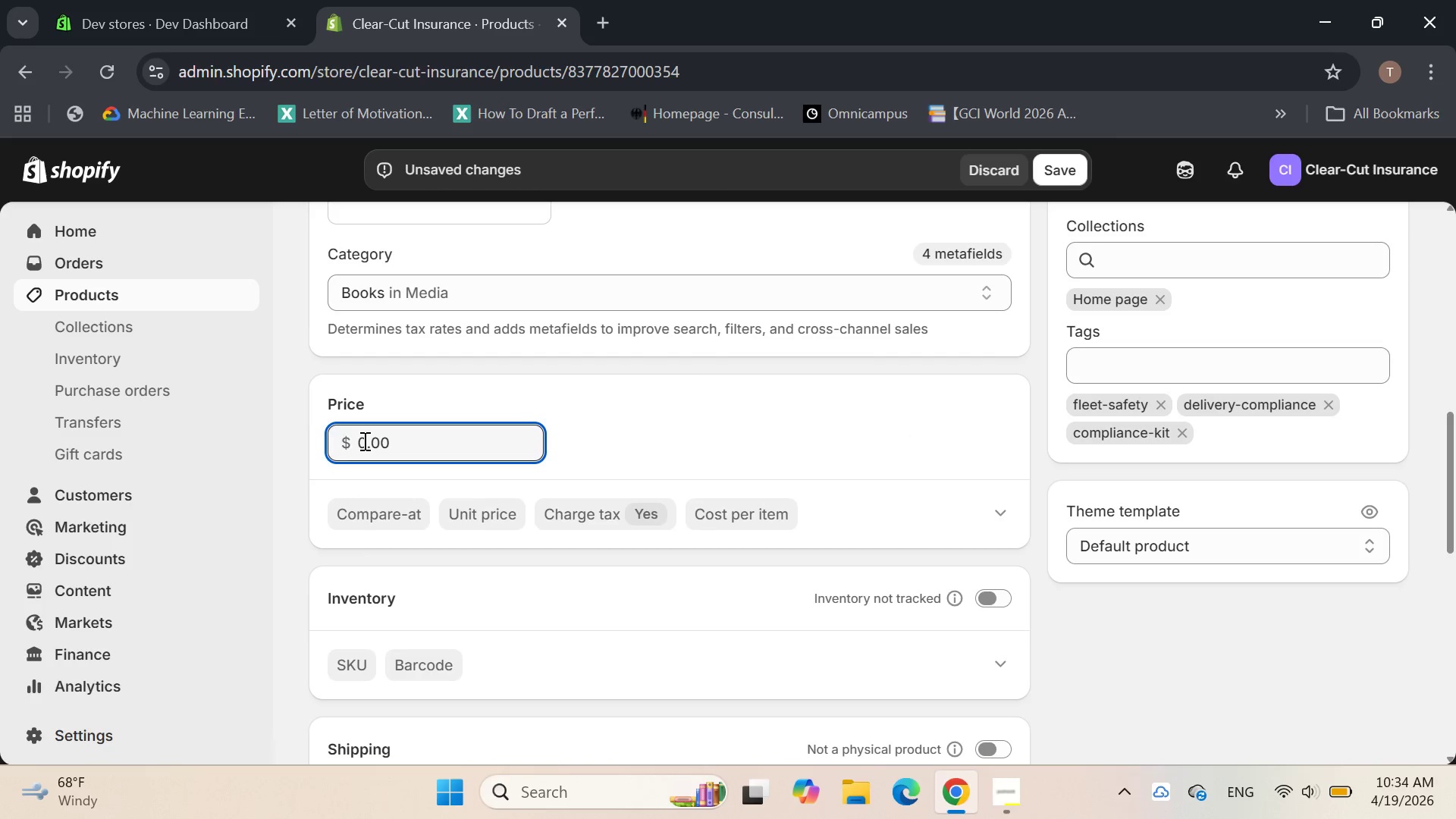 
left_click([363, 441])
 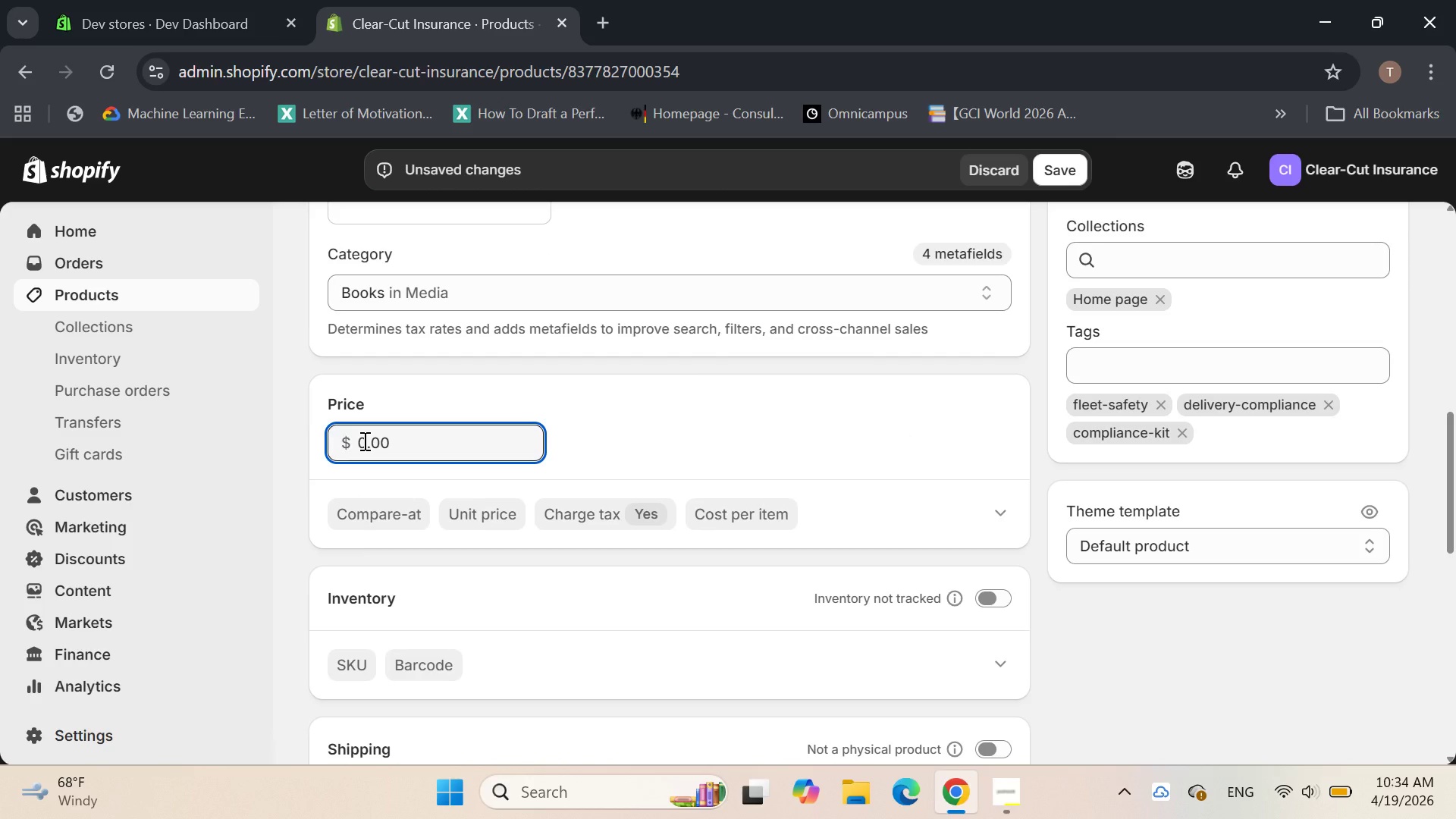 
key(Backspace)
type(29)
 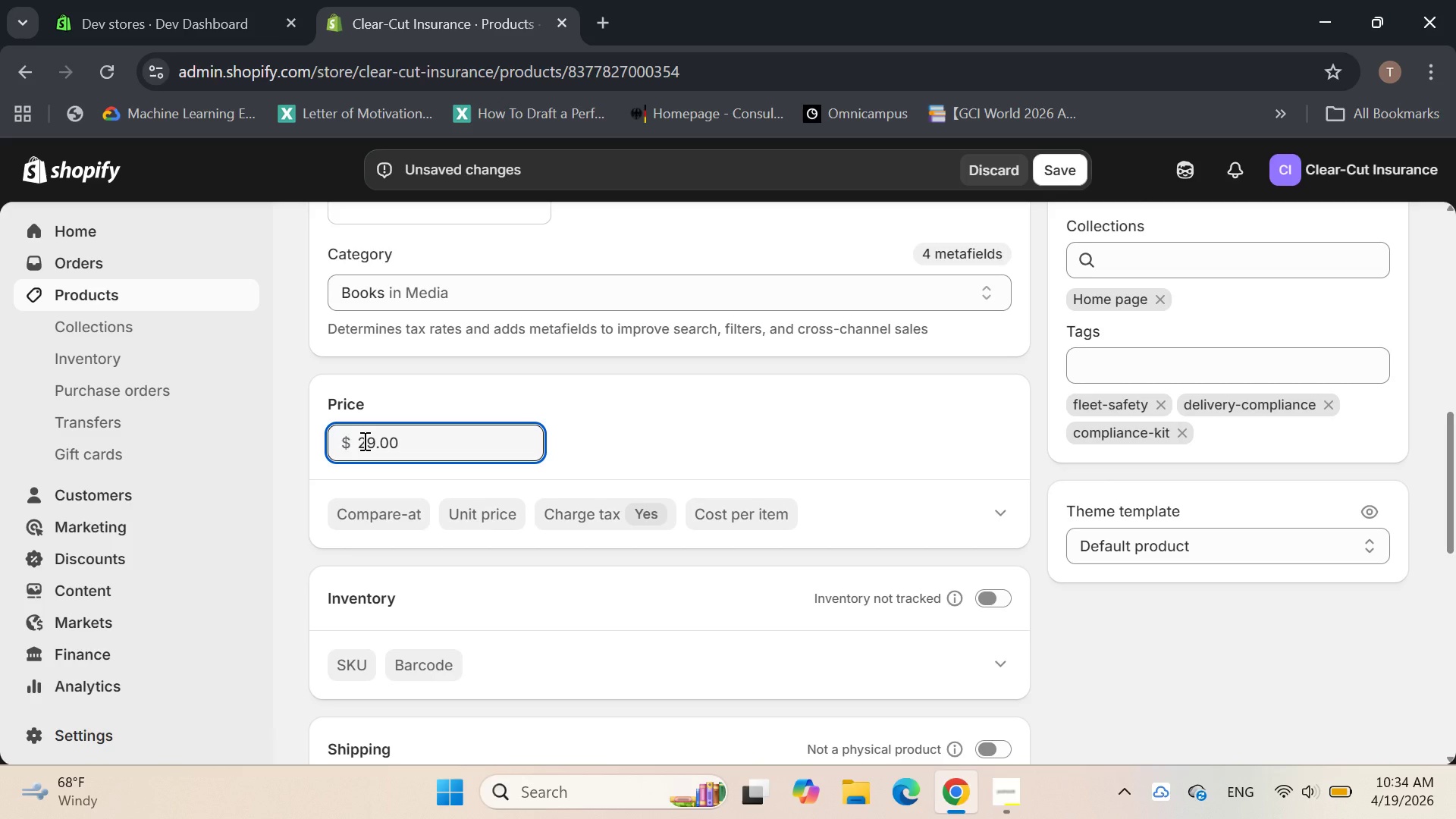 
key(Enter)
 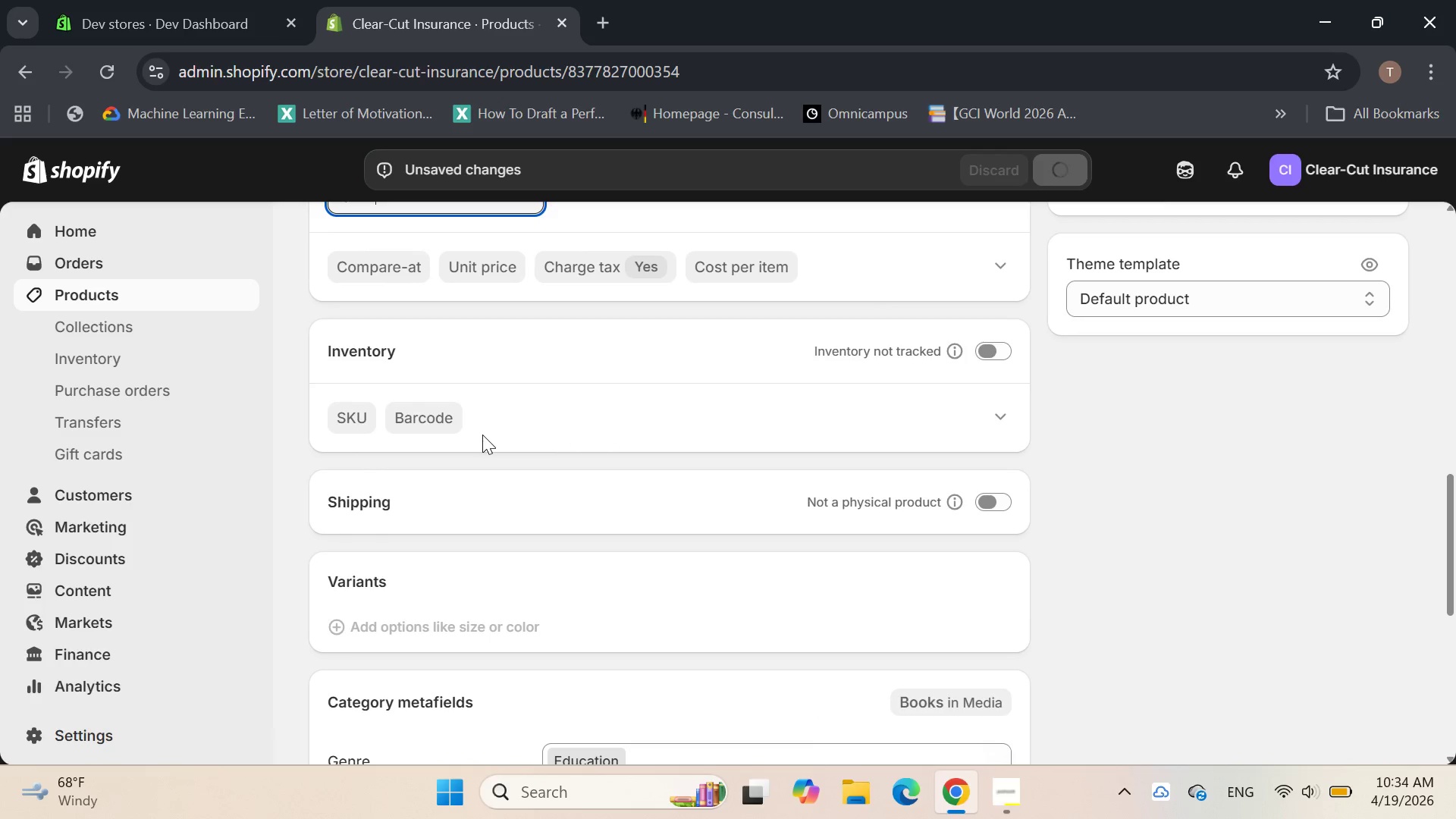 
left_click([347, 422])
 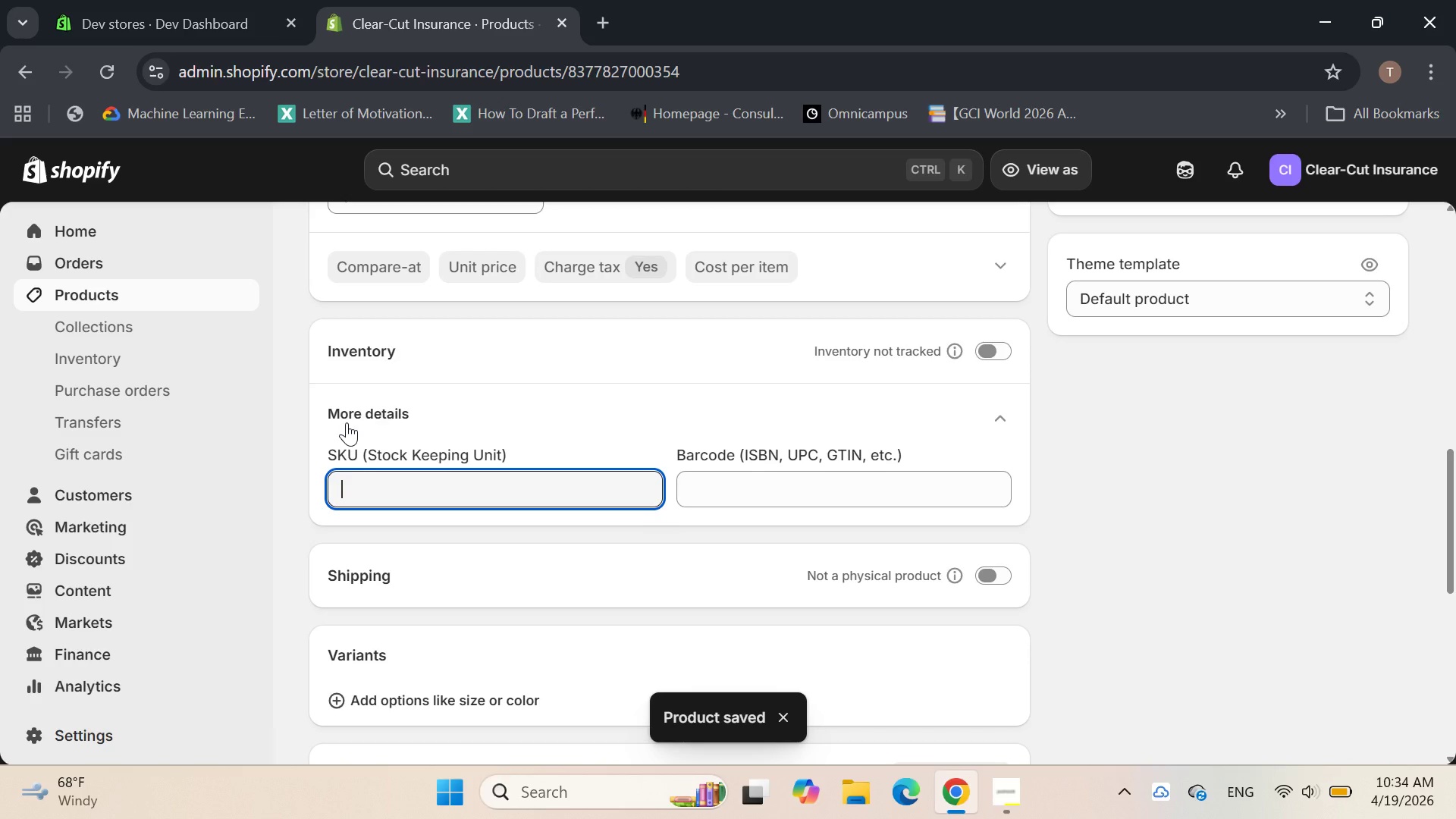 
hold_key(key=ShiftLeft, duration=0.73)
 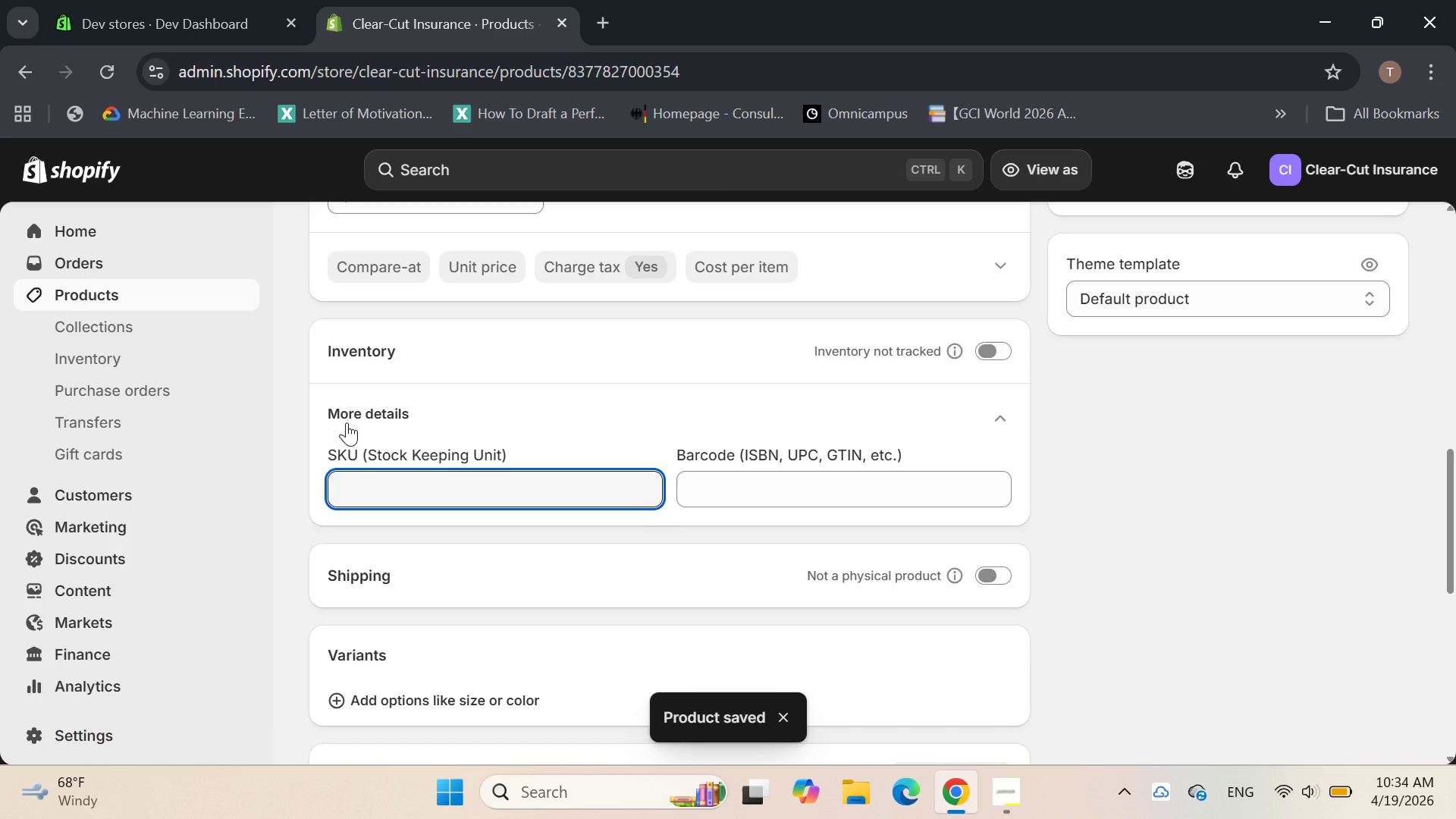 
type(LMS-001)
 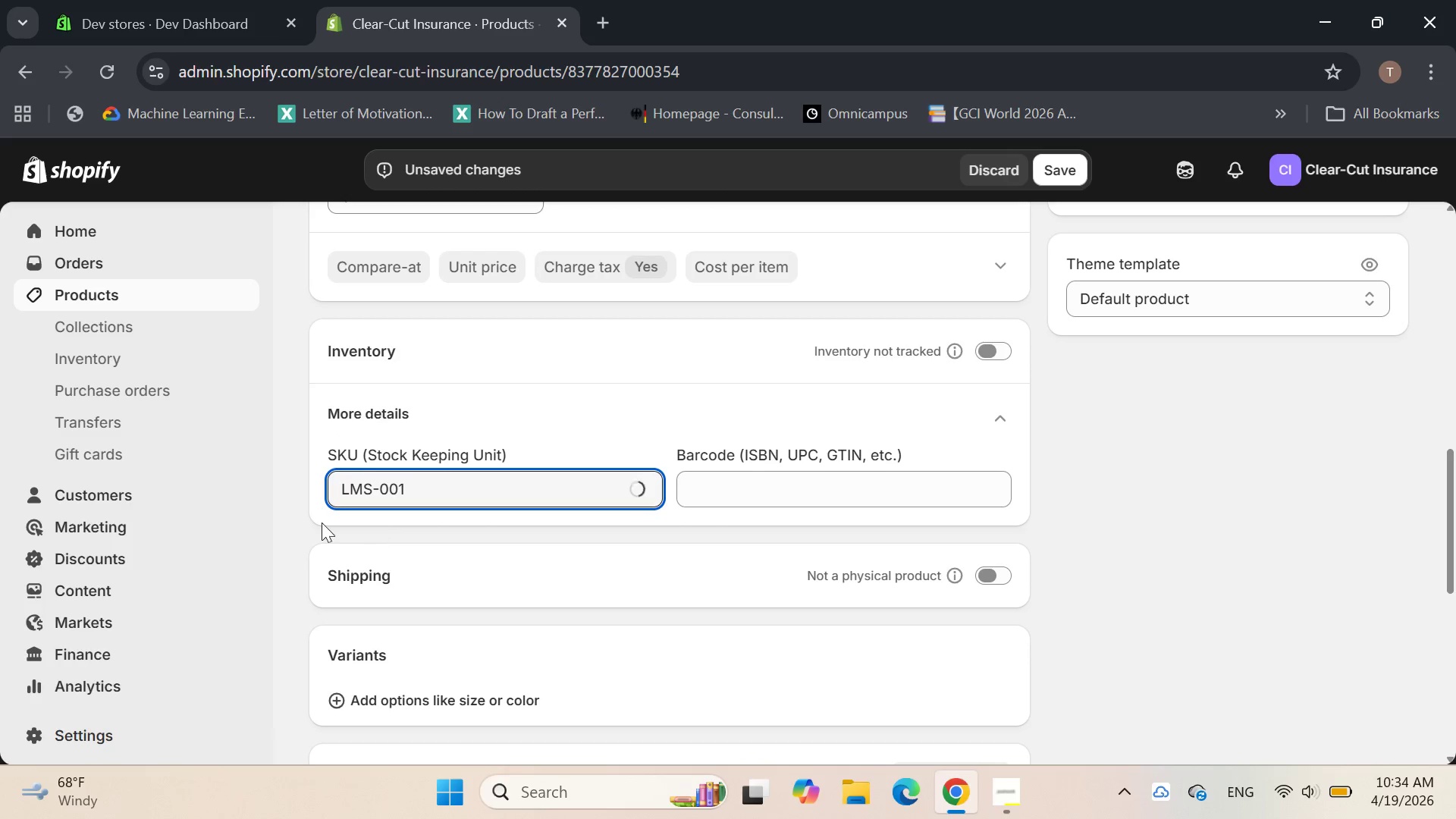 
left_click([312, 515])
 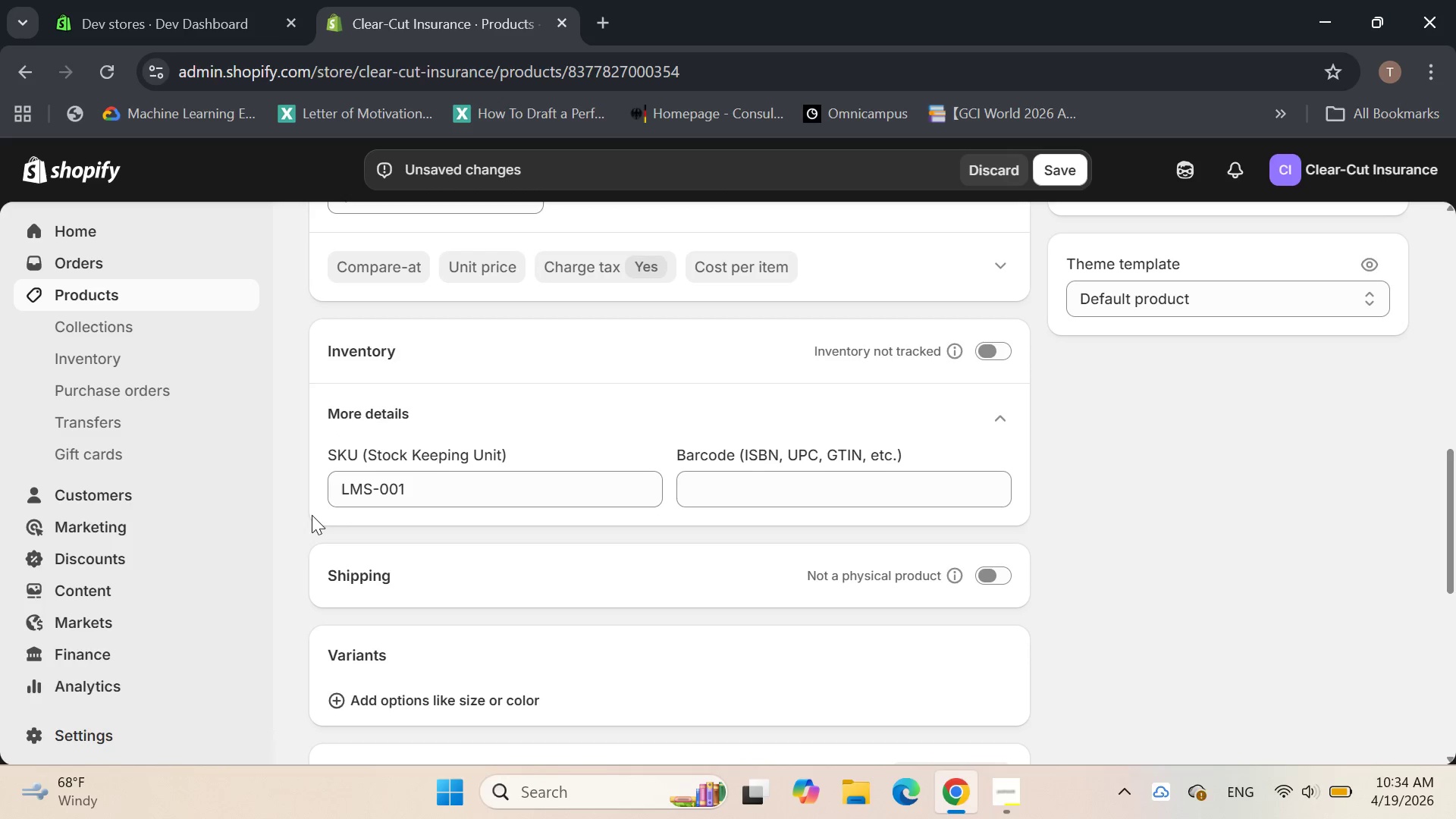 
key(CapsLock)
 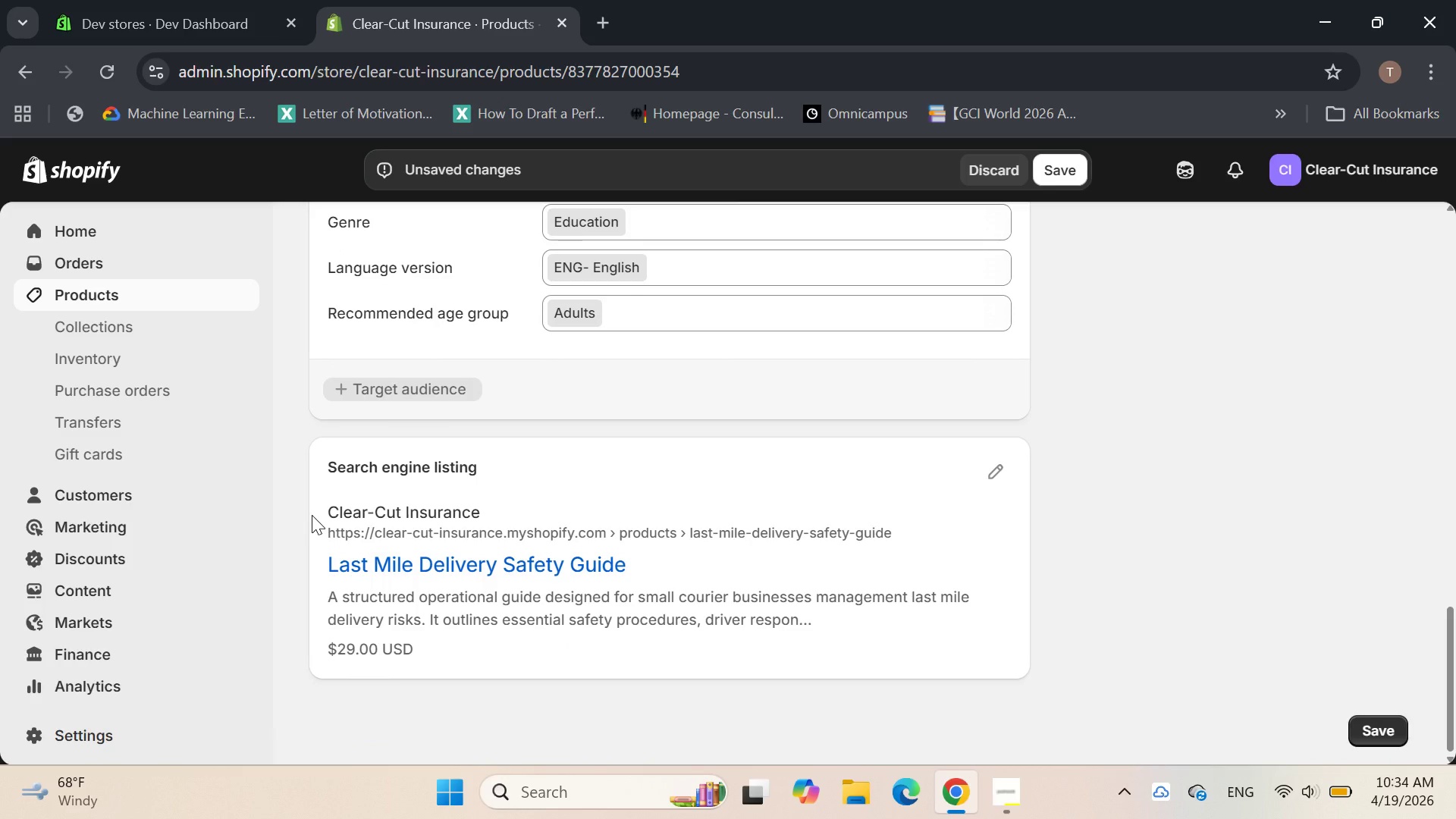 
wait(6.0)
 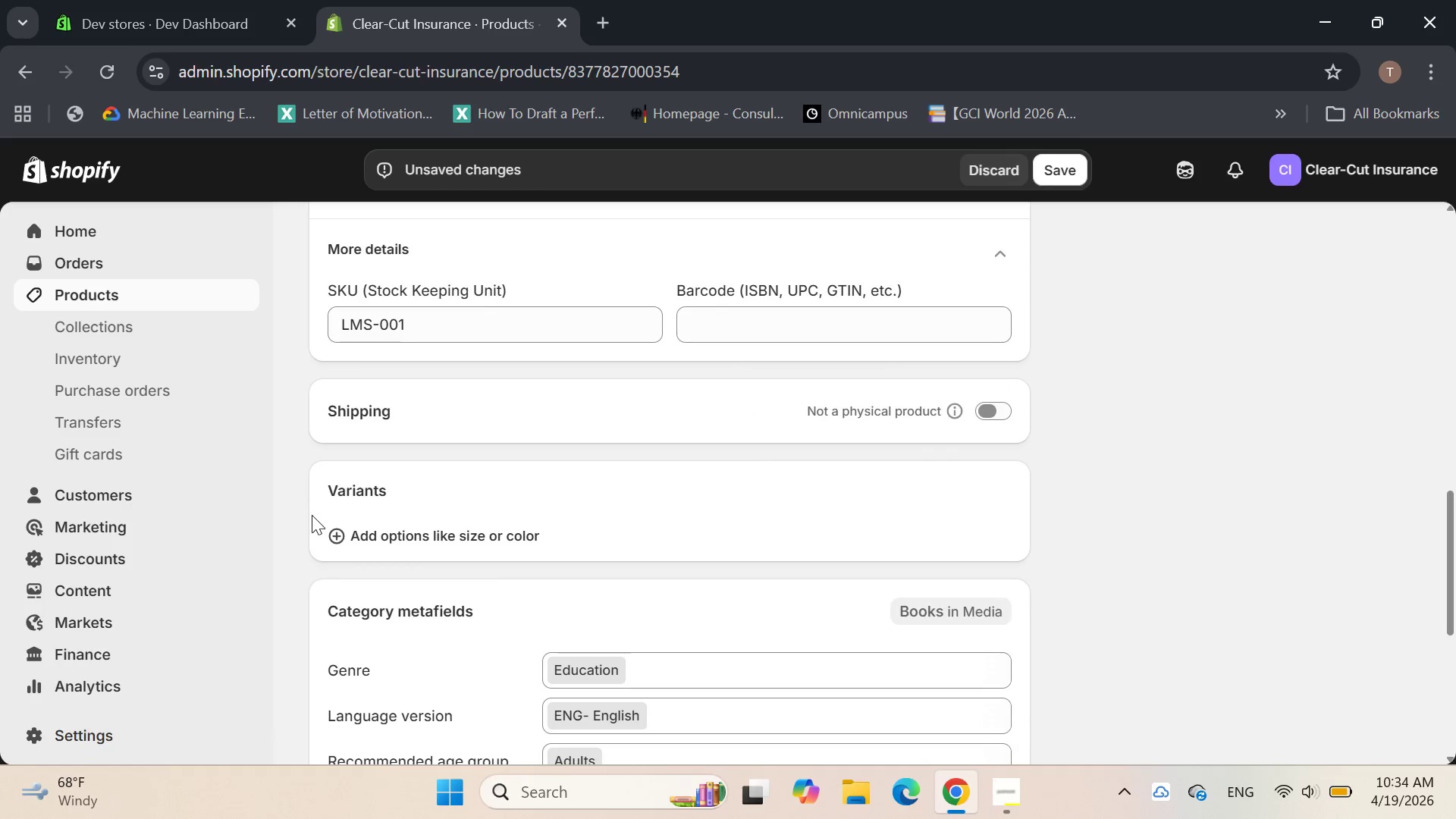 
left_click([992, 470])
 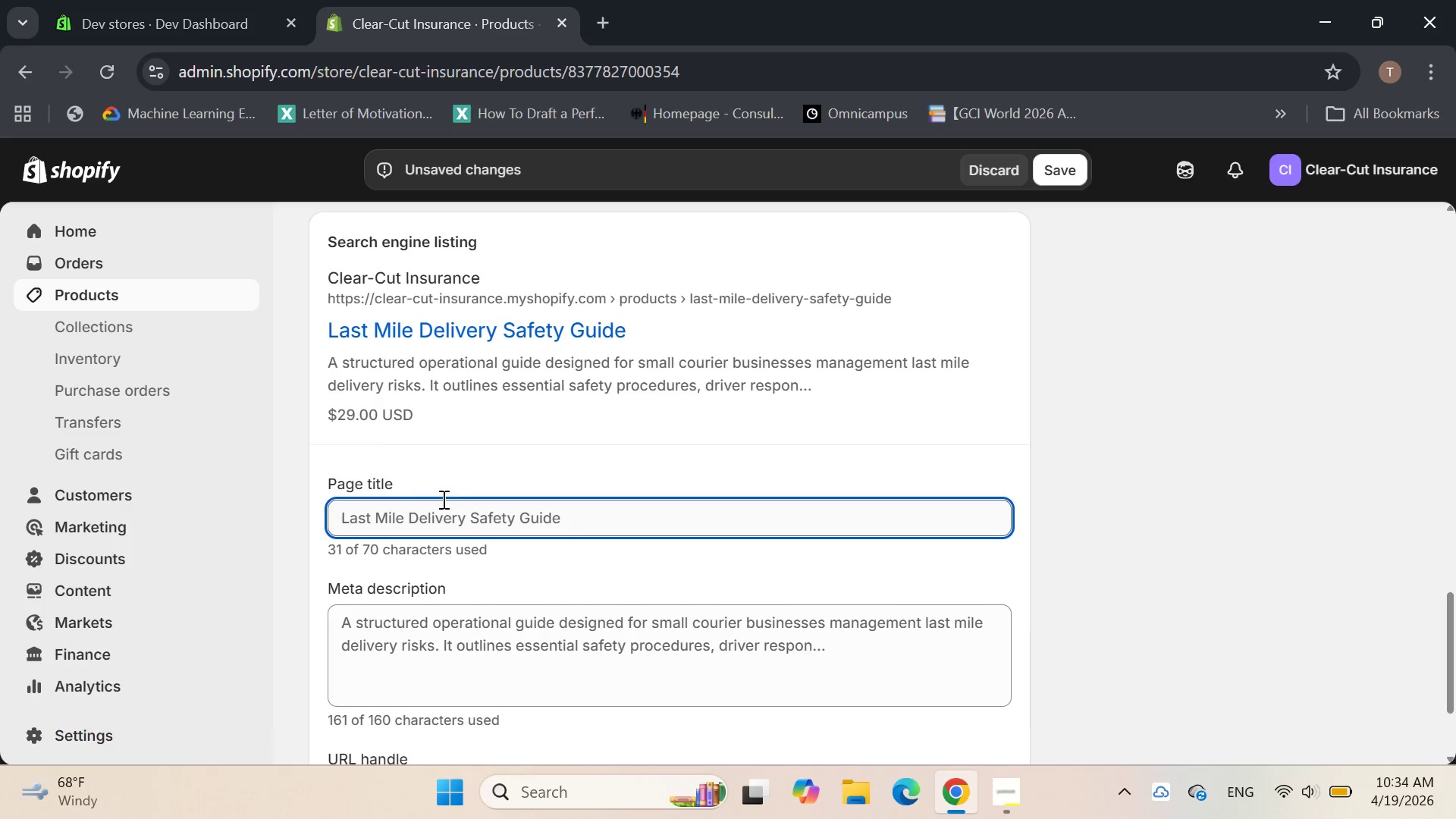 
left_click([422, 514])
 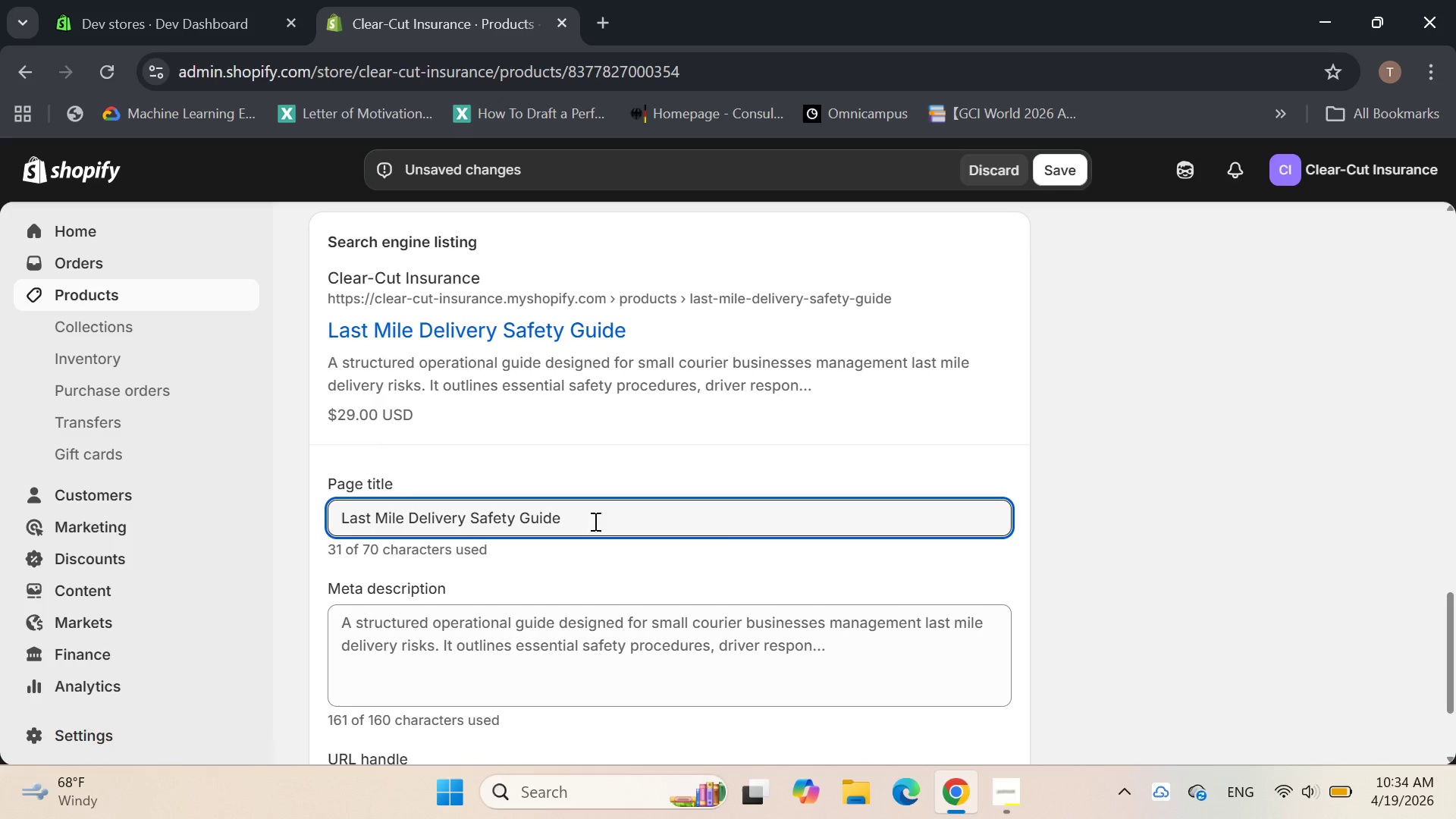 
left_click([604, 522])
 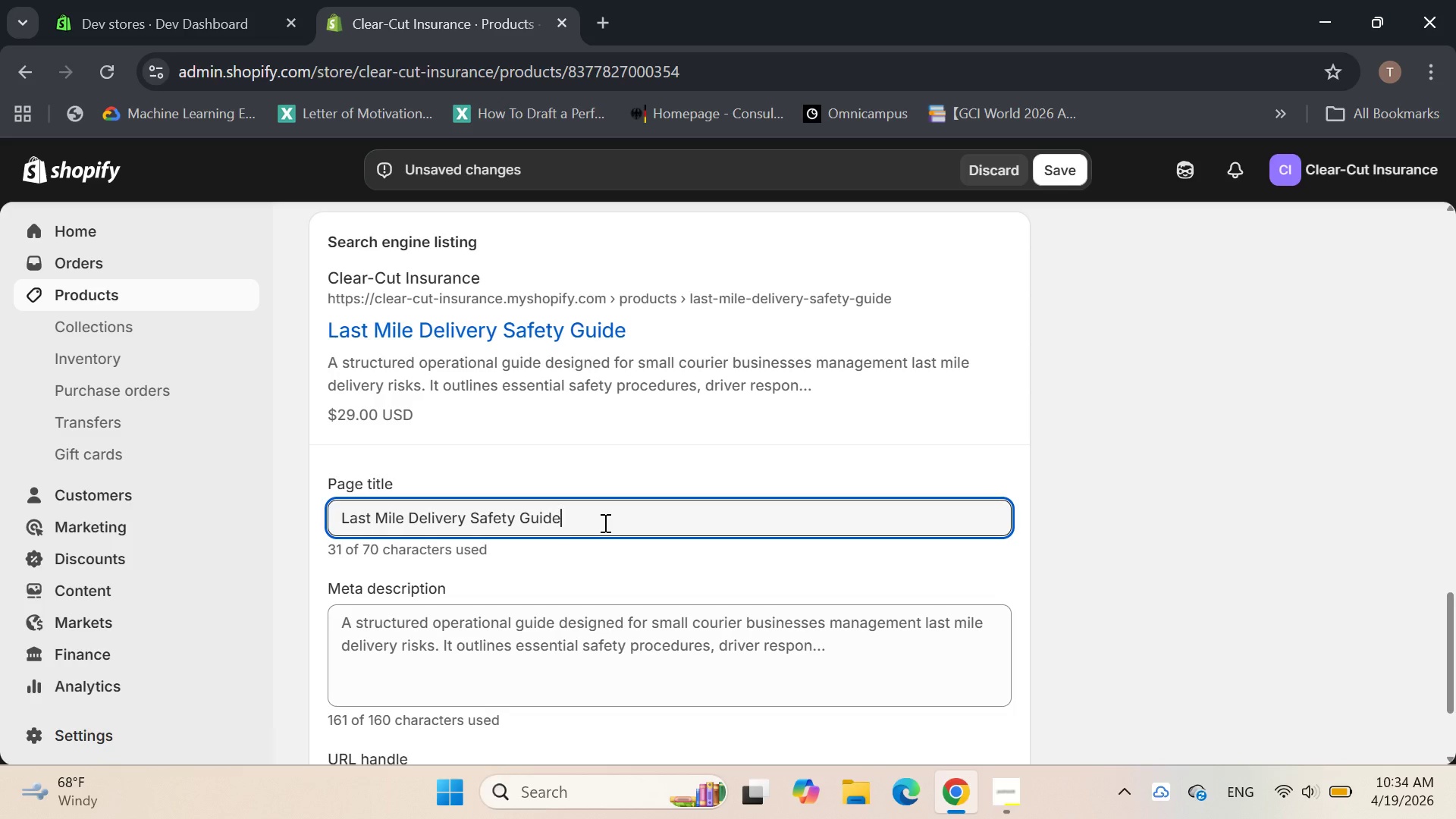 
key(Space)
 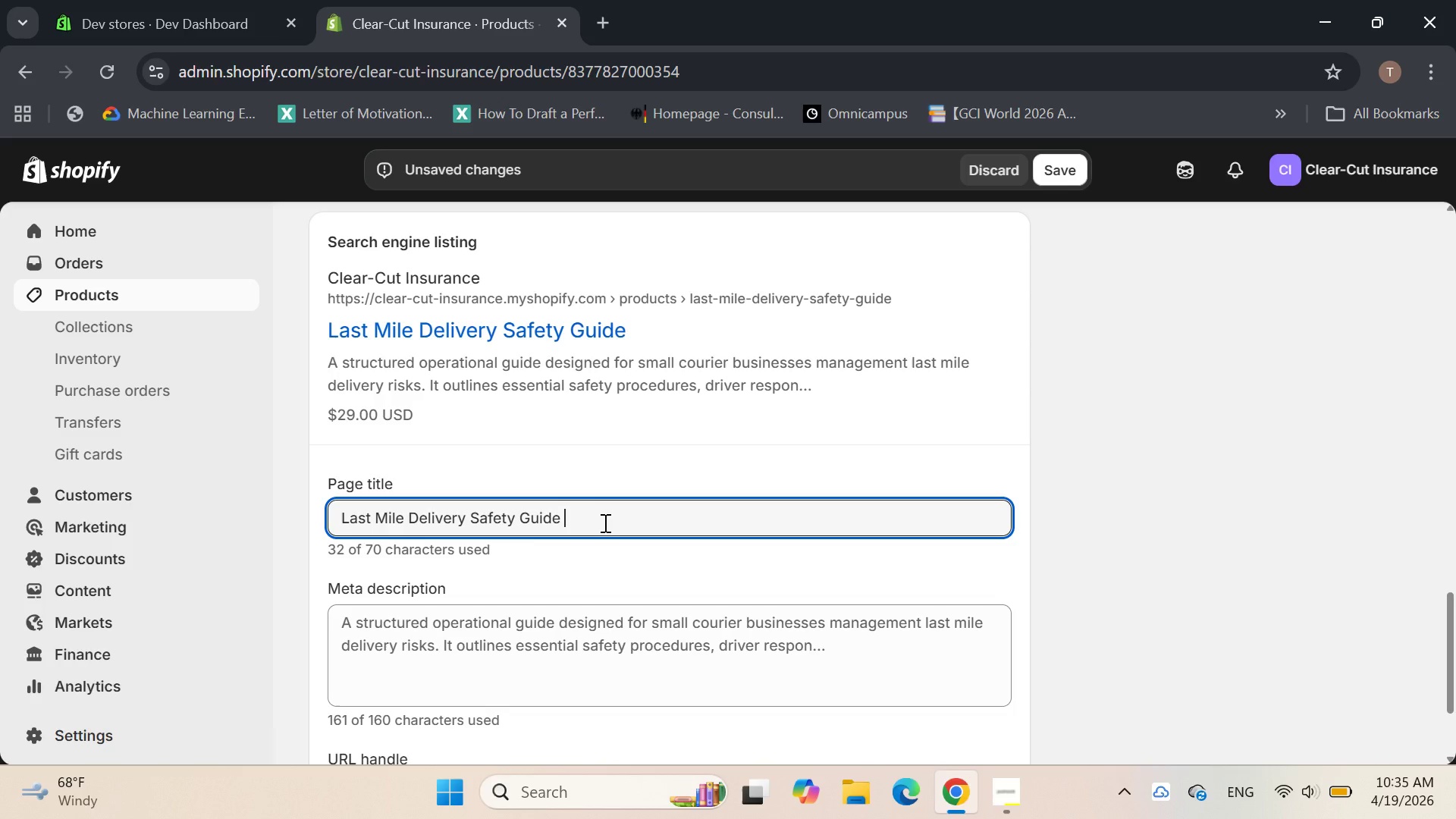 
key(Shift+Backslash)
 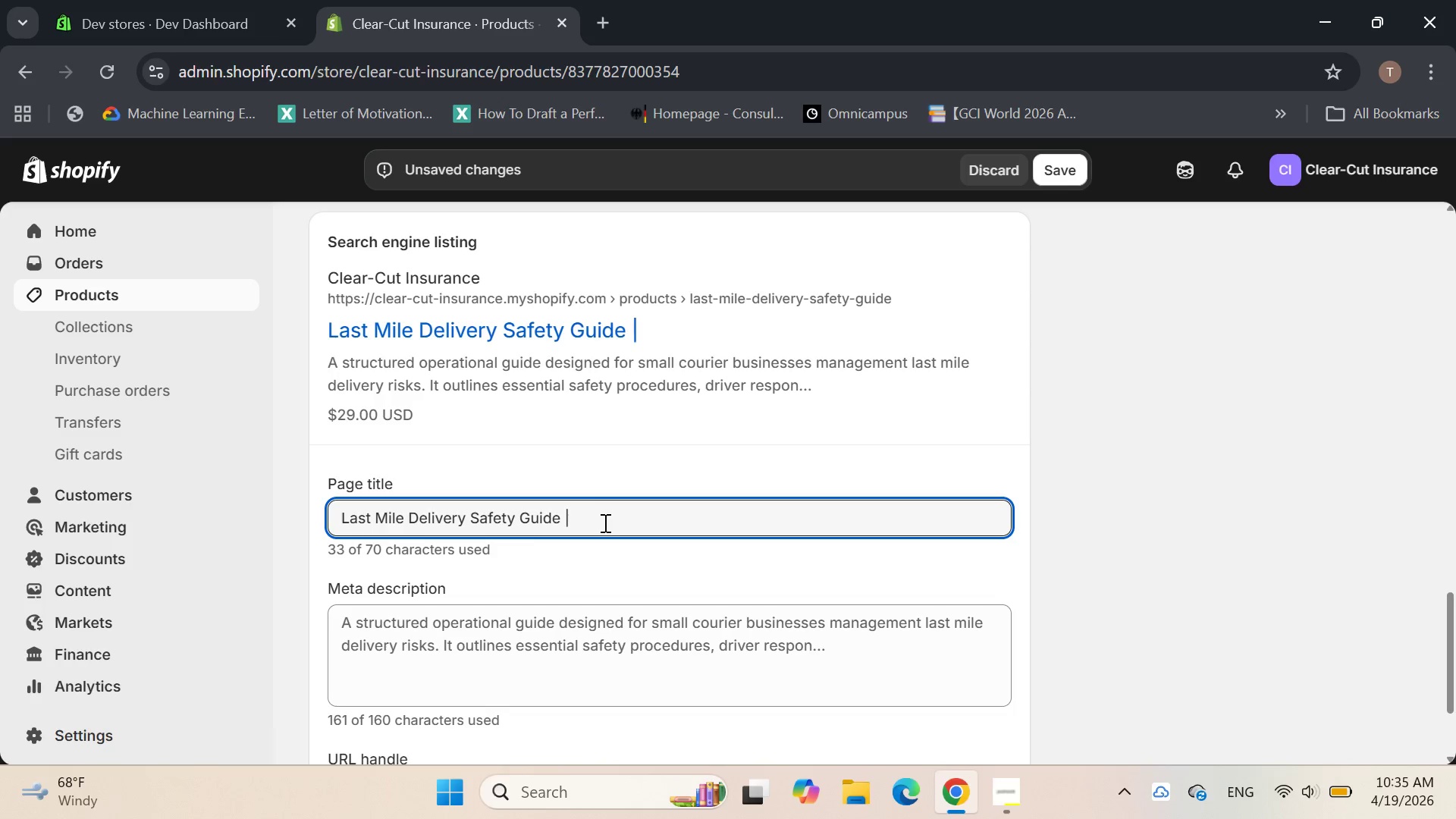 
key(Space)
 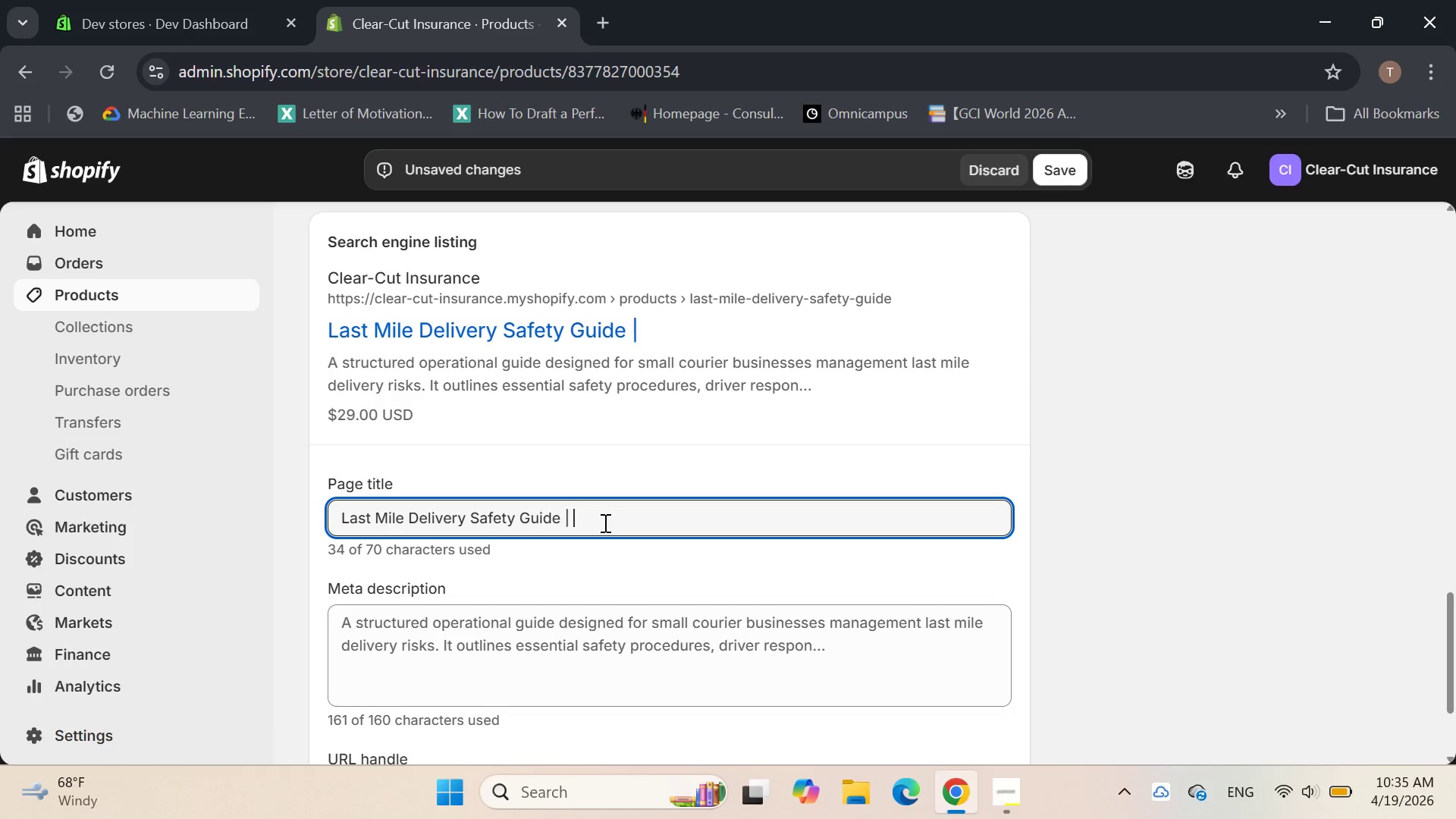 
type(Feet)
key(Backspace)
key(Backspace)
key(Backspace)
type(leet Compliance kit)
key(Backspace)
key(Backspace)
key(Backspace)
type(Kit)
 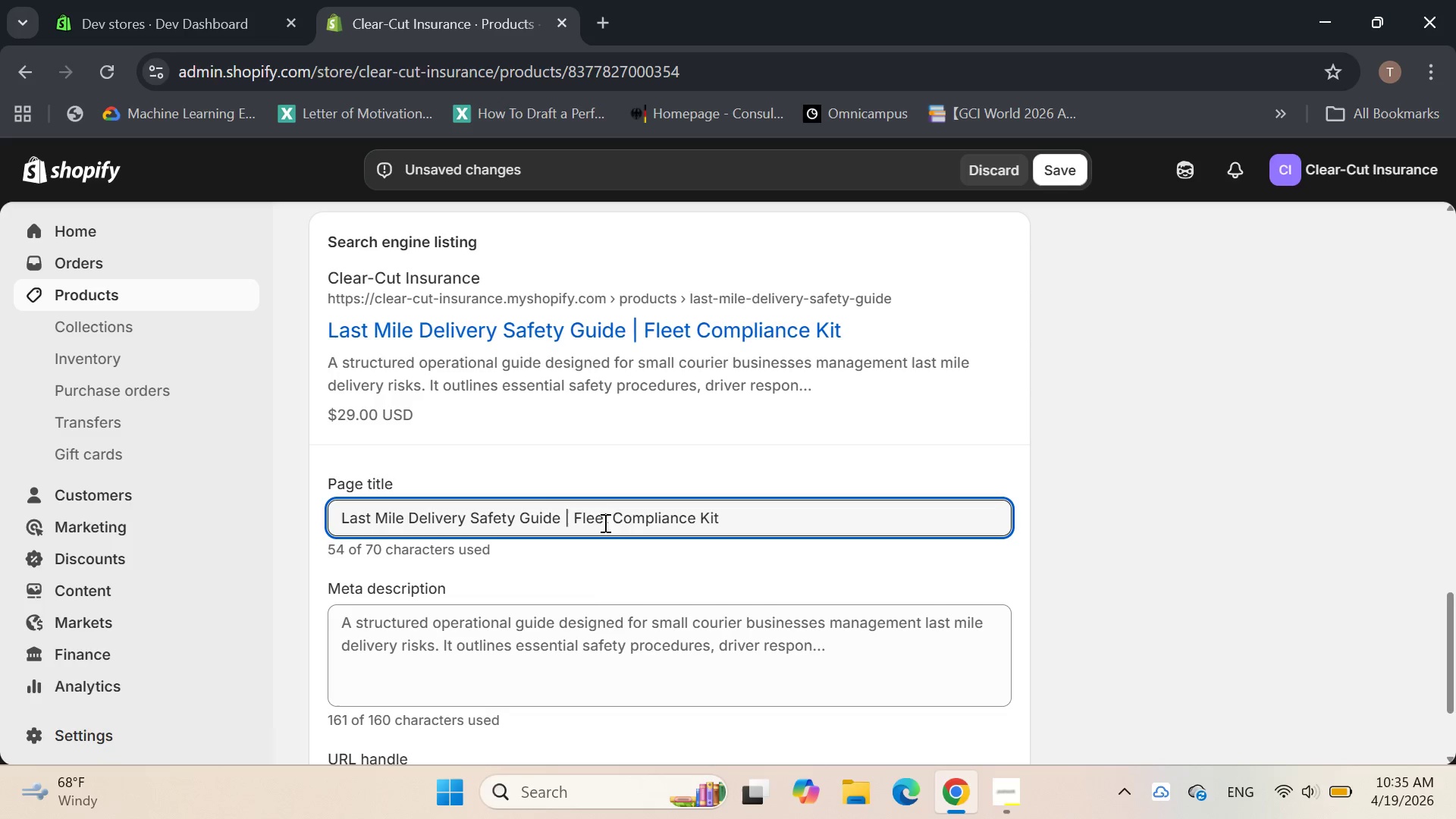 
left_click([544, 636])
 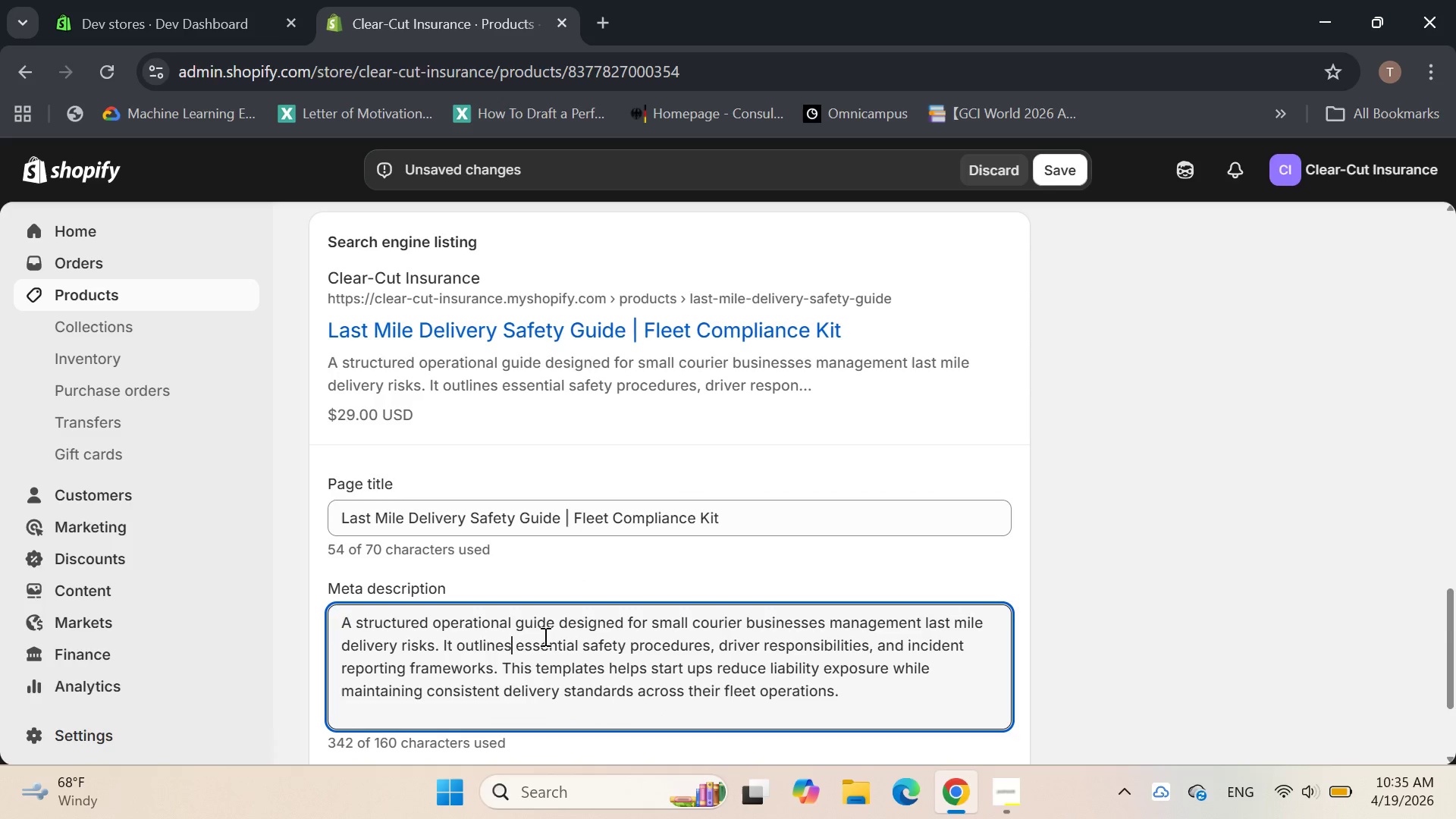 
key(Control+A)
 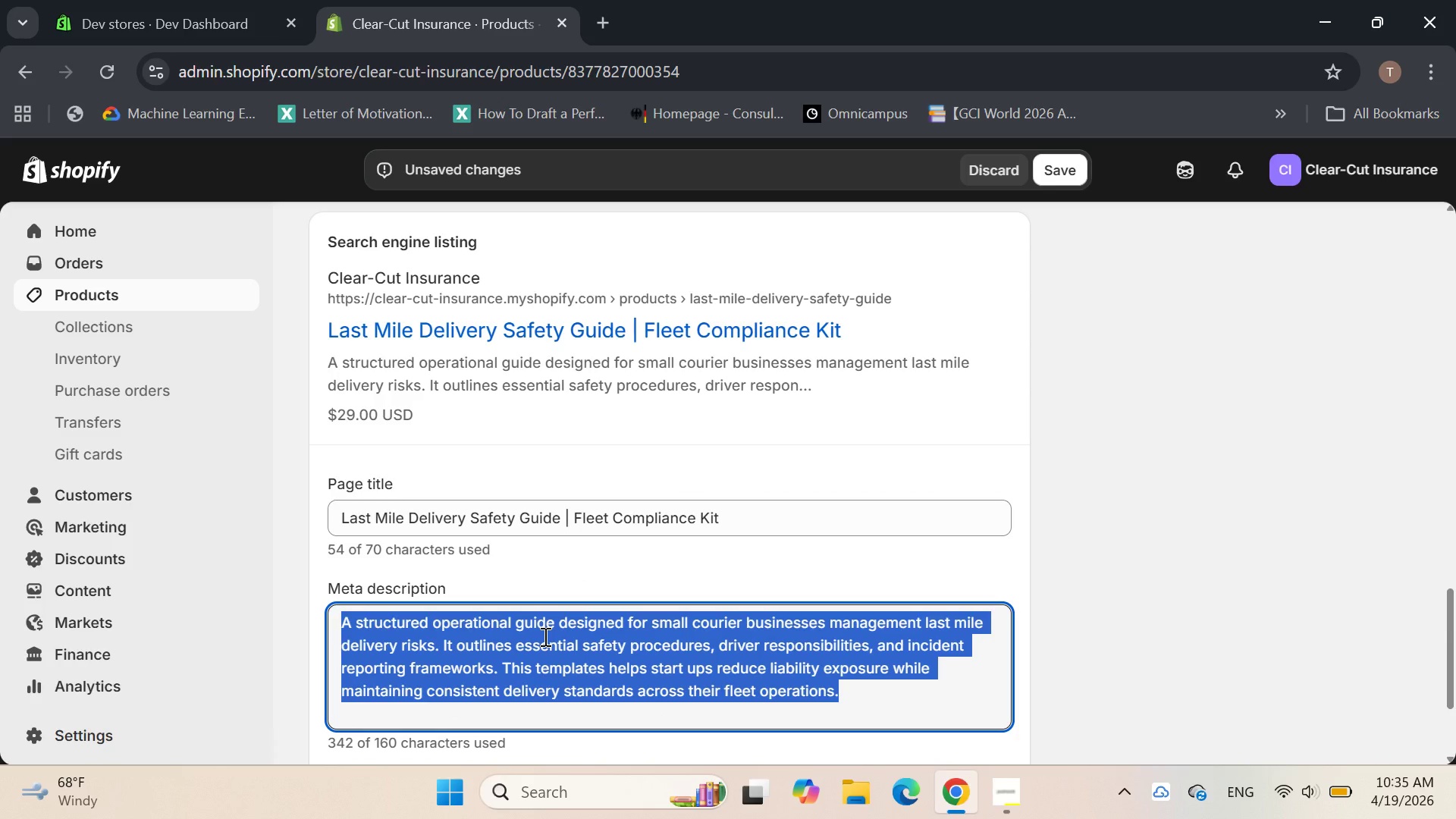 
key(Backspace)
 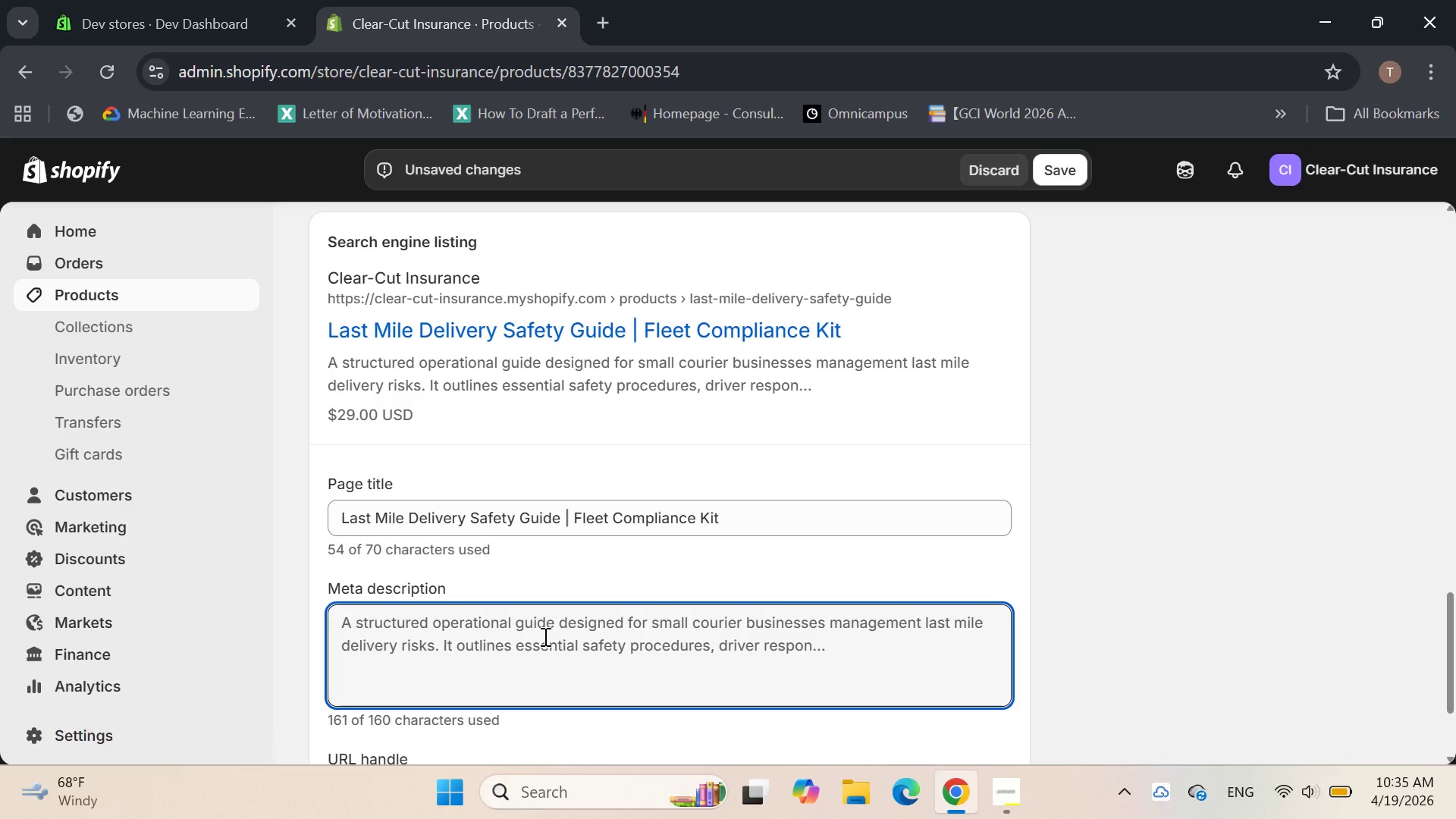 
wait(5.78)
 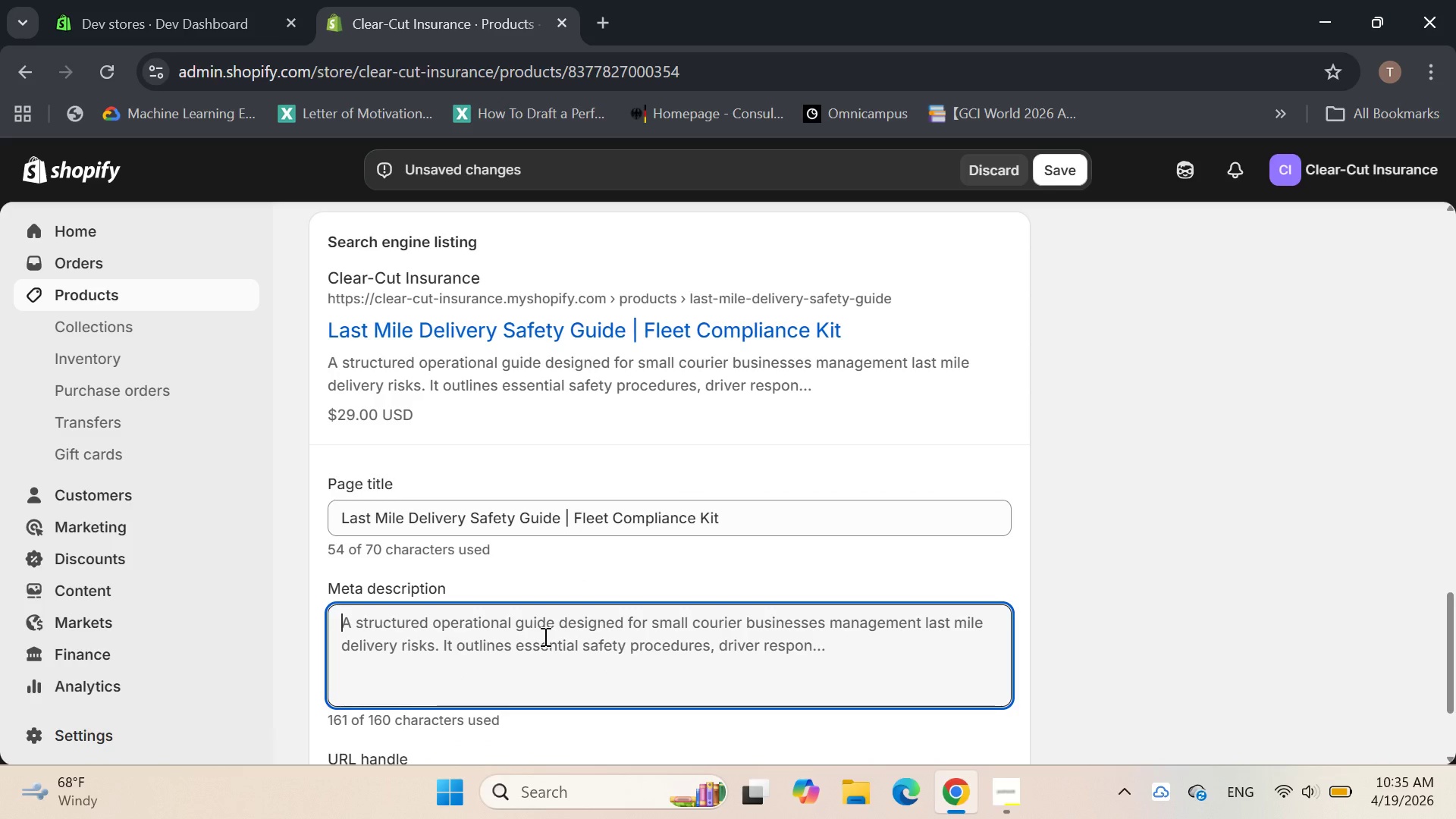 
type(Commercil)
key(Backspace)
type(al insurance and fleet compla)
key(Backspace)
type(iance template for last-mile delivery safety operations.)
 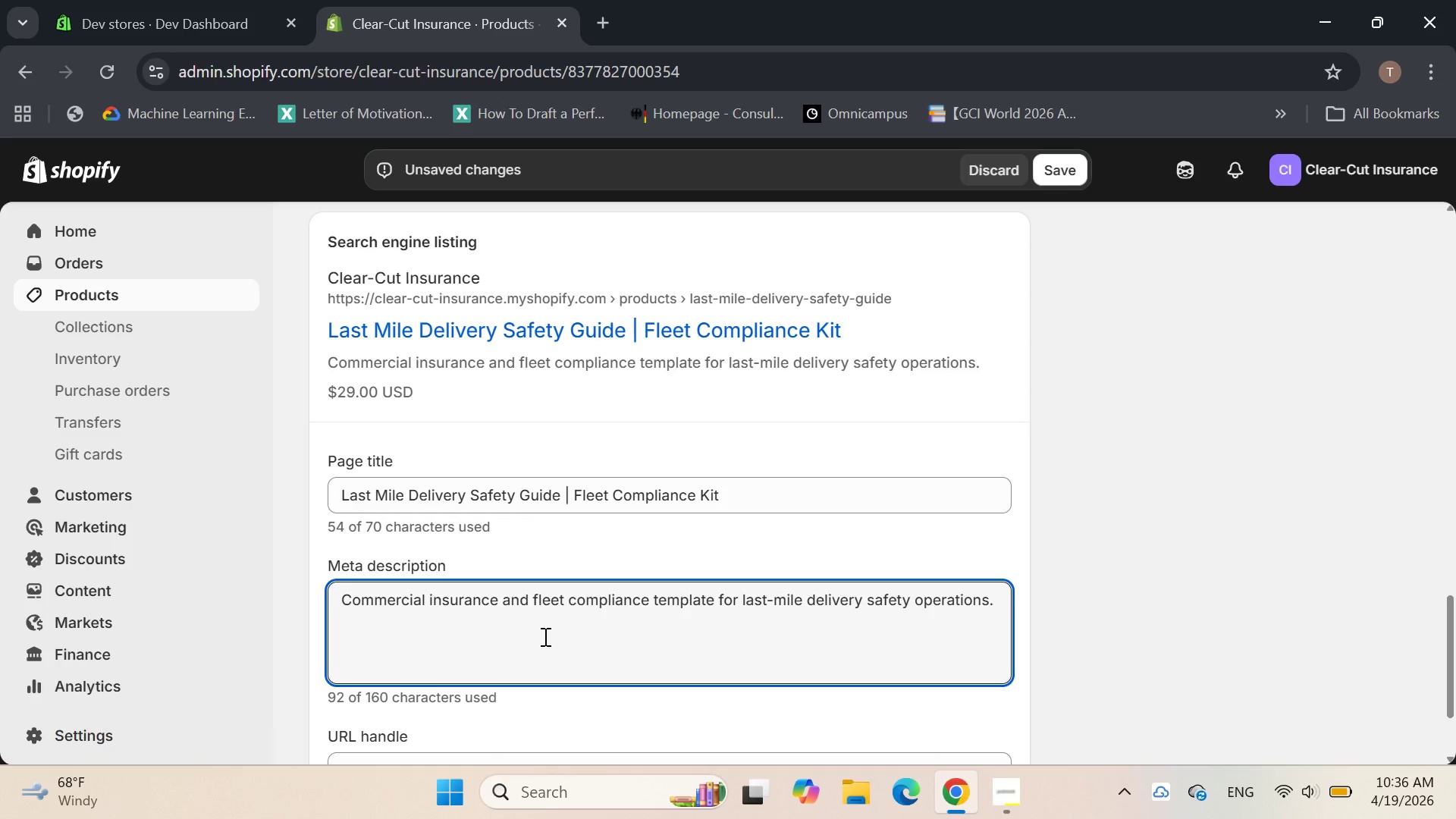 
key(Backspace)
type( and risk reduction.)
 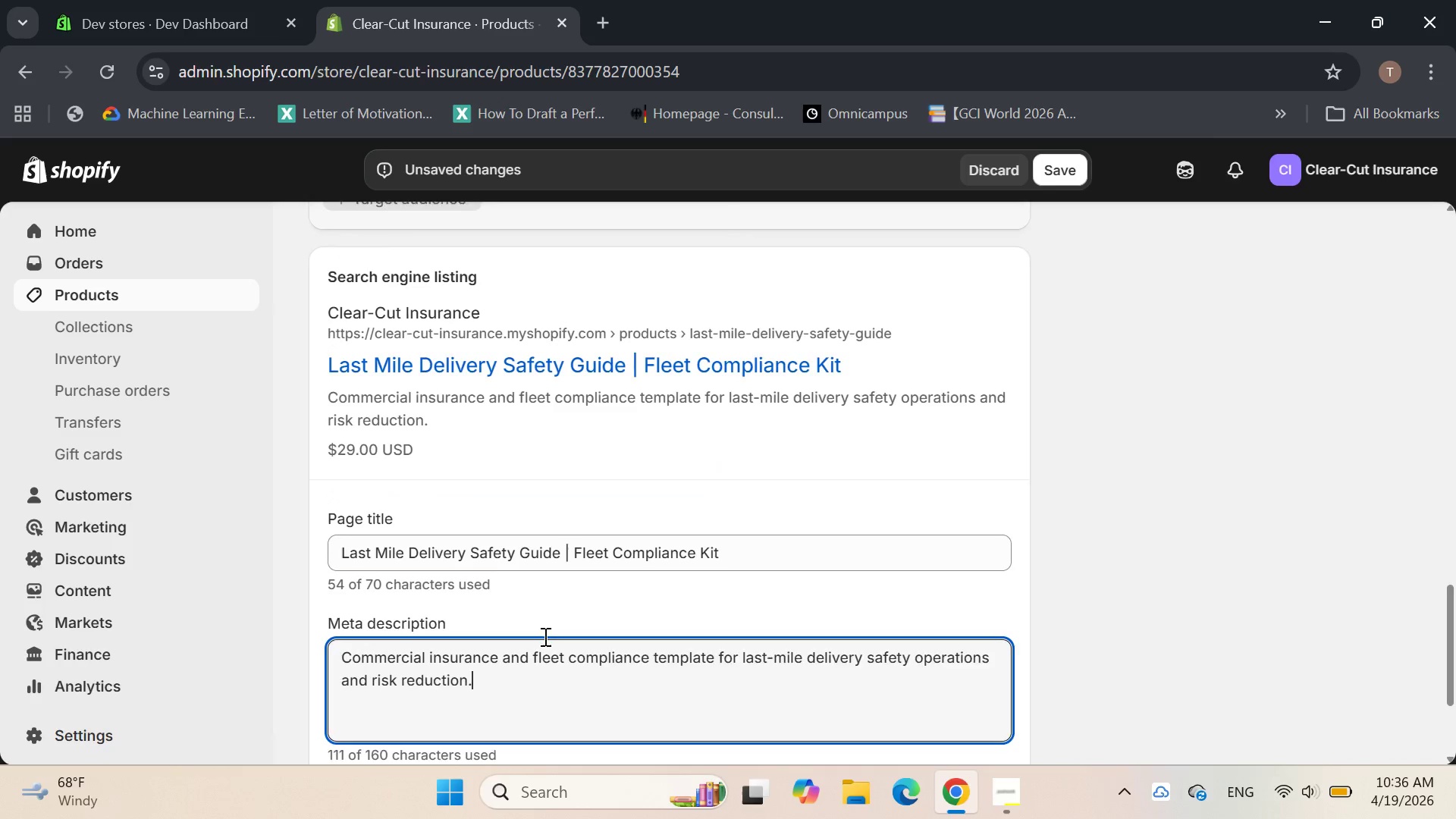 
wait(5.76)
 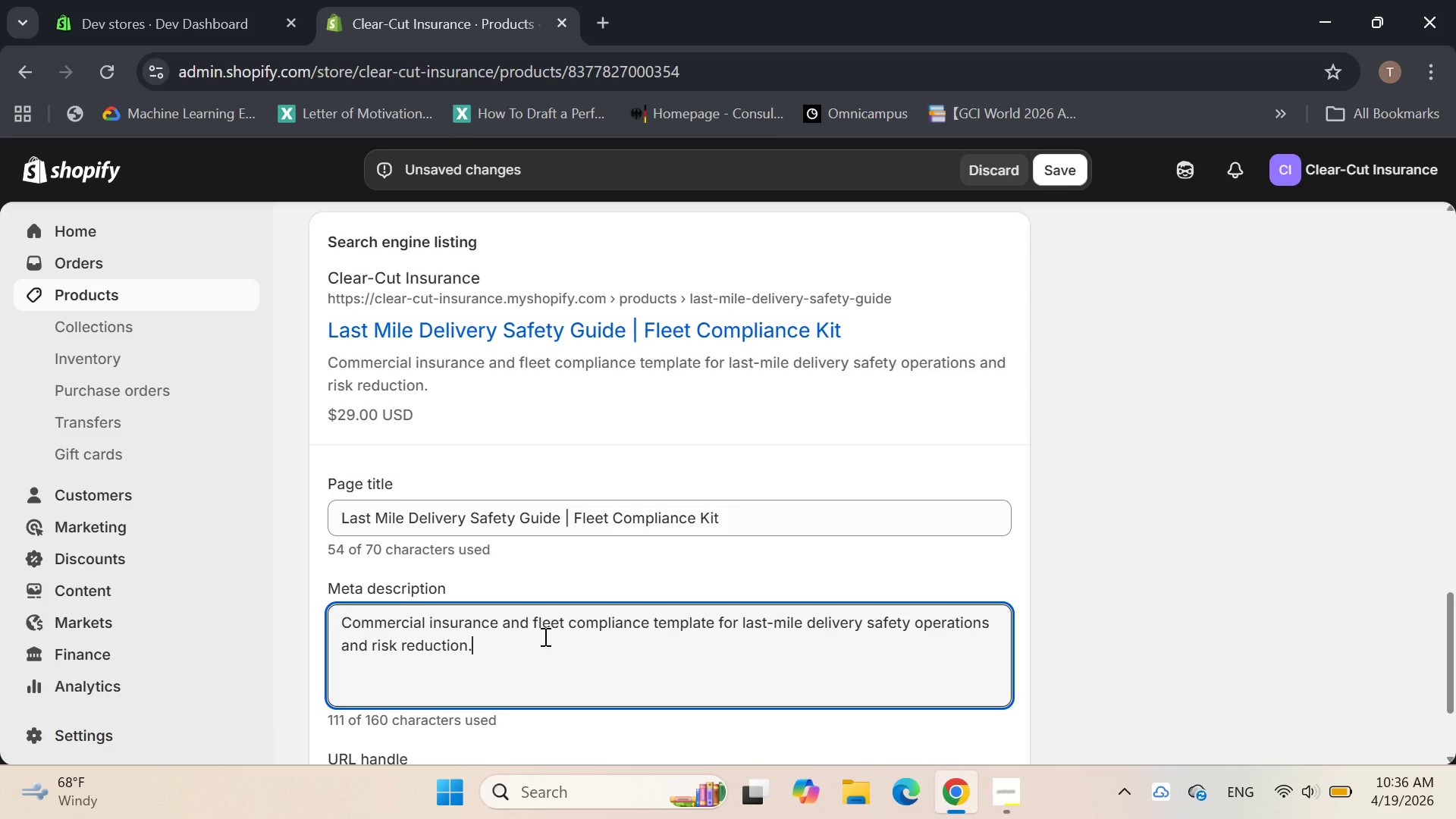 
left_click([1071, 176])
 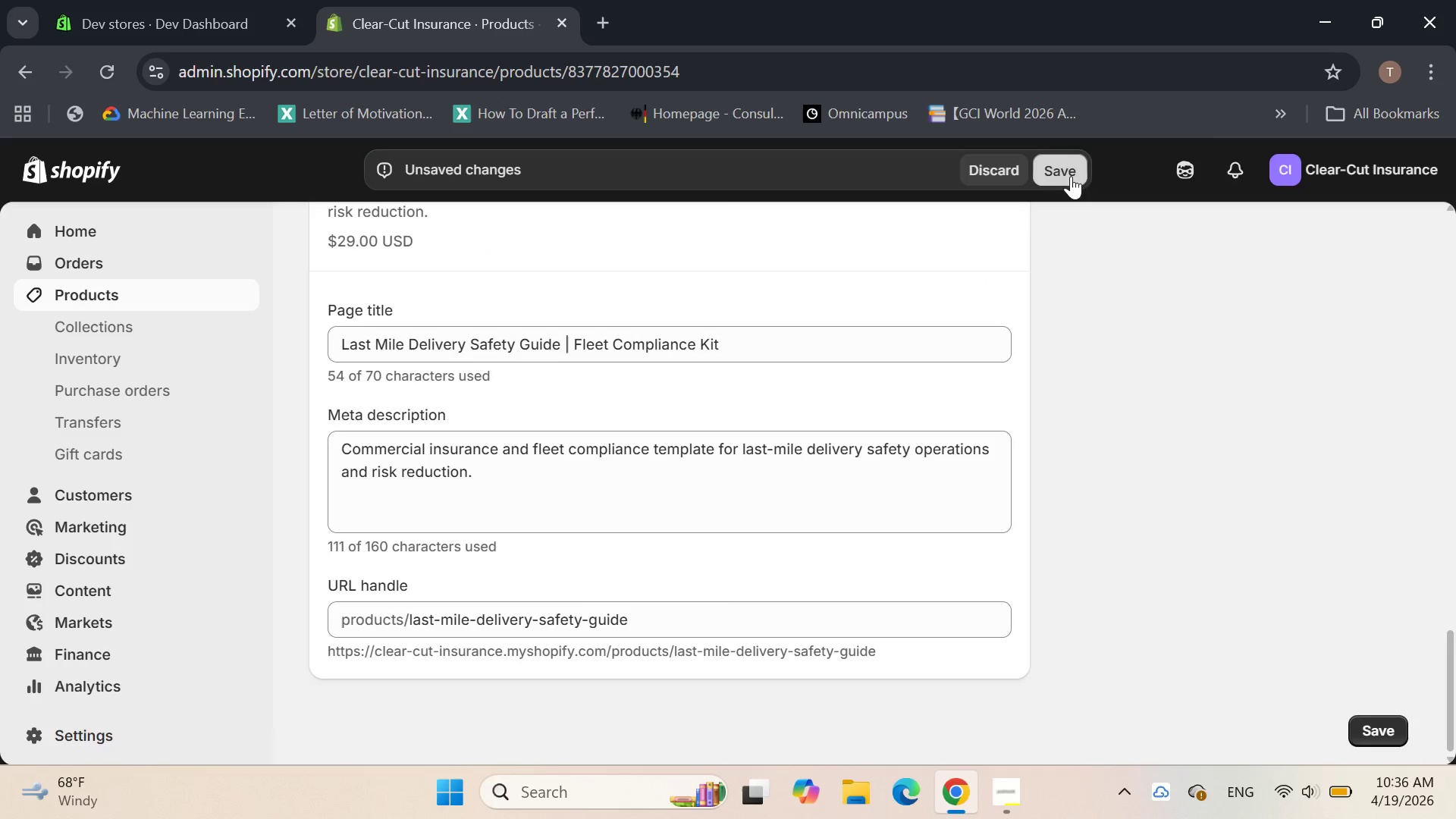 
mouse_move([872, 337])
 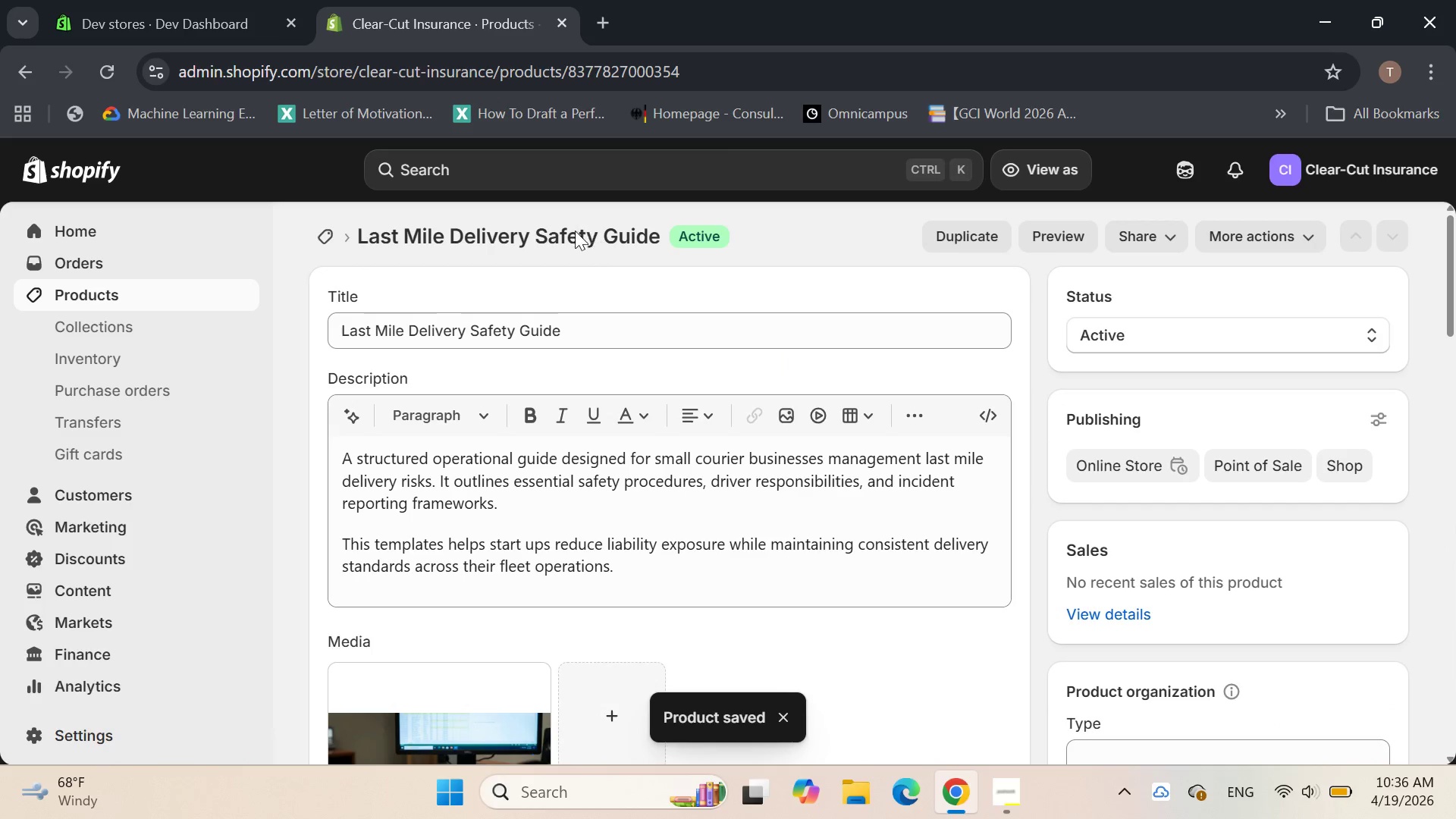 
wait(6.13)
 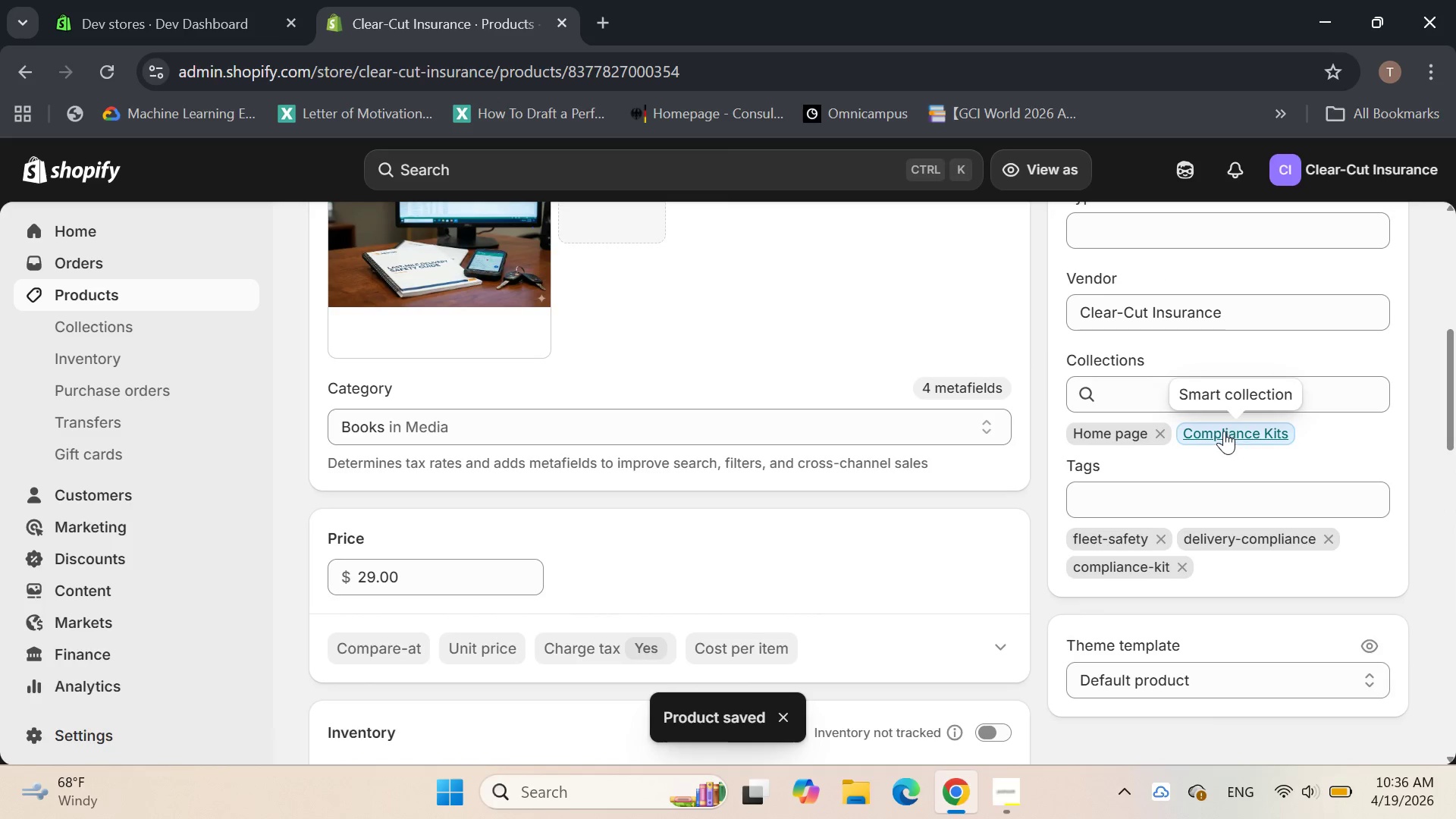 
left_click([323, 236])
 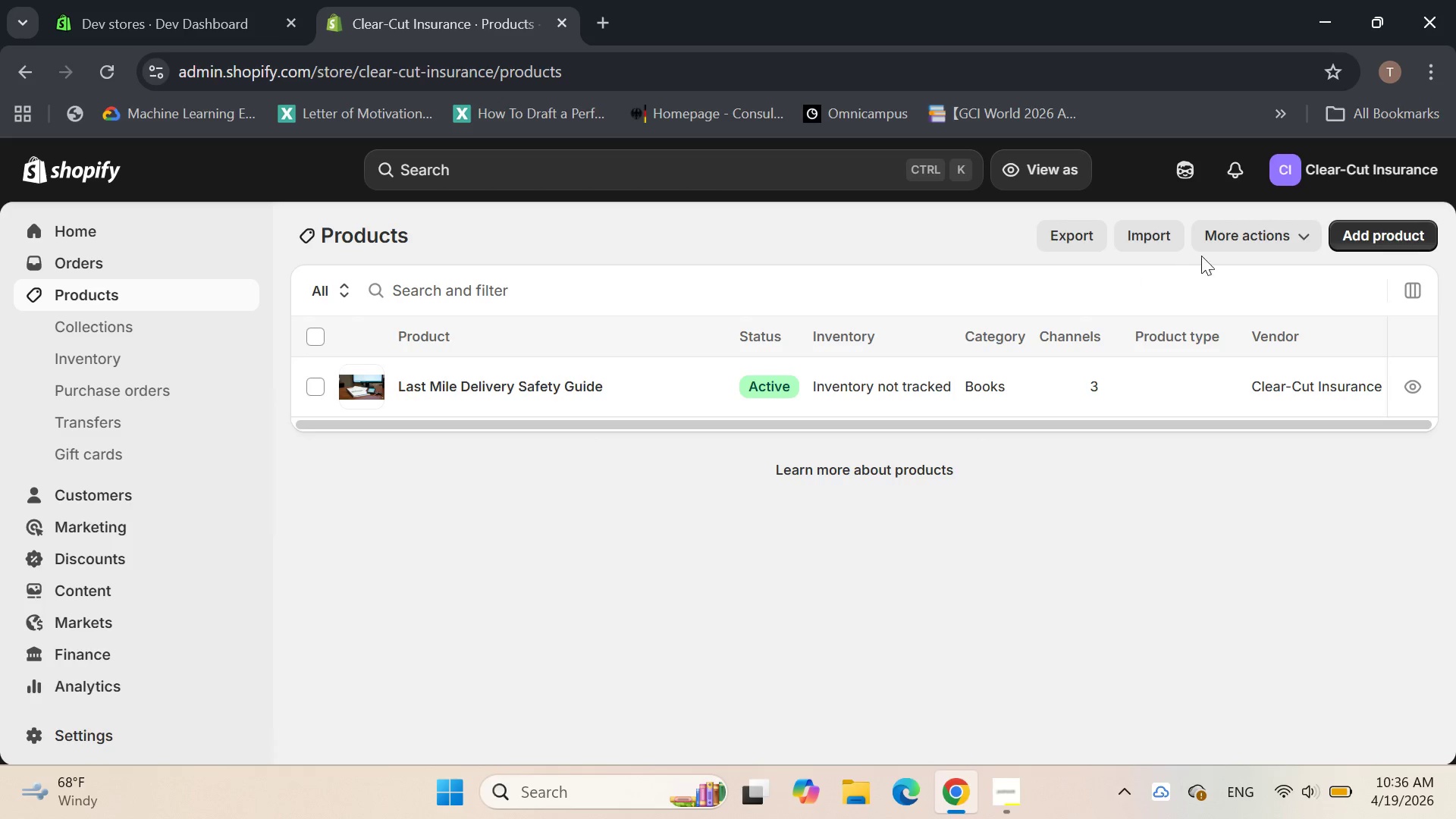 
left_click([1367, 231])
 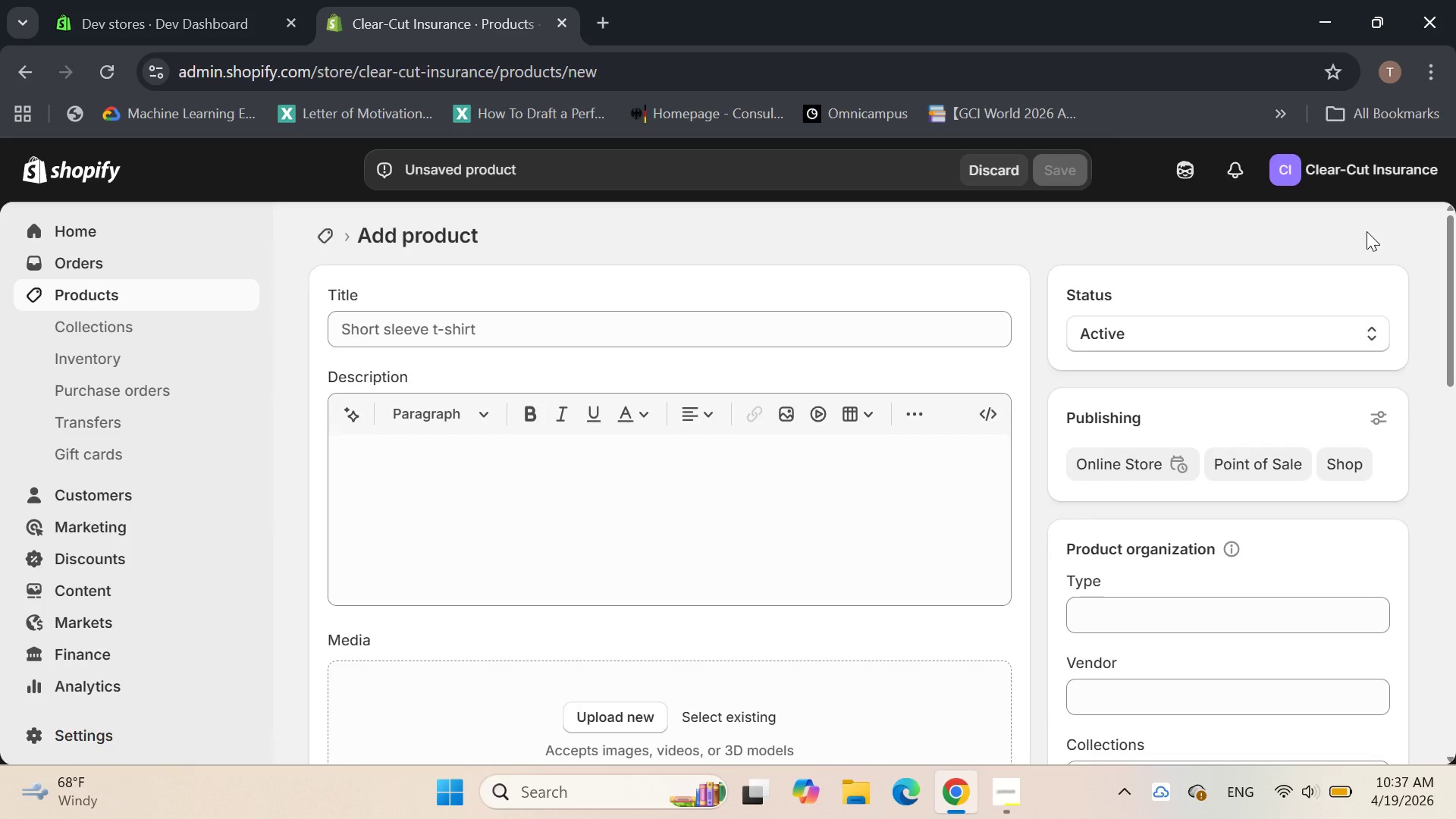 
left_click([456, 321])
 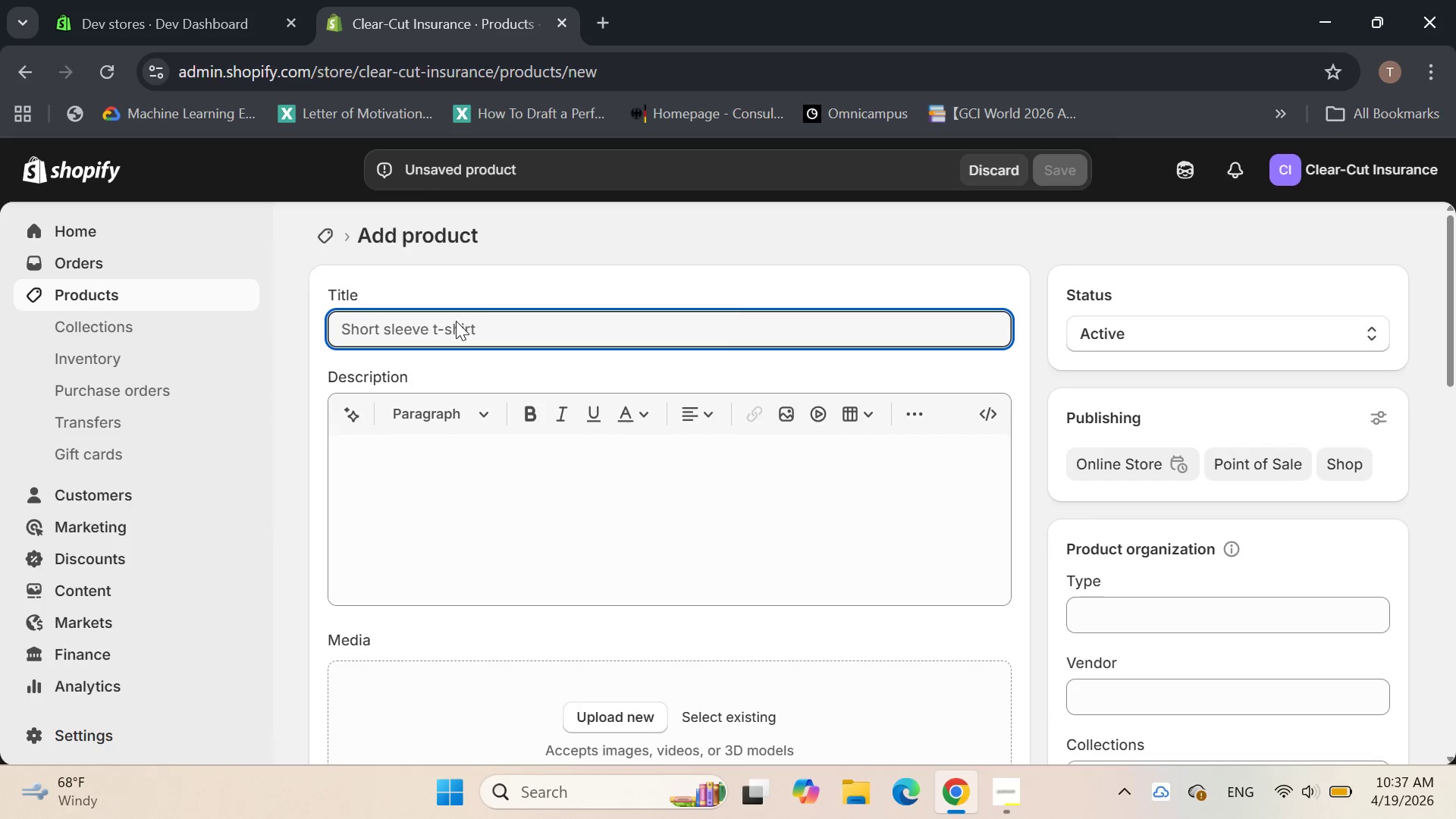 
type(Cargo Theft prevention)
 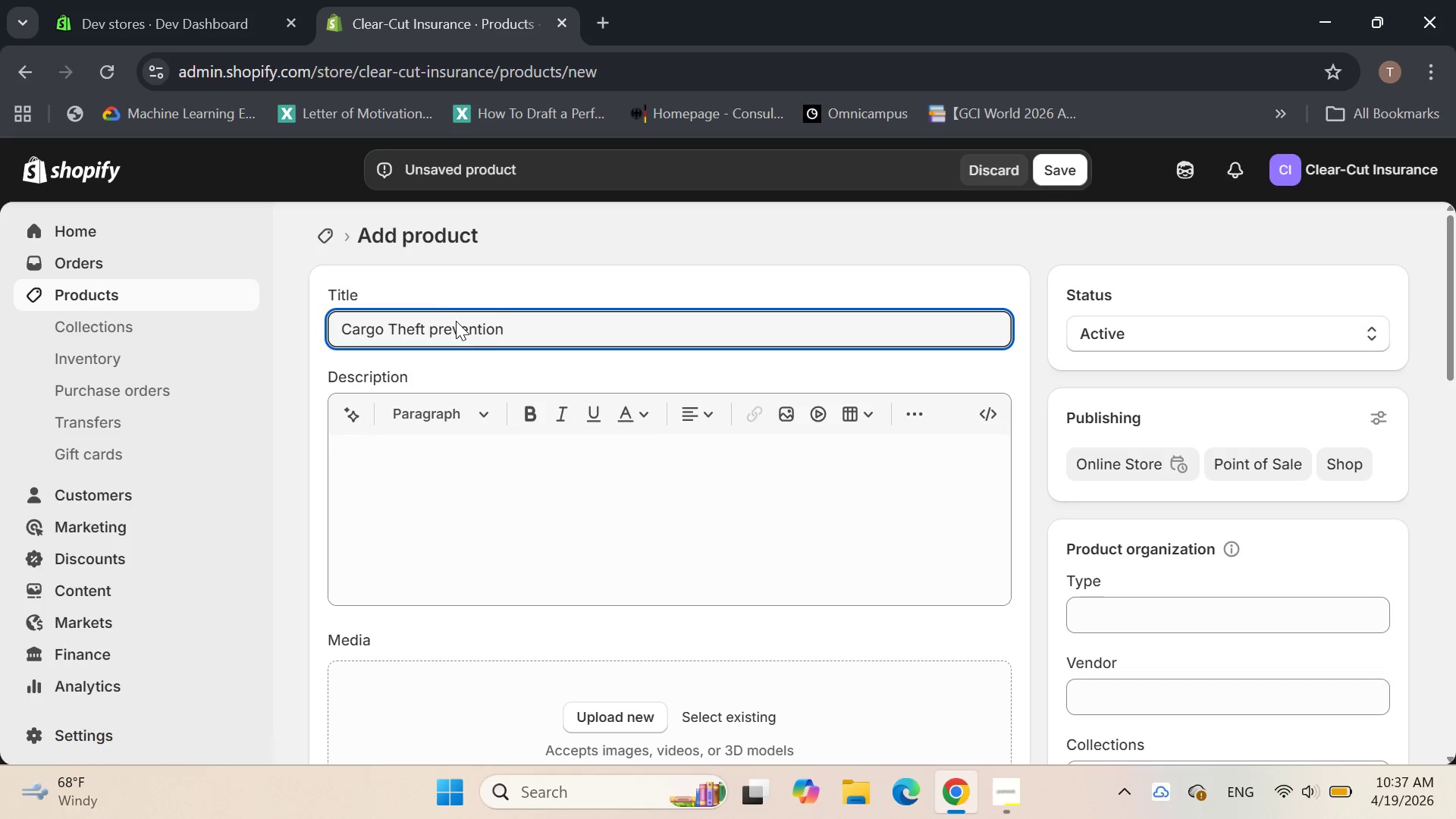 
left_click([439, 325])
 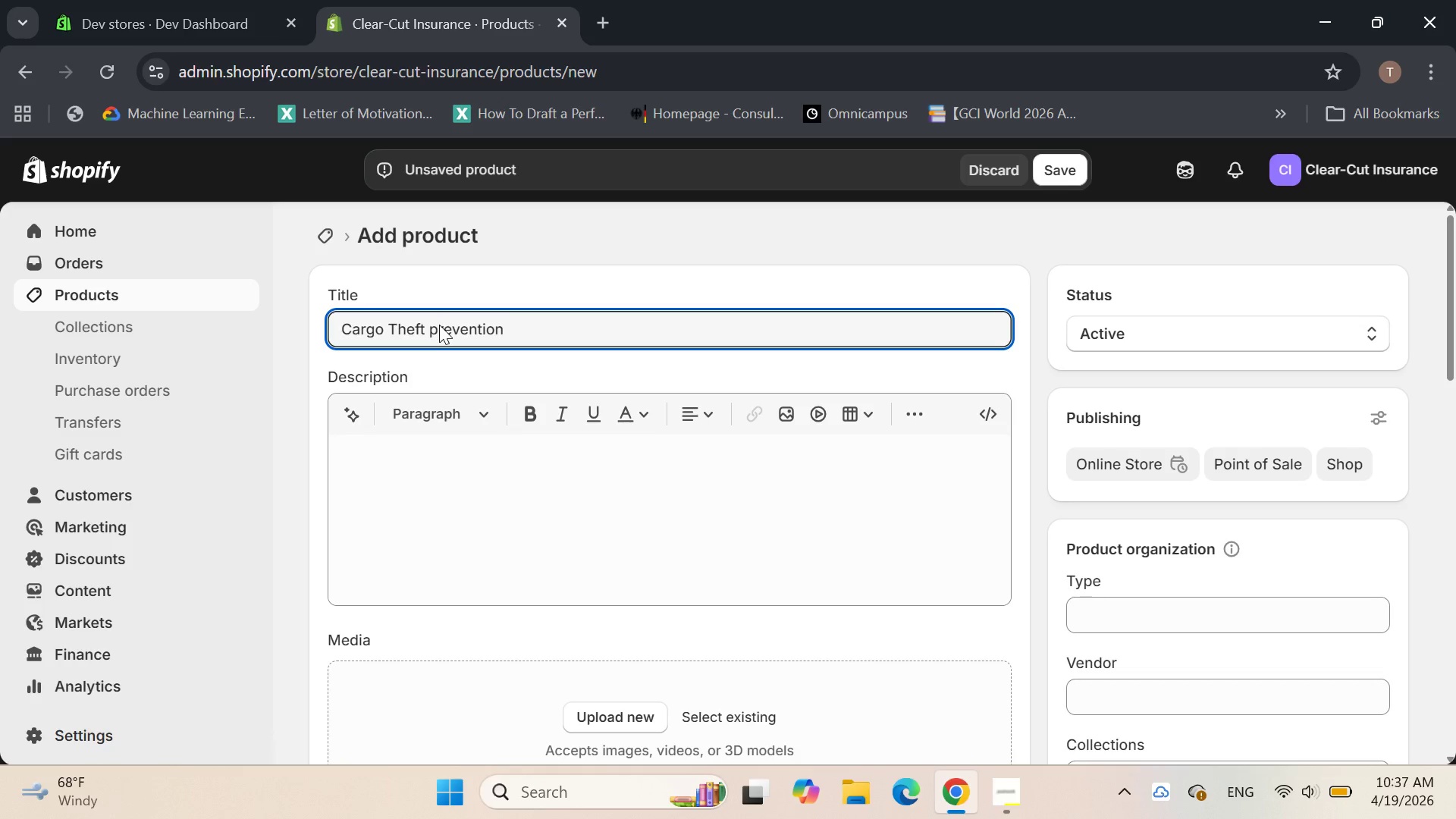 
key(Backspace)
 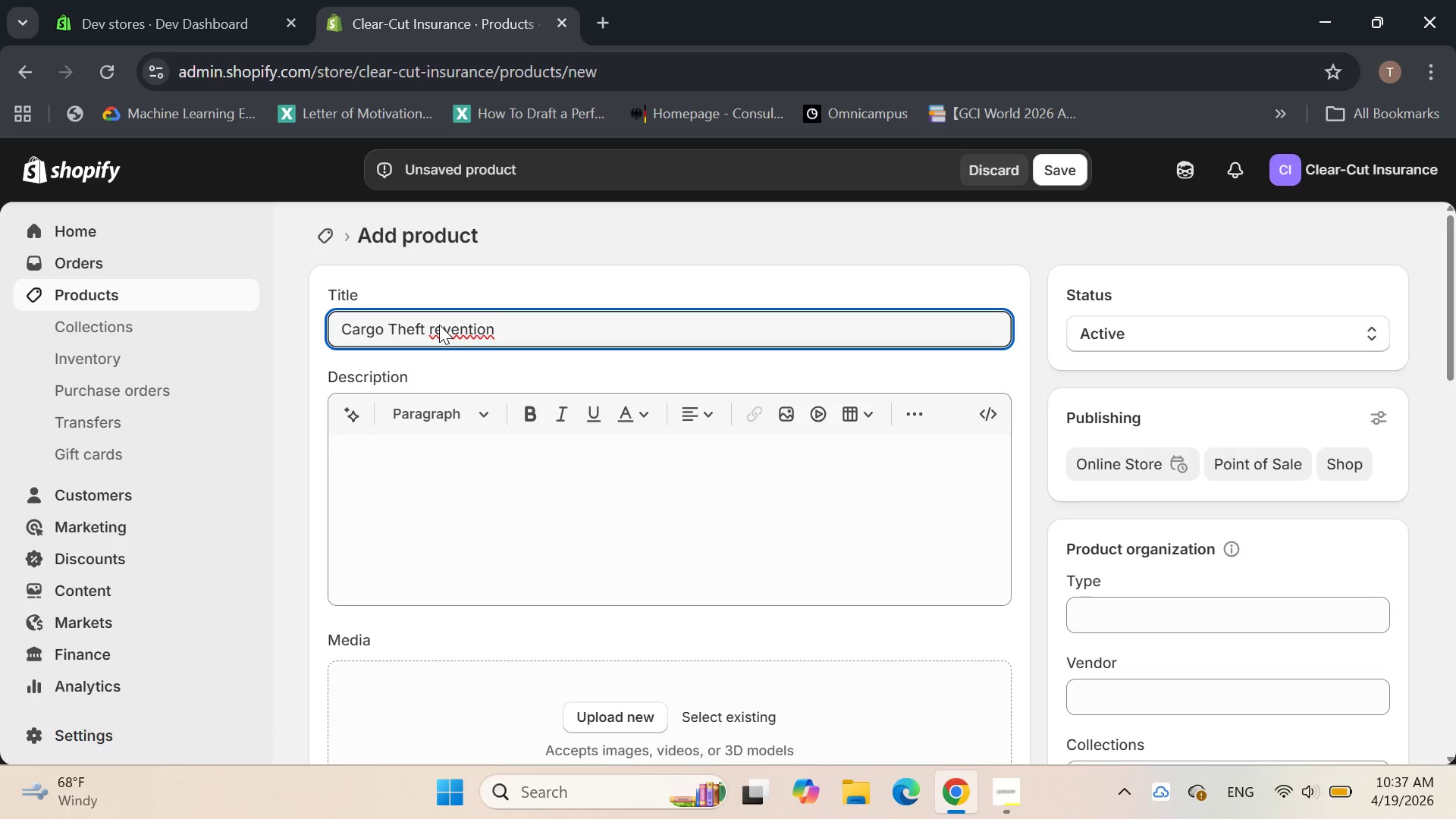 
key(Shift+ShiftLeft)
 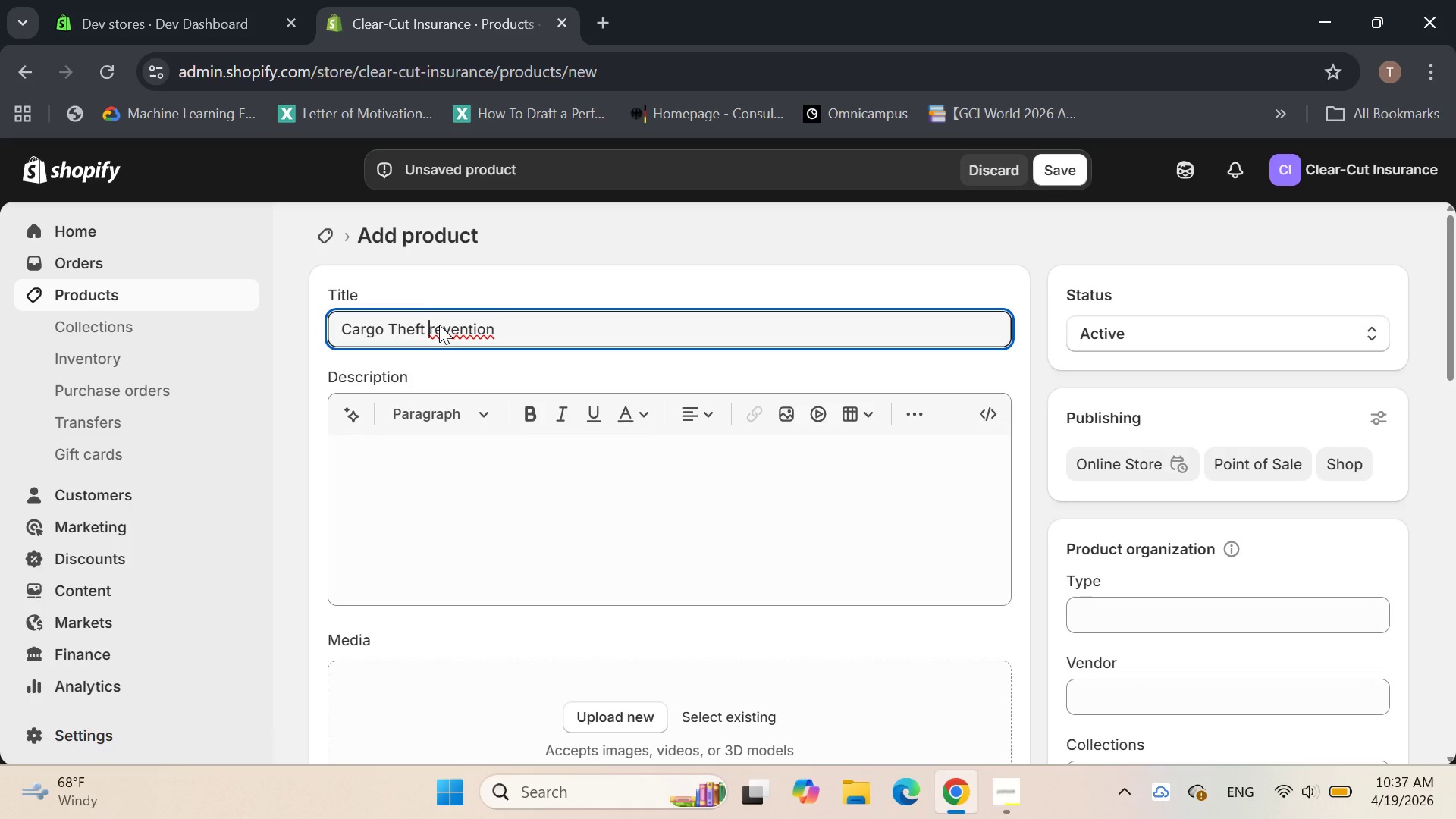 
key(Shift+P)
 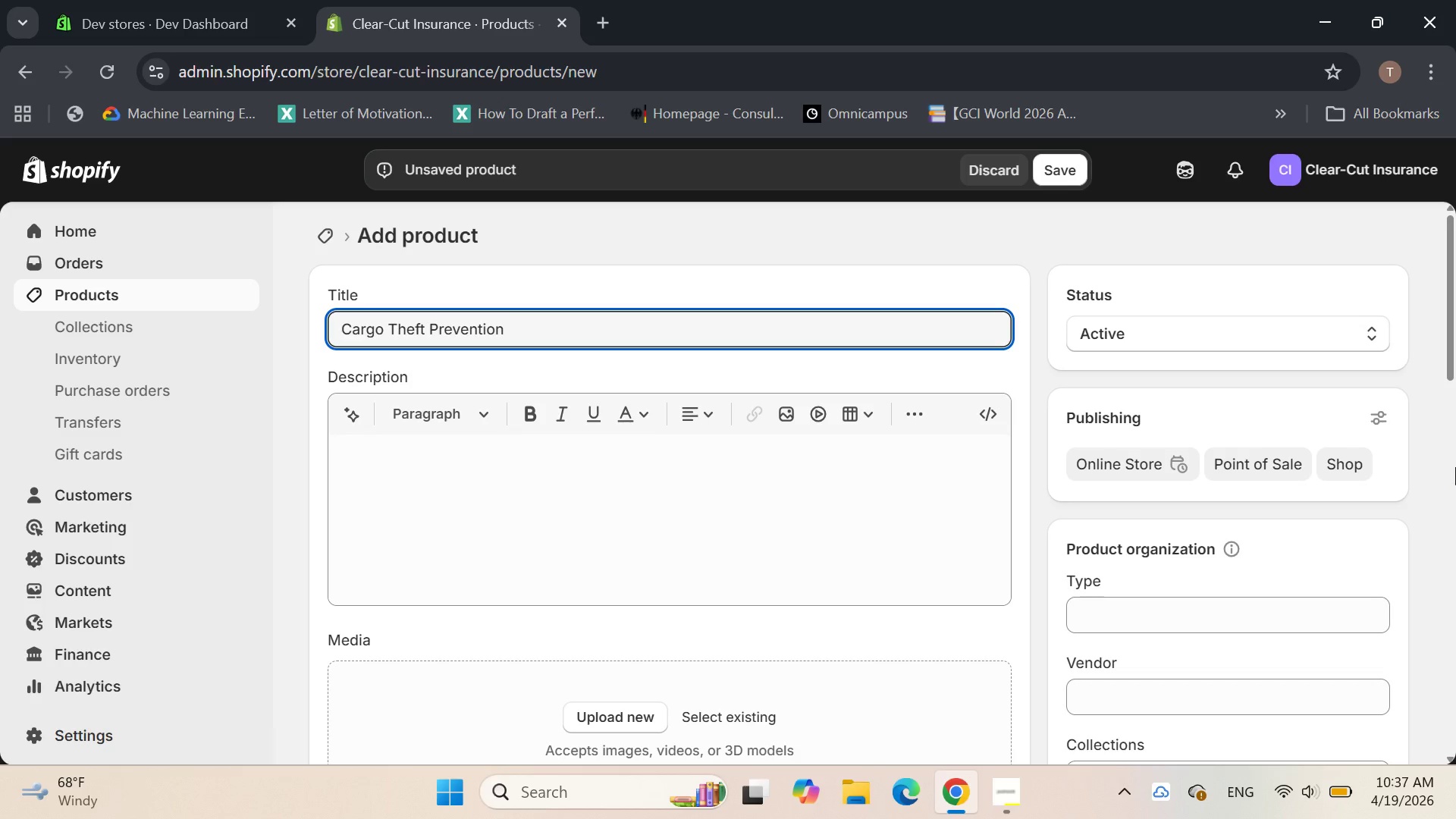 
hold_key(key=ArrowRight, duration=0.77)
 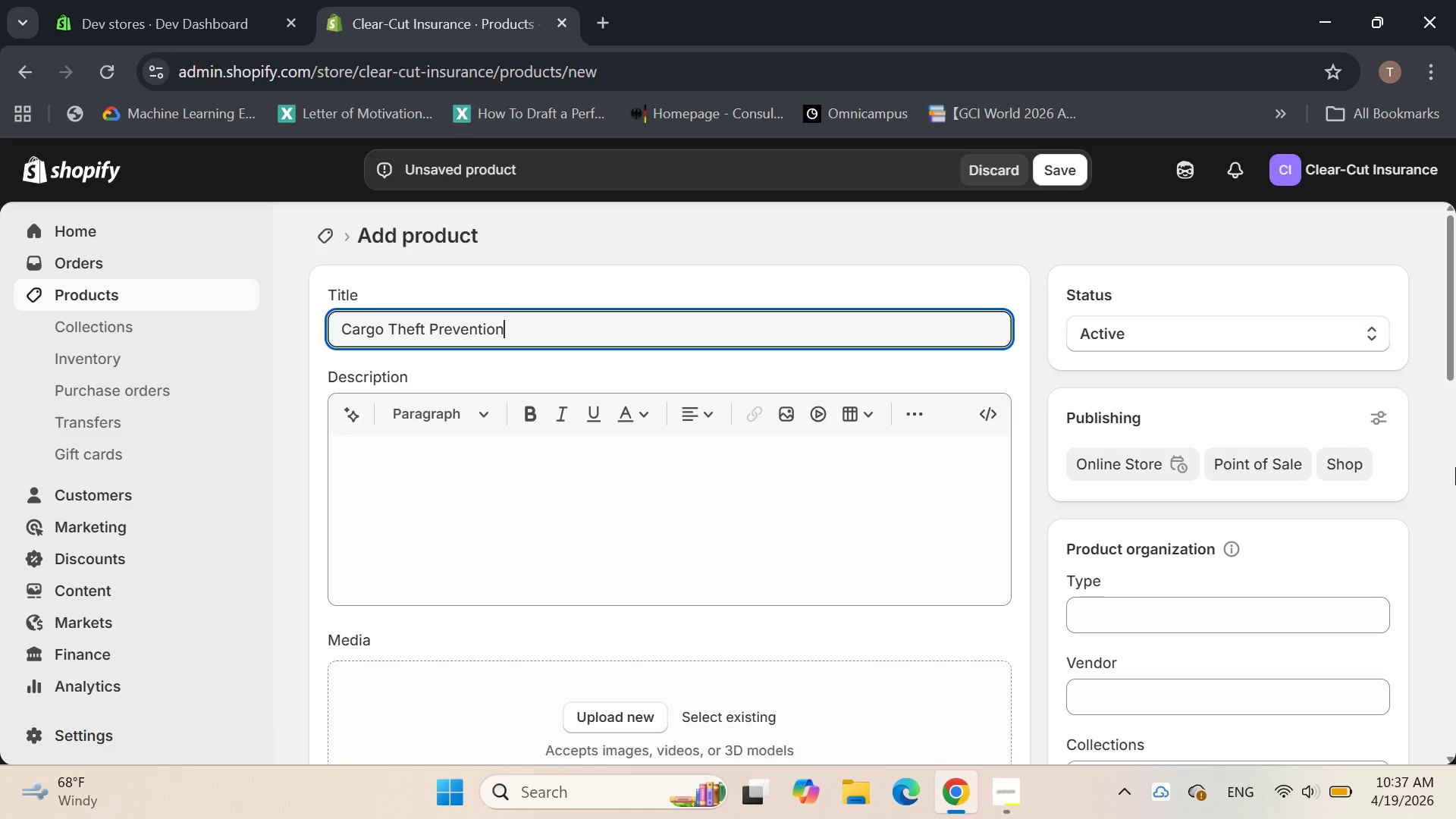 
type( Policy)
 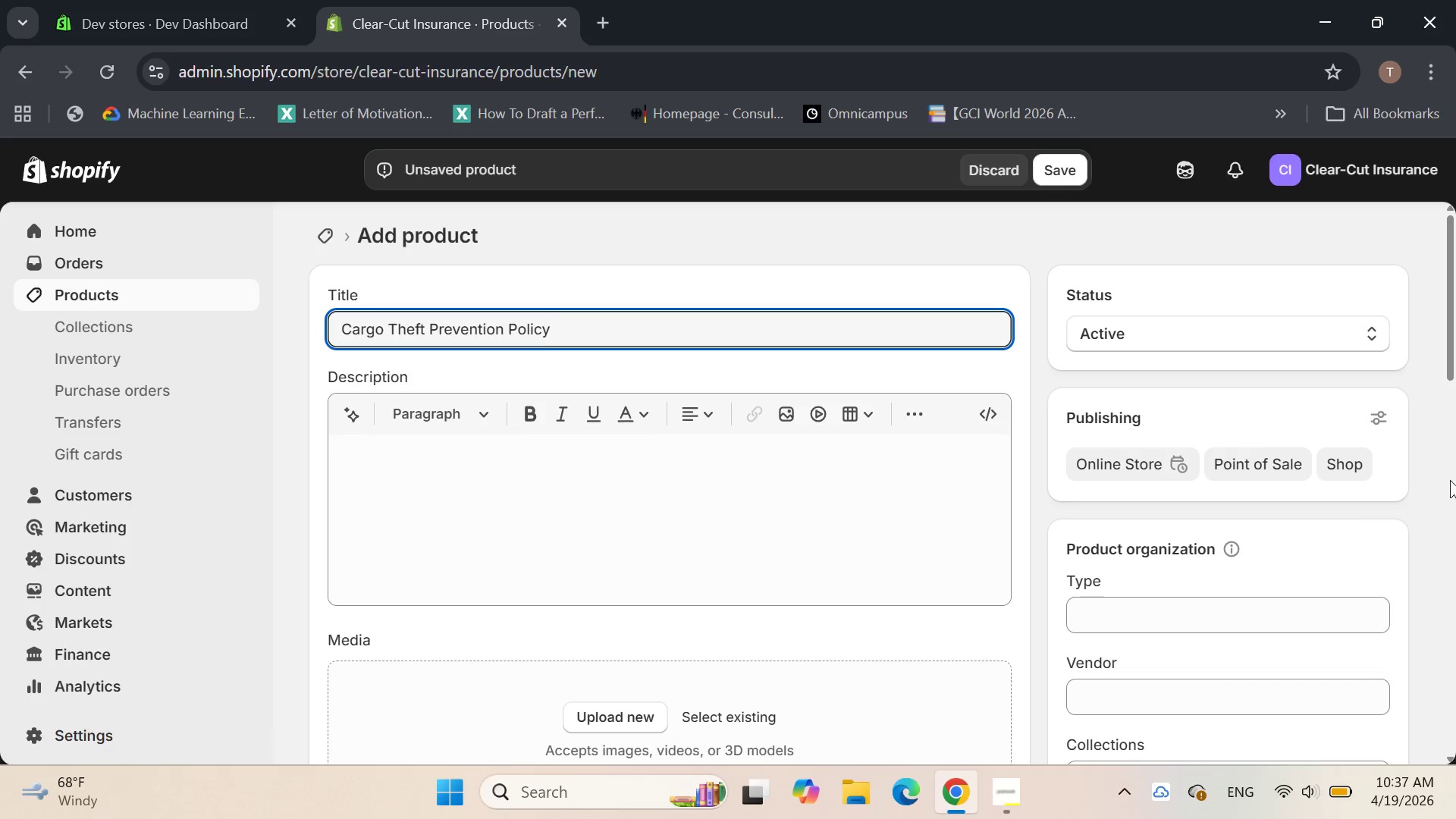 
left_click([625, 465])
 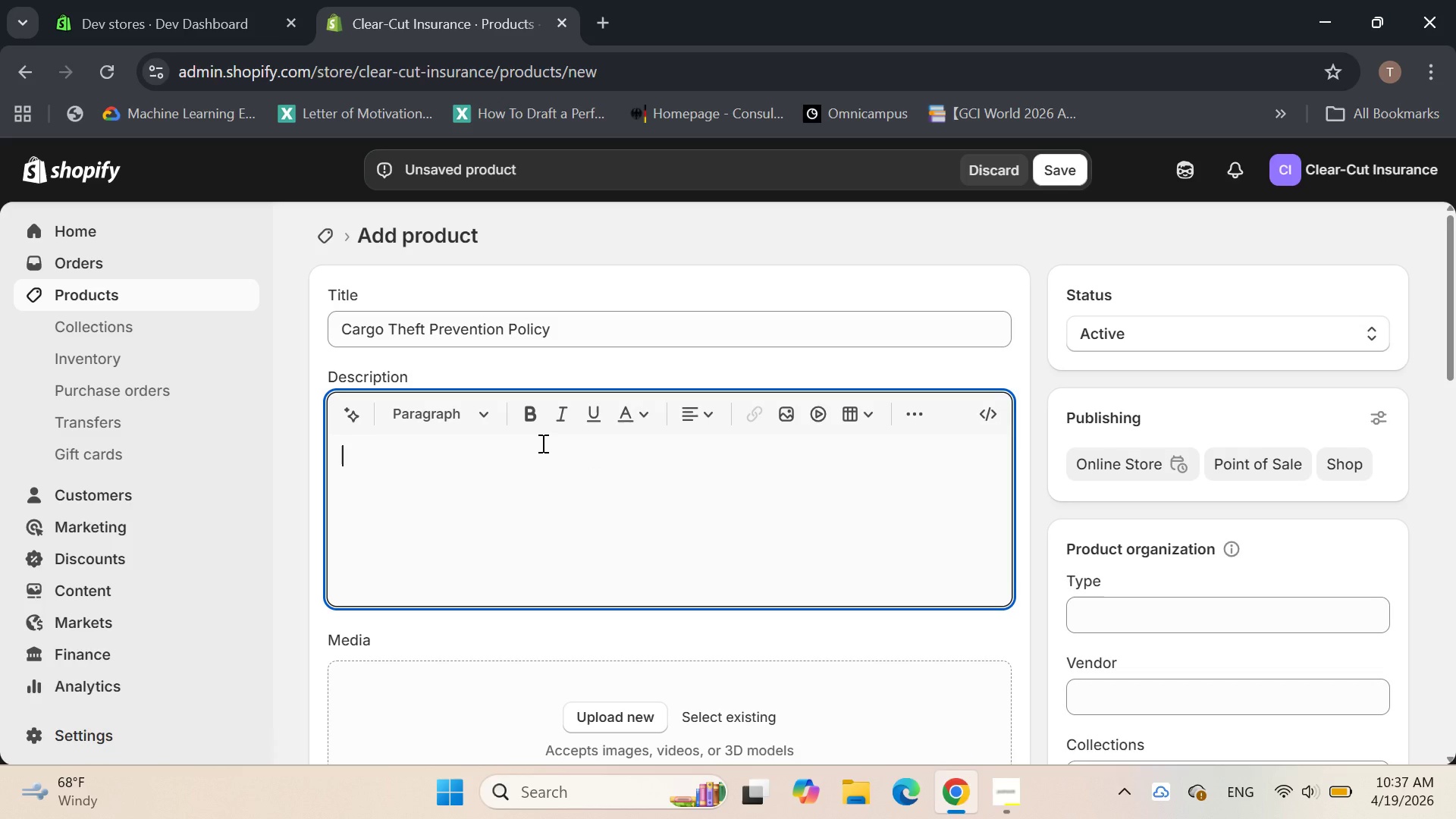 
wait(10.8)
 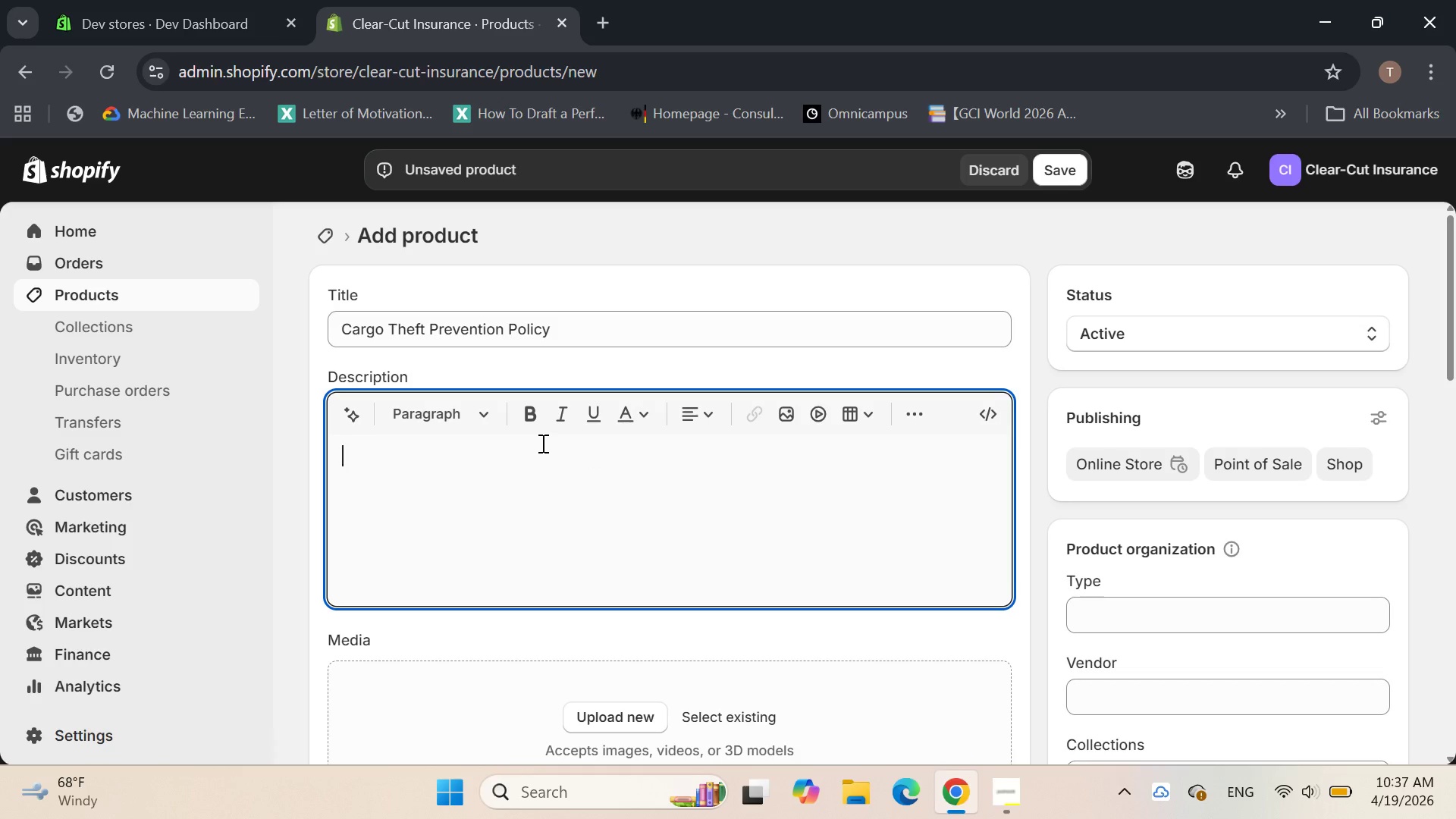 
type(A compliance-focused policy template ami)
key(Backspace)
key(Backspace)
type(imed at prevention)
key(Backspace)
key(Backspace)
type(ng cargo theft intransit)
 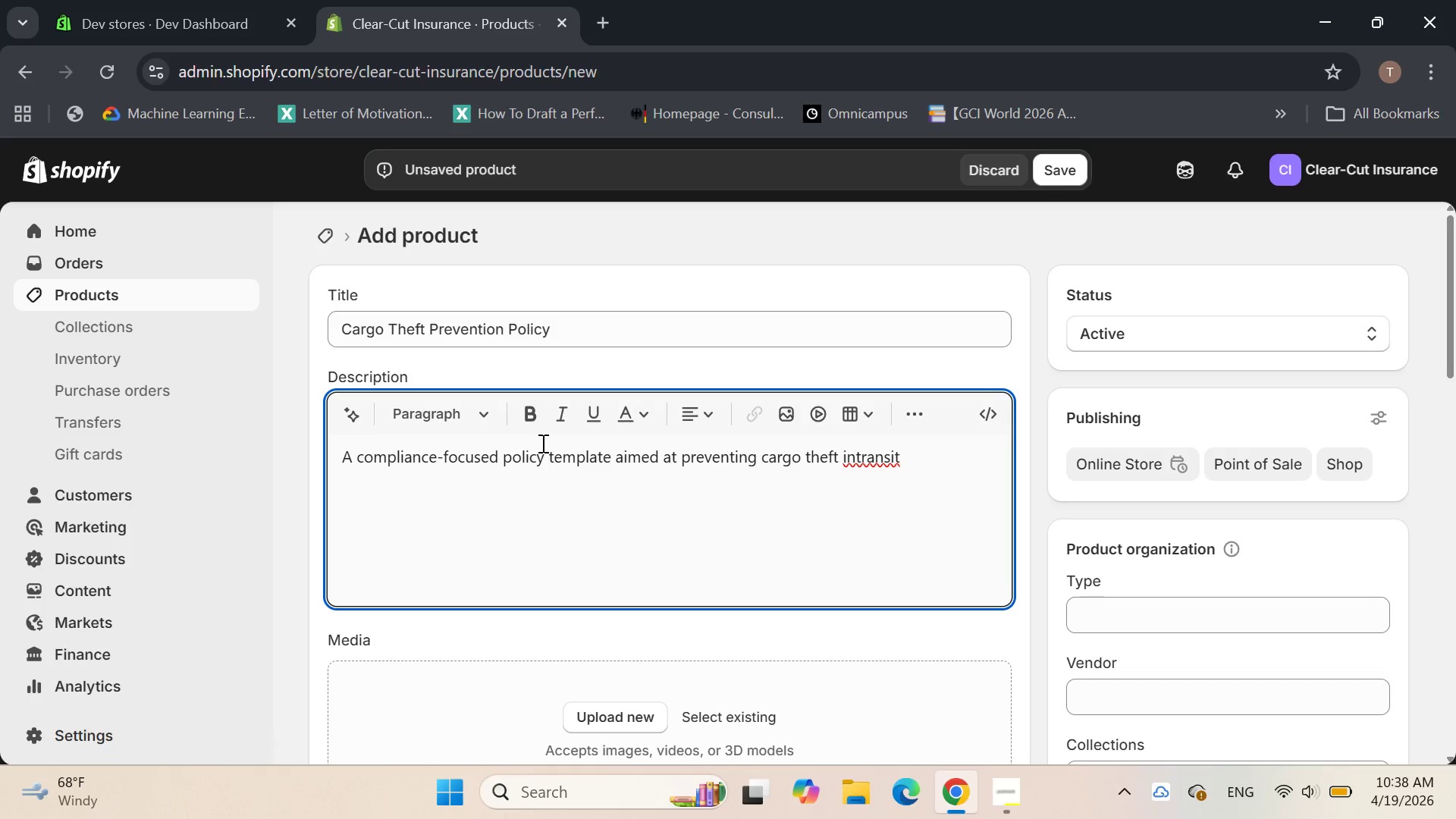 
key(Backspace)
key(Backspace)
key(Backspace)
key(Backspace)
key(Backspace)
key(Backspace)
key(Backspace)
type( transit envirom)
key(Backspace)
type(nment )
key(Backspace)
type(s. it )
key(Backspace)
key(Backspace)
key(Backspace)
type(It defines secure handking)
key(Backspace)
key(Backspace)
key(Backspace)
key(Backspace)
type(ling procedures s)
key(Backspace)
type(and de)
key(Backspace)
type(river accountability measures.)
 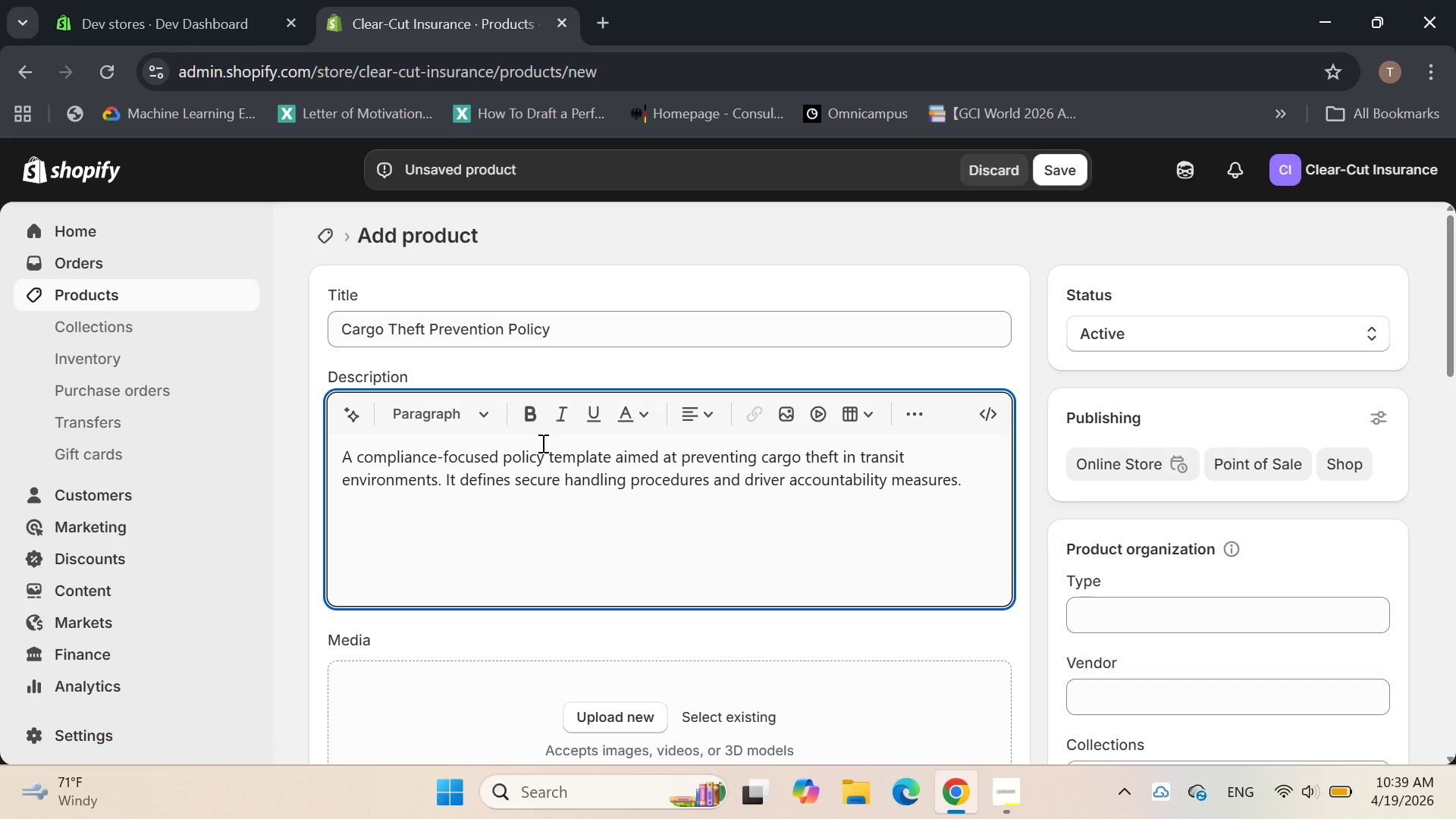 
key(Enter)
 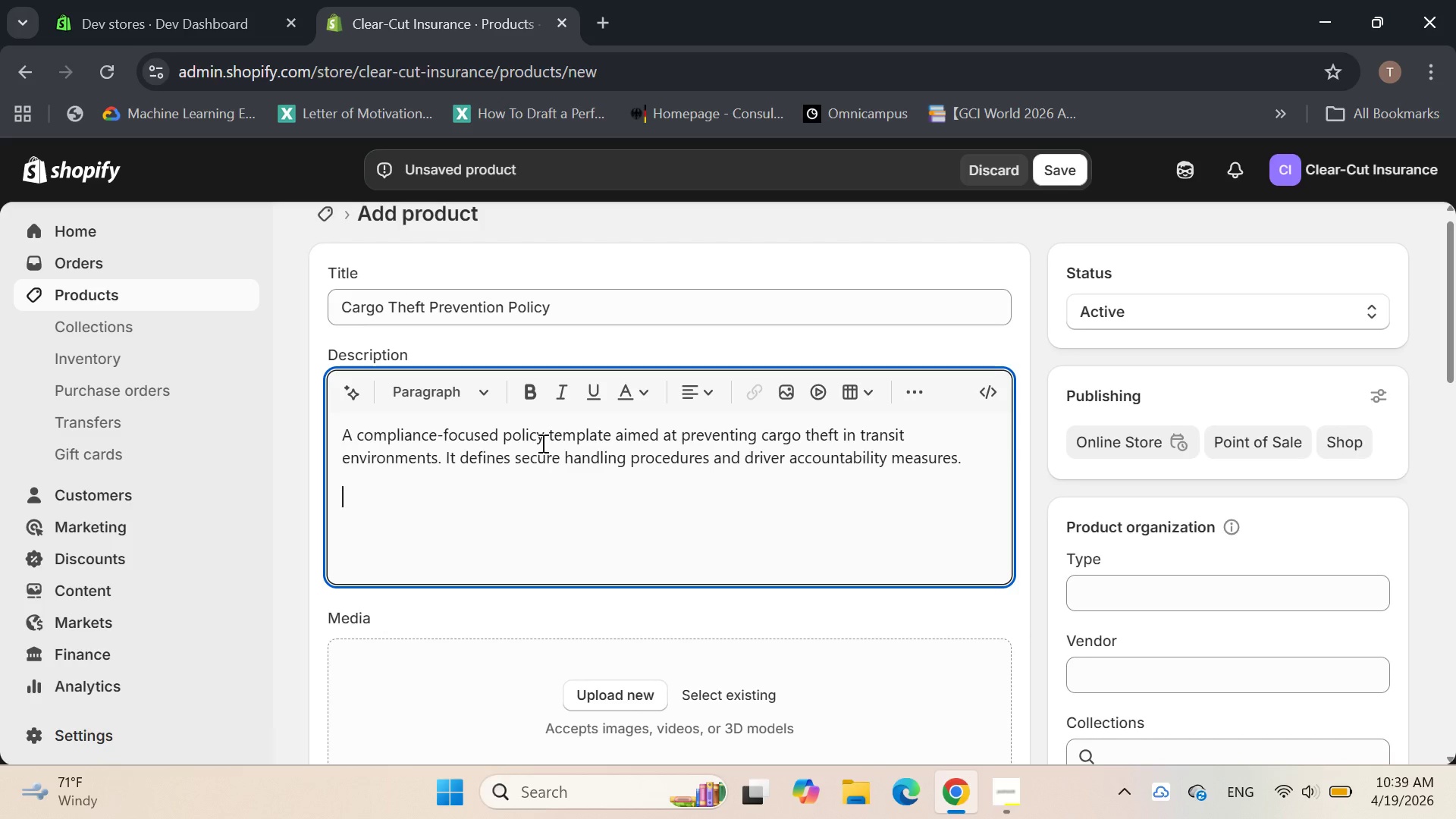 
type(Ideal for logistics startups neede)
key(Backspace)
type(ing structut)
key(Backspace)
type(ral)
key(Backspace)
key(Backspace)
type(ed risk mitigation documentation for insurance compliance.)
 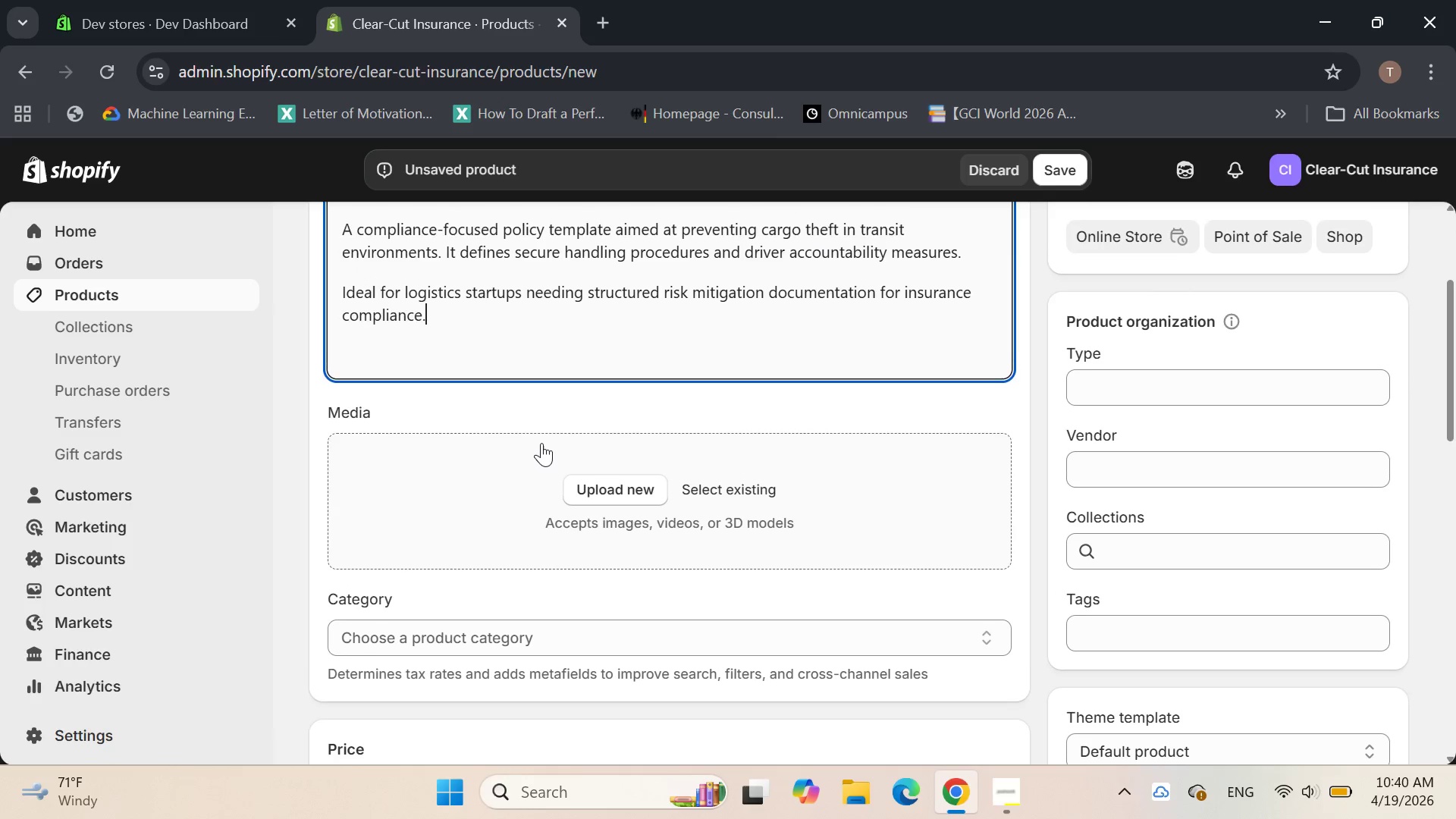 
wait(7.02)
 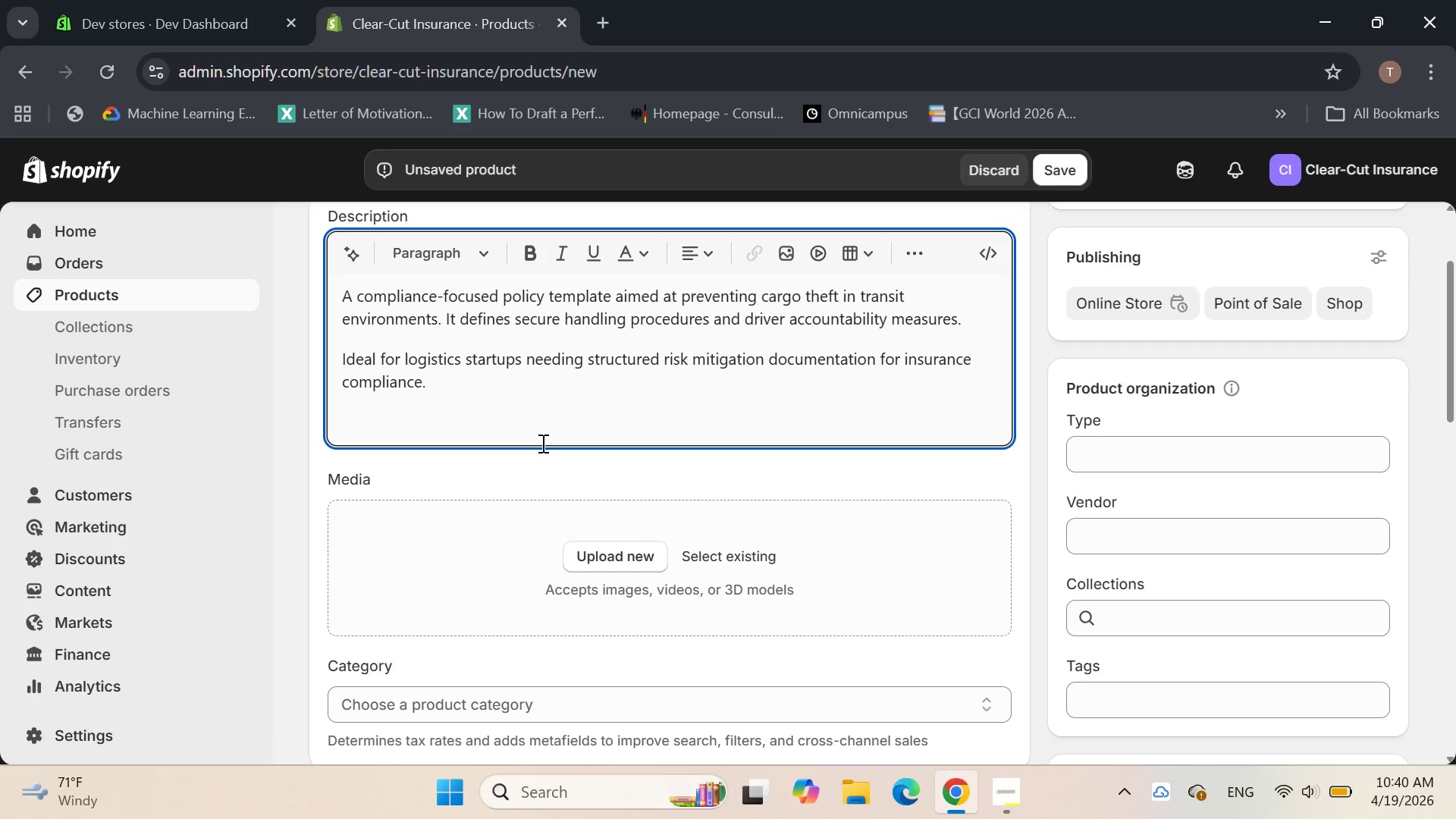 
left_click([1125, 642])
 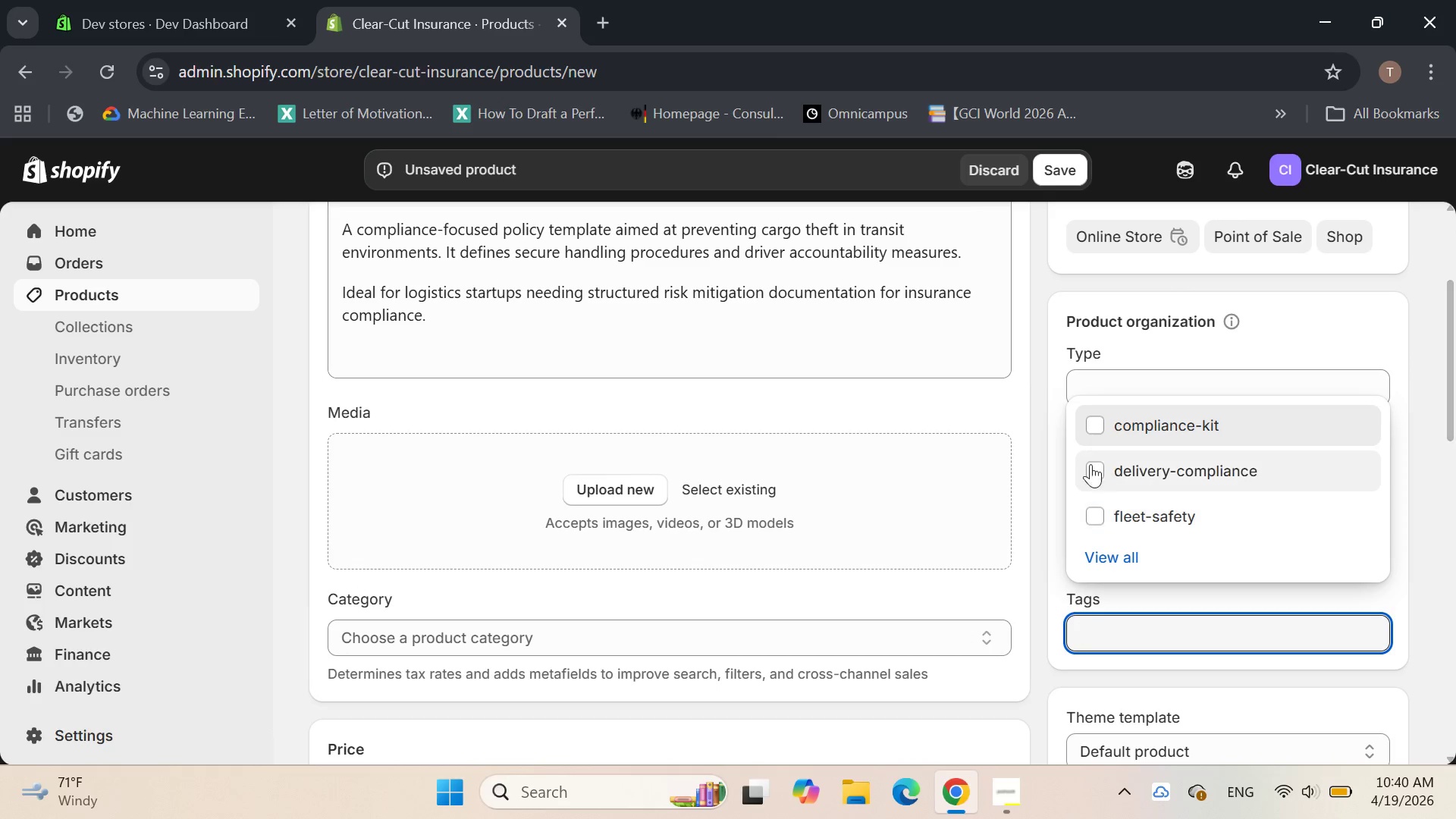 
left_click([1094, 433])
 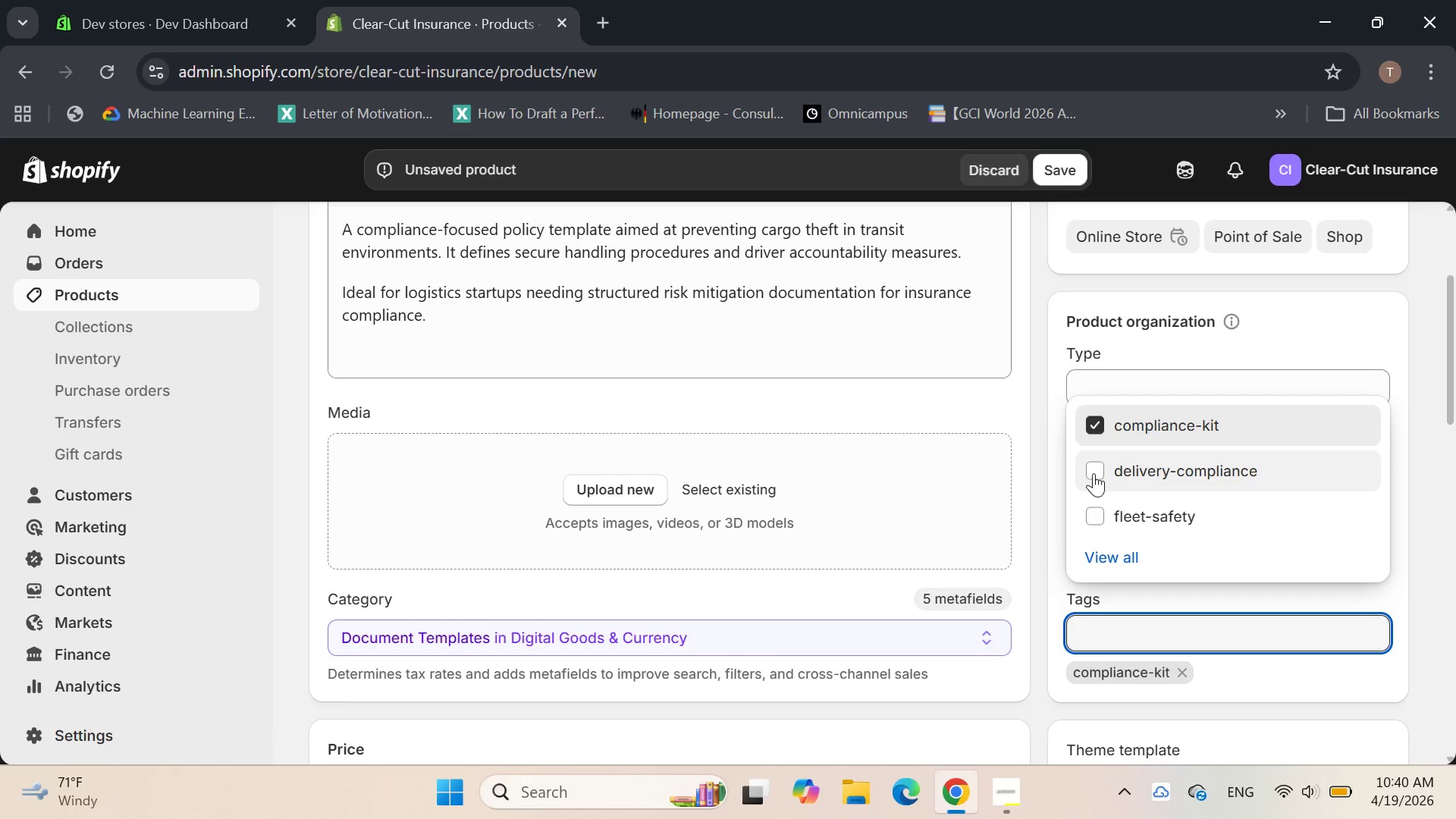 
wait(6.53)
 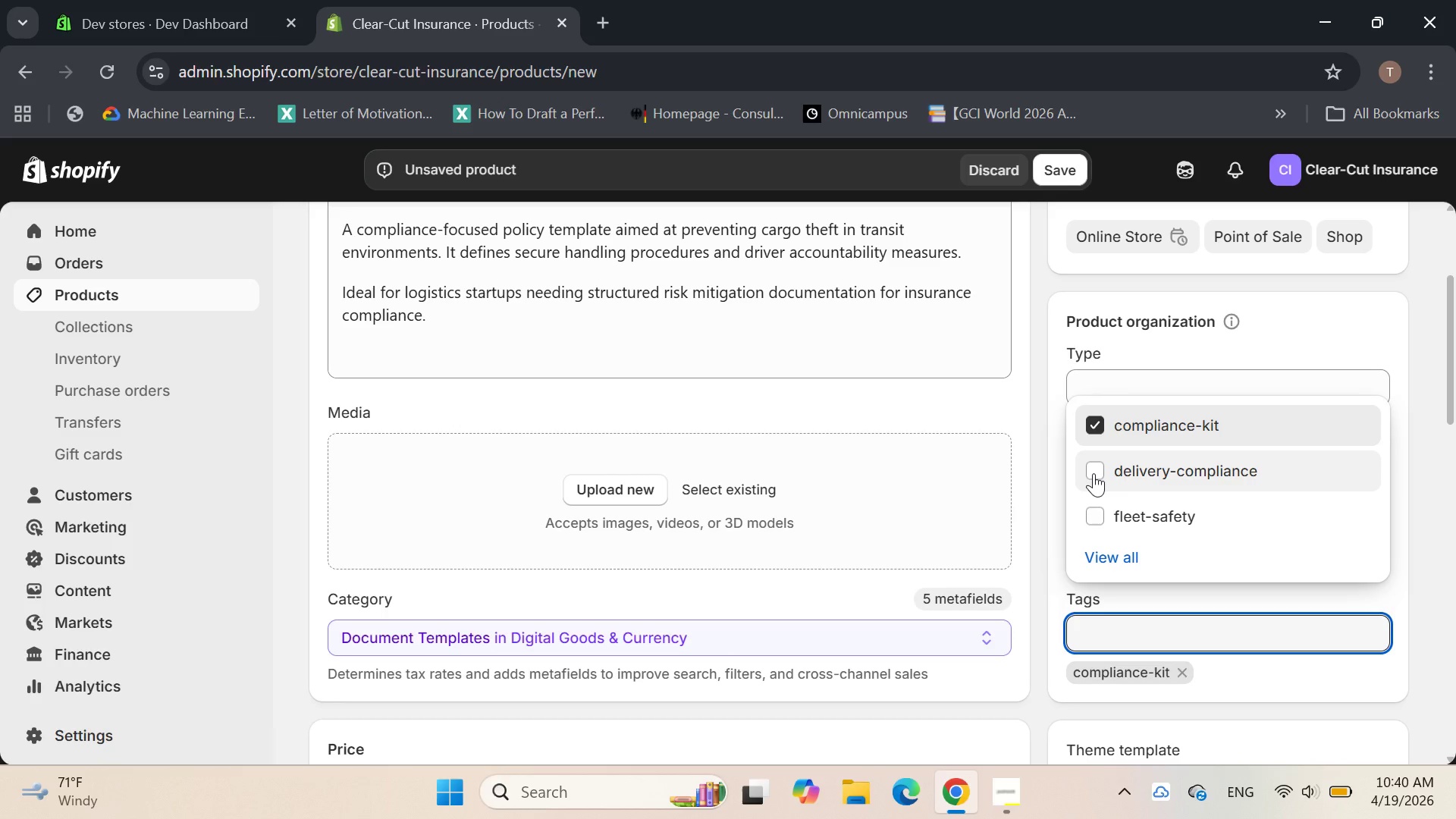 
hold_key(key=C, duration=0.39)
 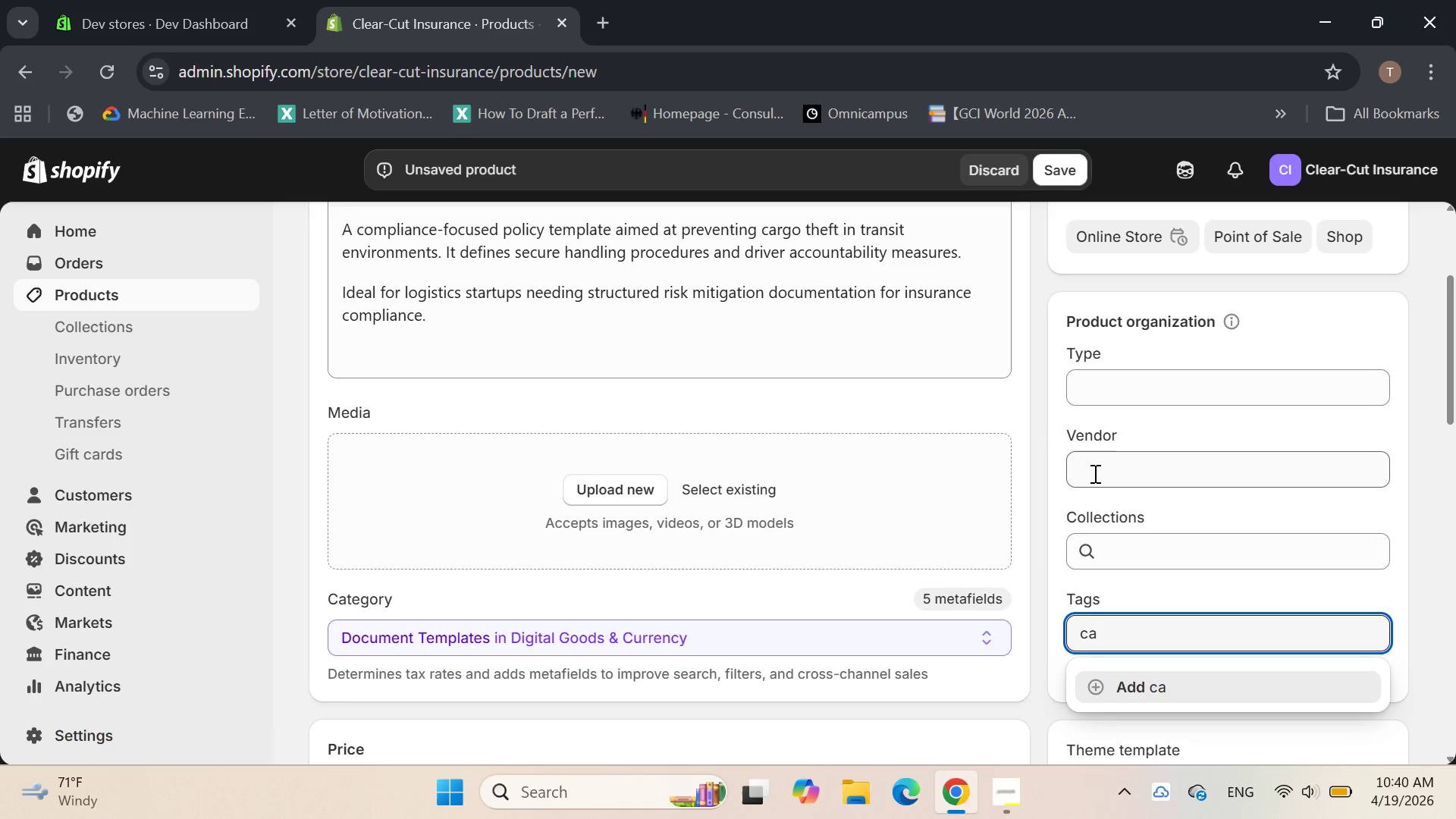 
type(argo-security, )
 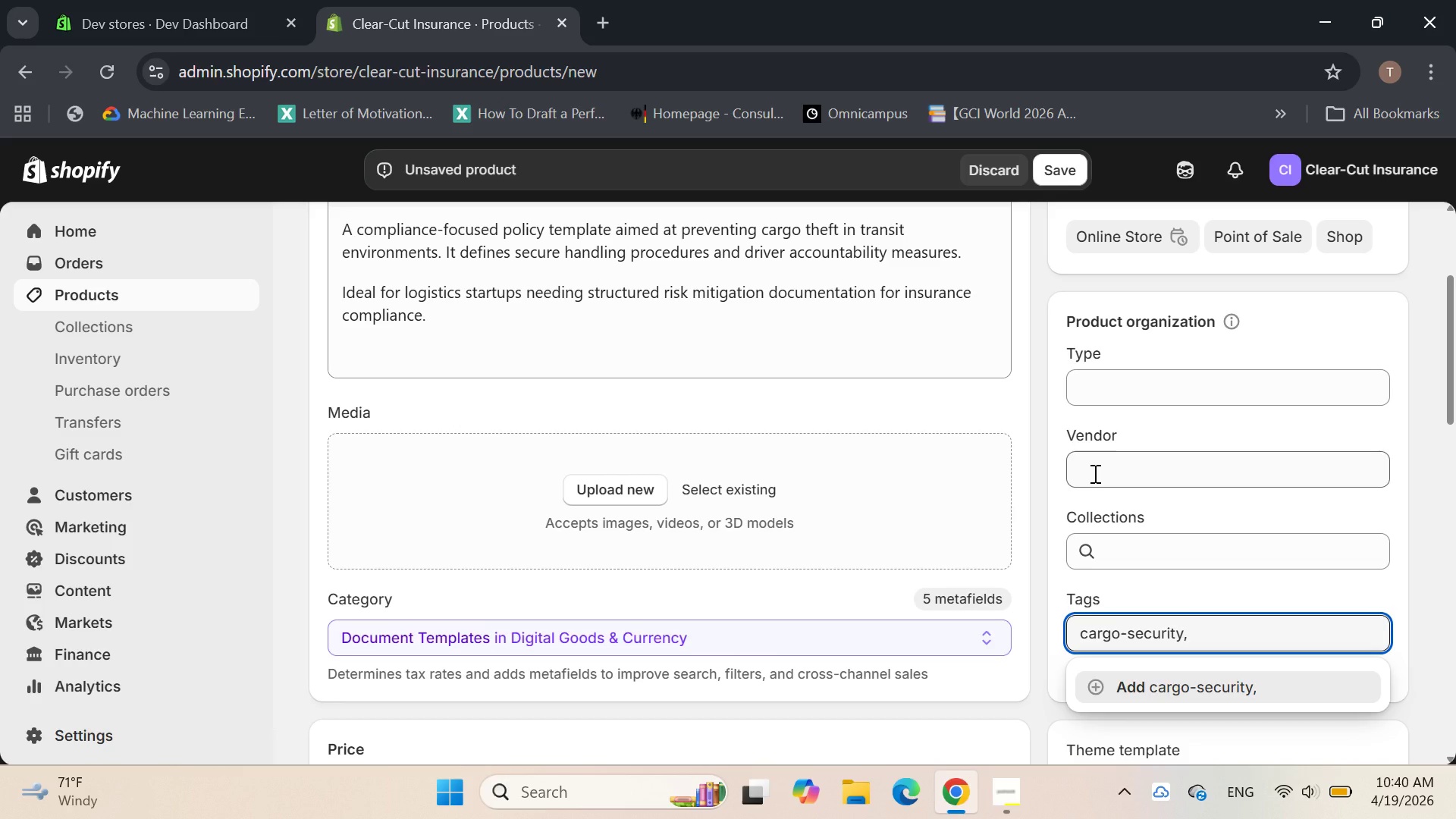 
type(fleer)
key(Backspace)
type(trisk)
 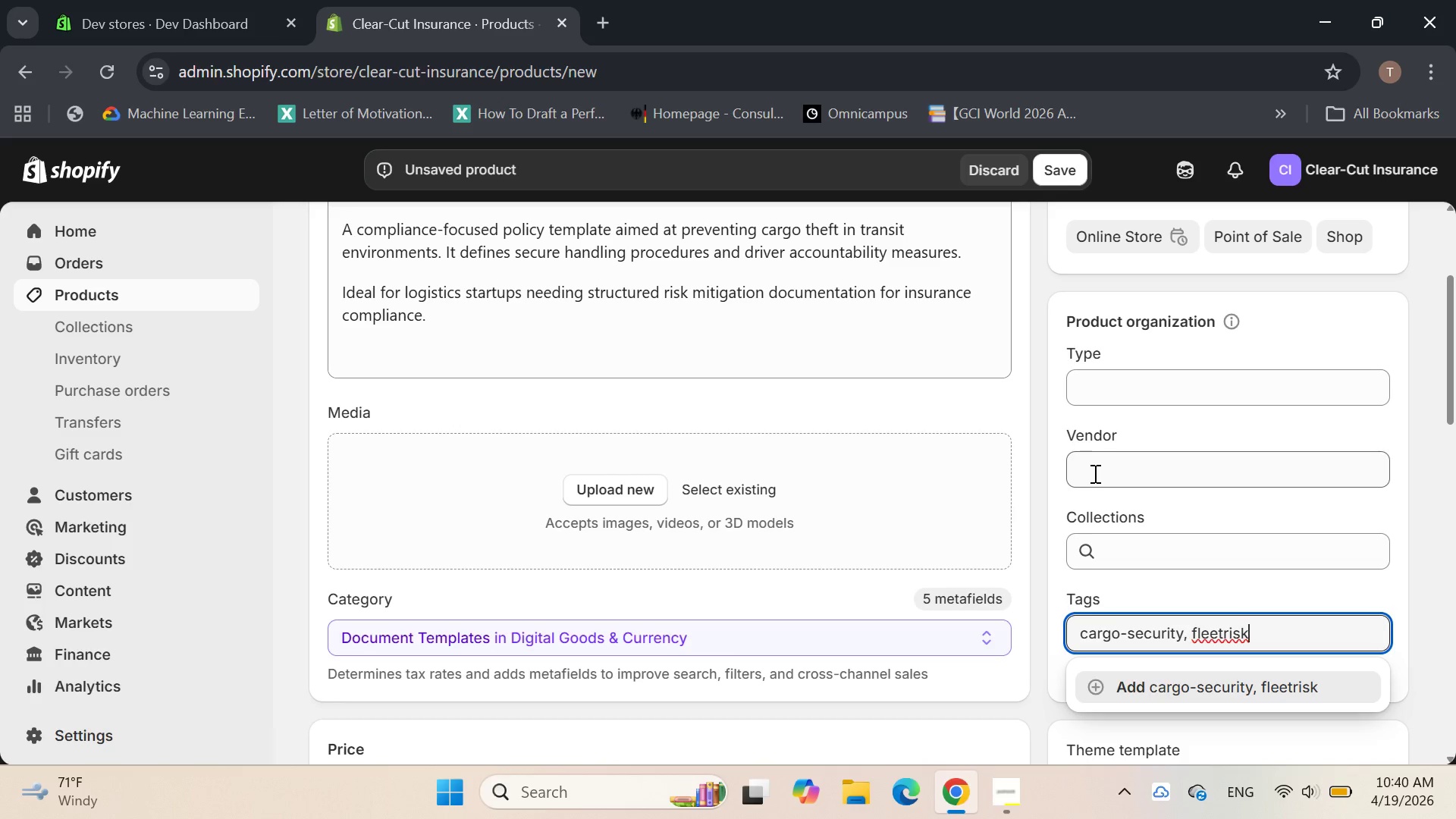 
key(ArrowLeft)
 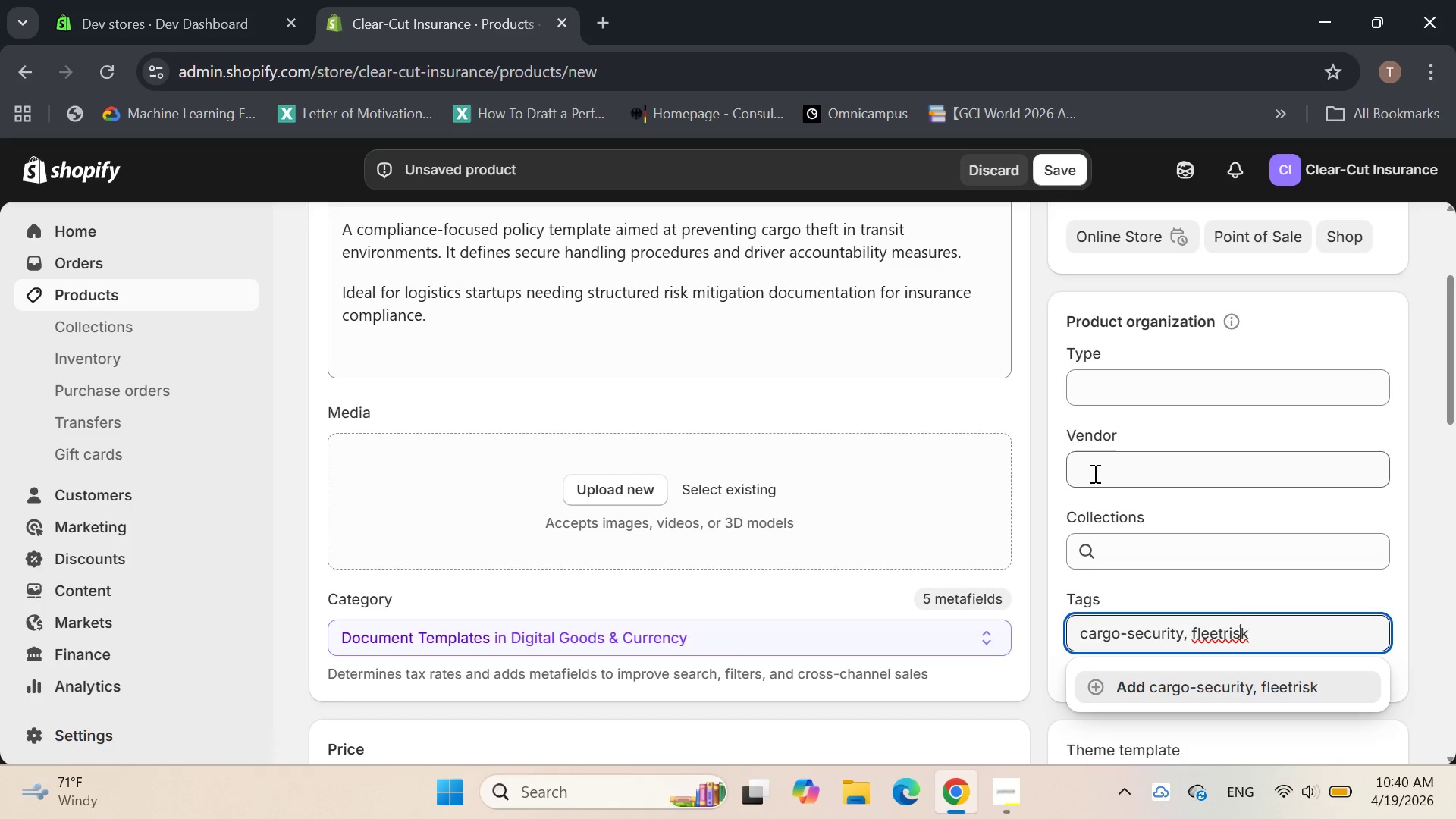 
key(ArrowLeft)
 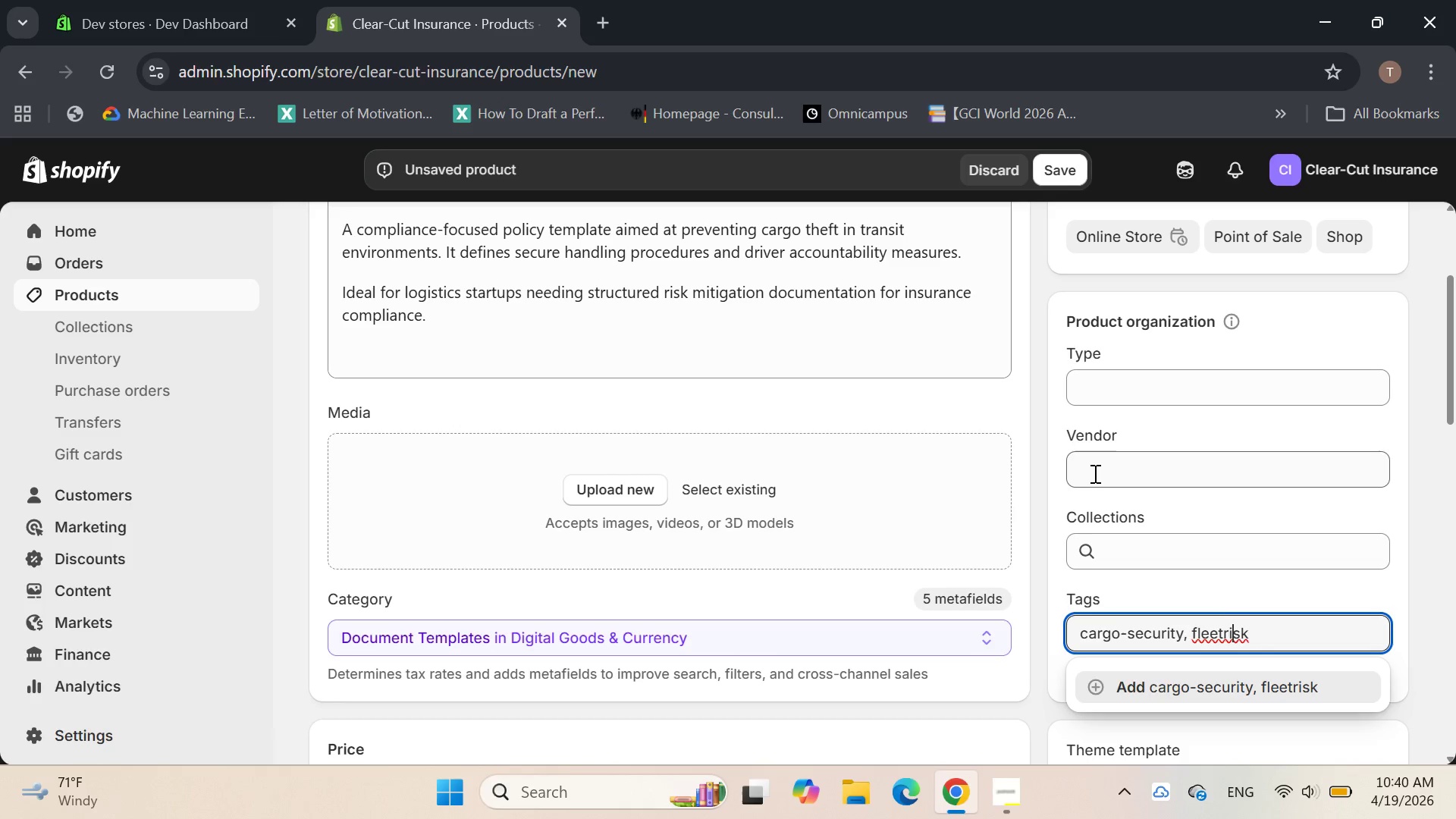 
key(ArrowLeft)
 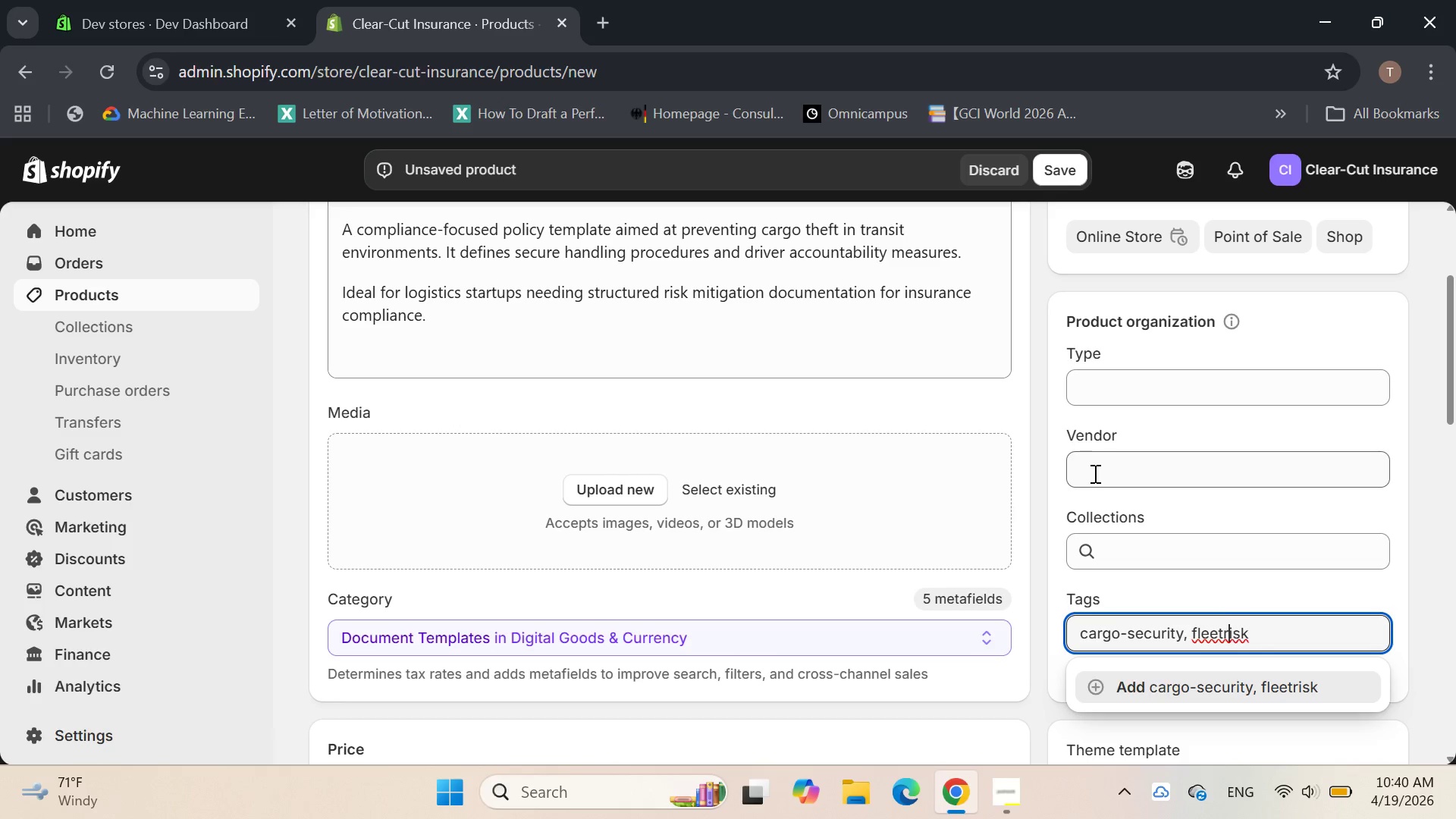 
key(ArrowLeft)
 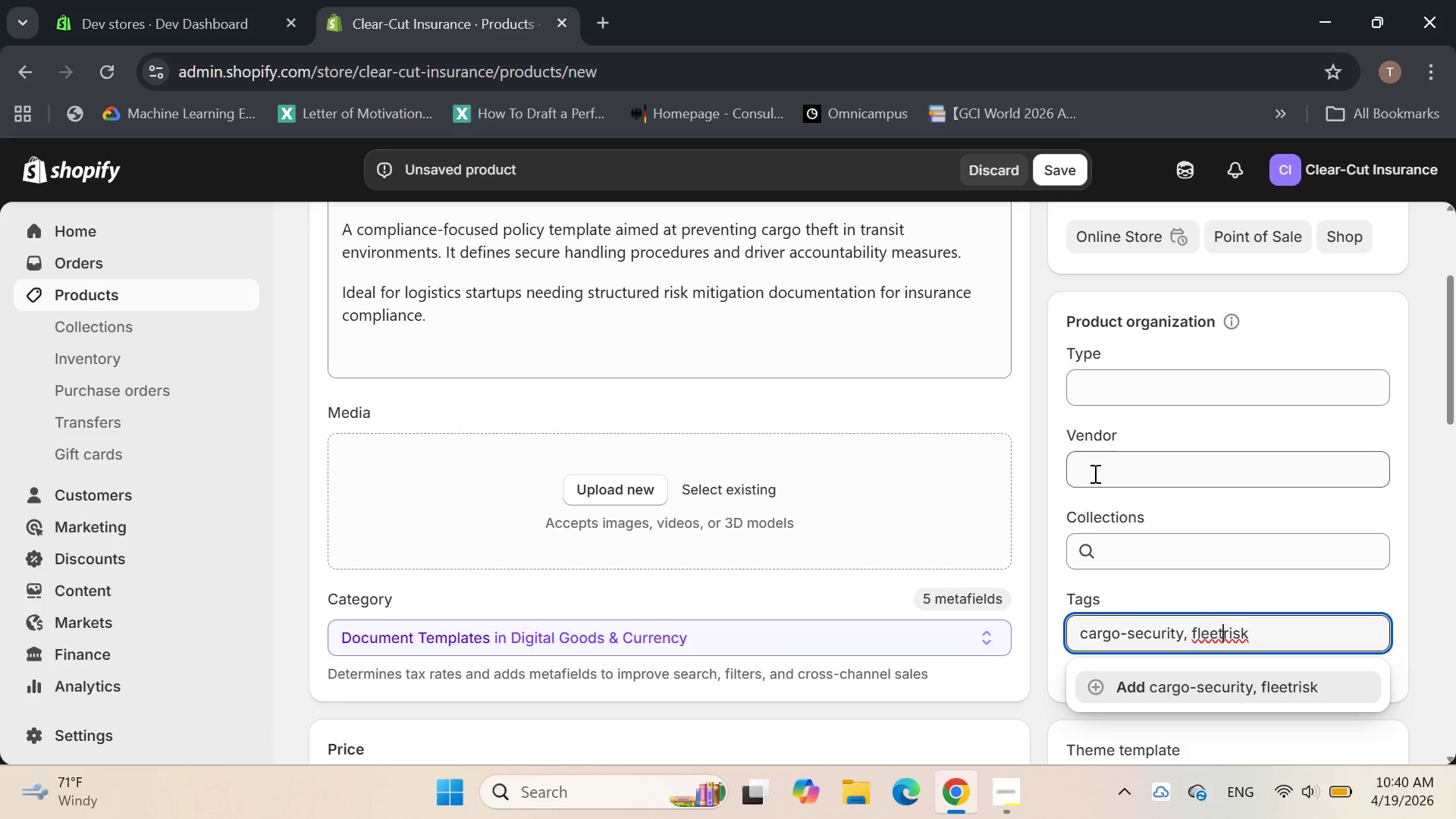 
key(ArrowLeft)
 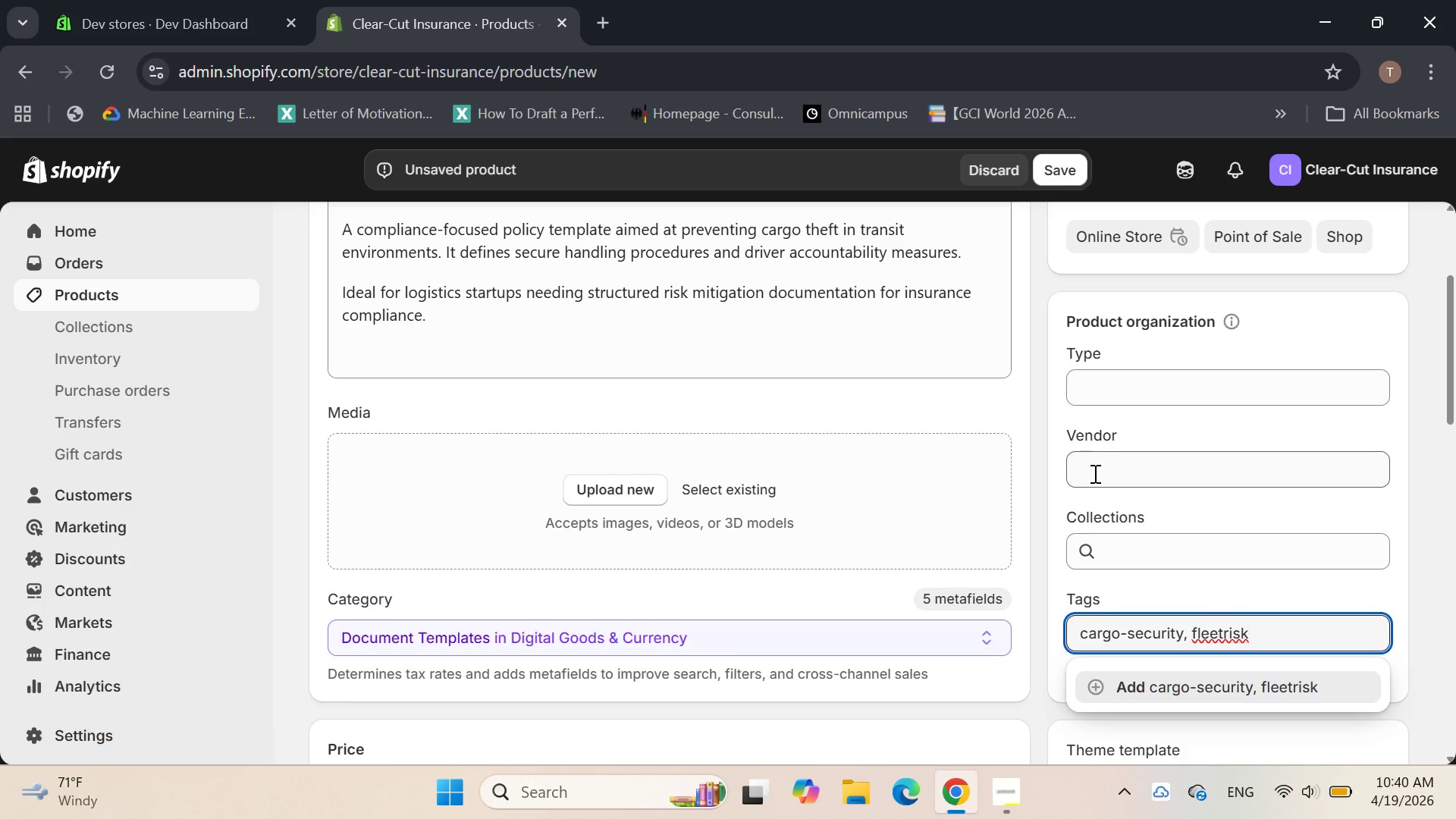 
key(ArrowRight)
 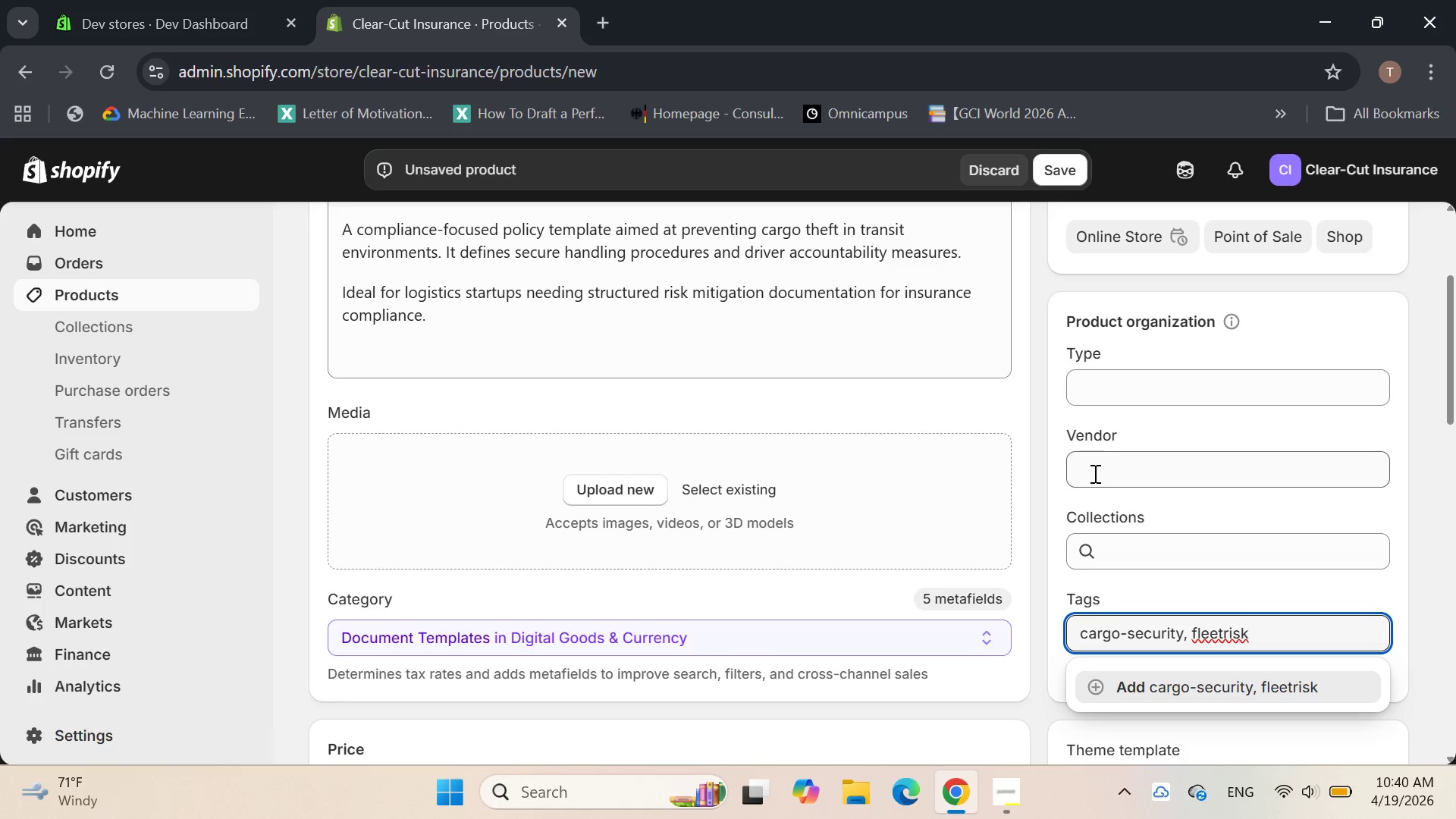 
key(Minus)
 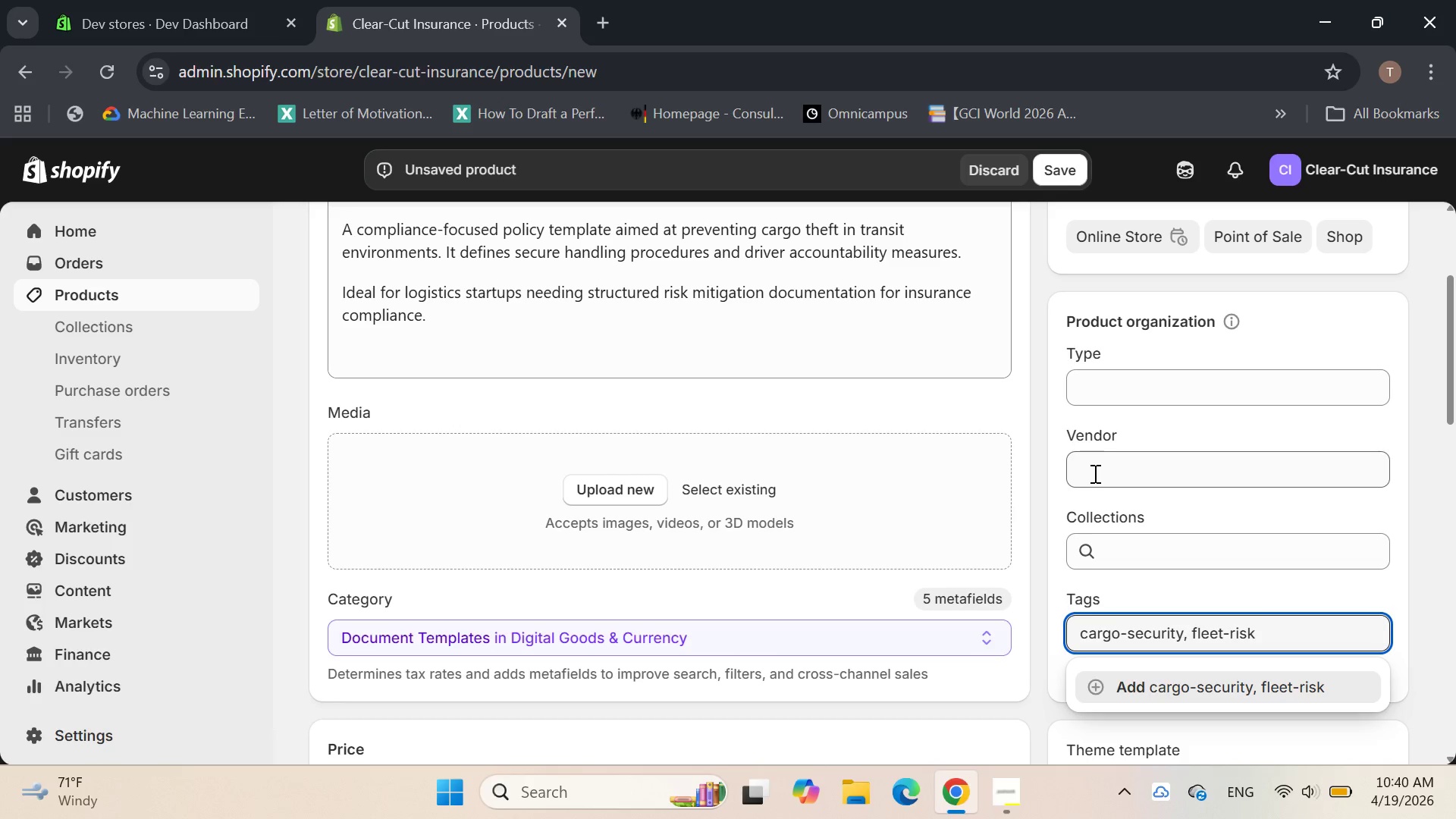 
key(Enter)
 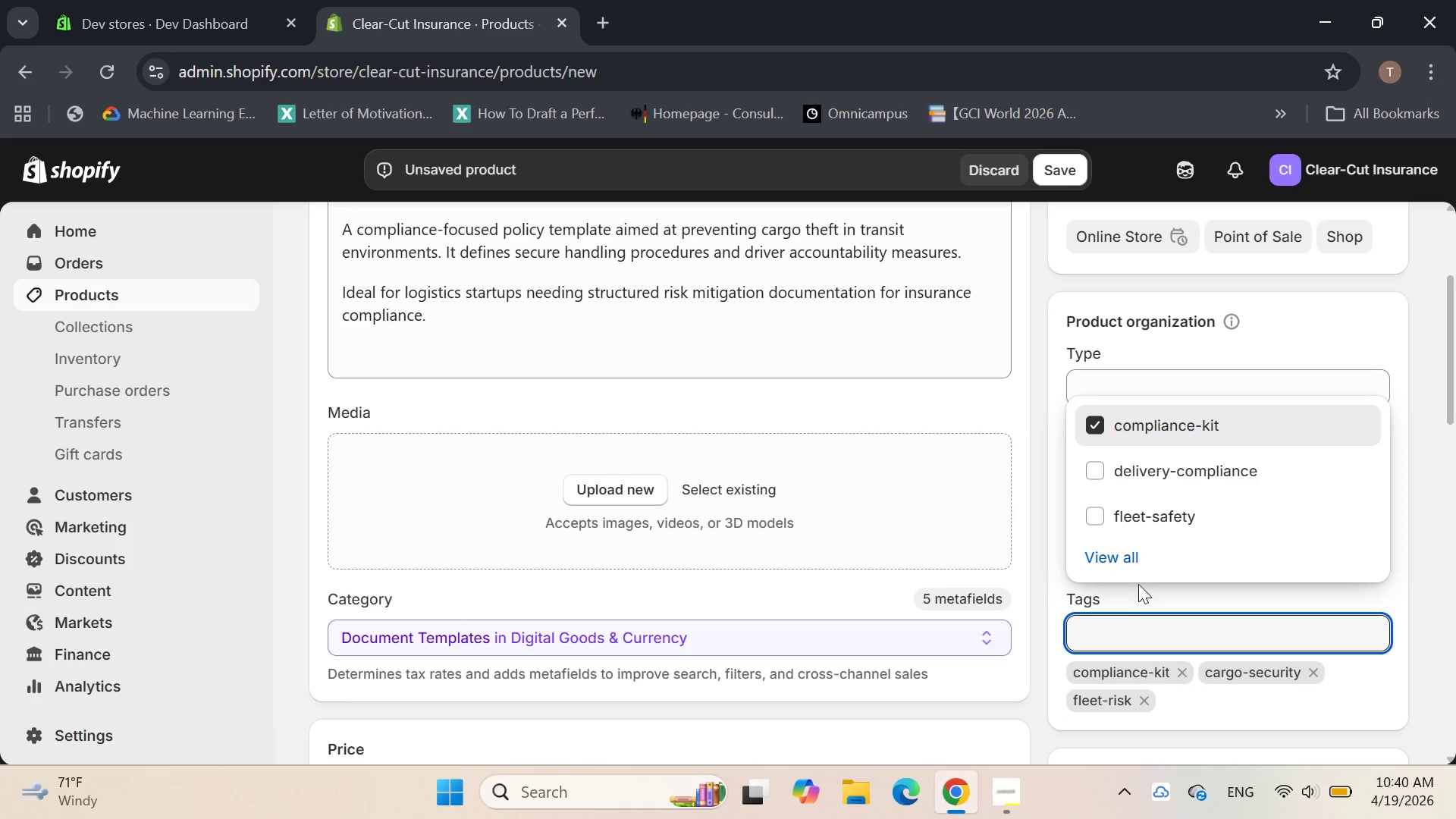 
left_click([1118, 610])
 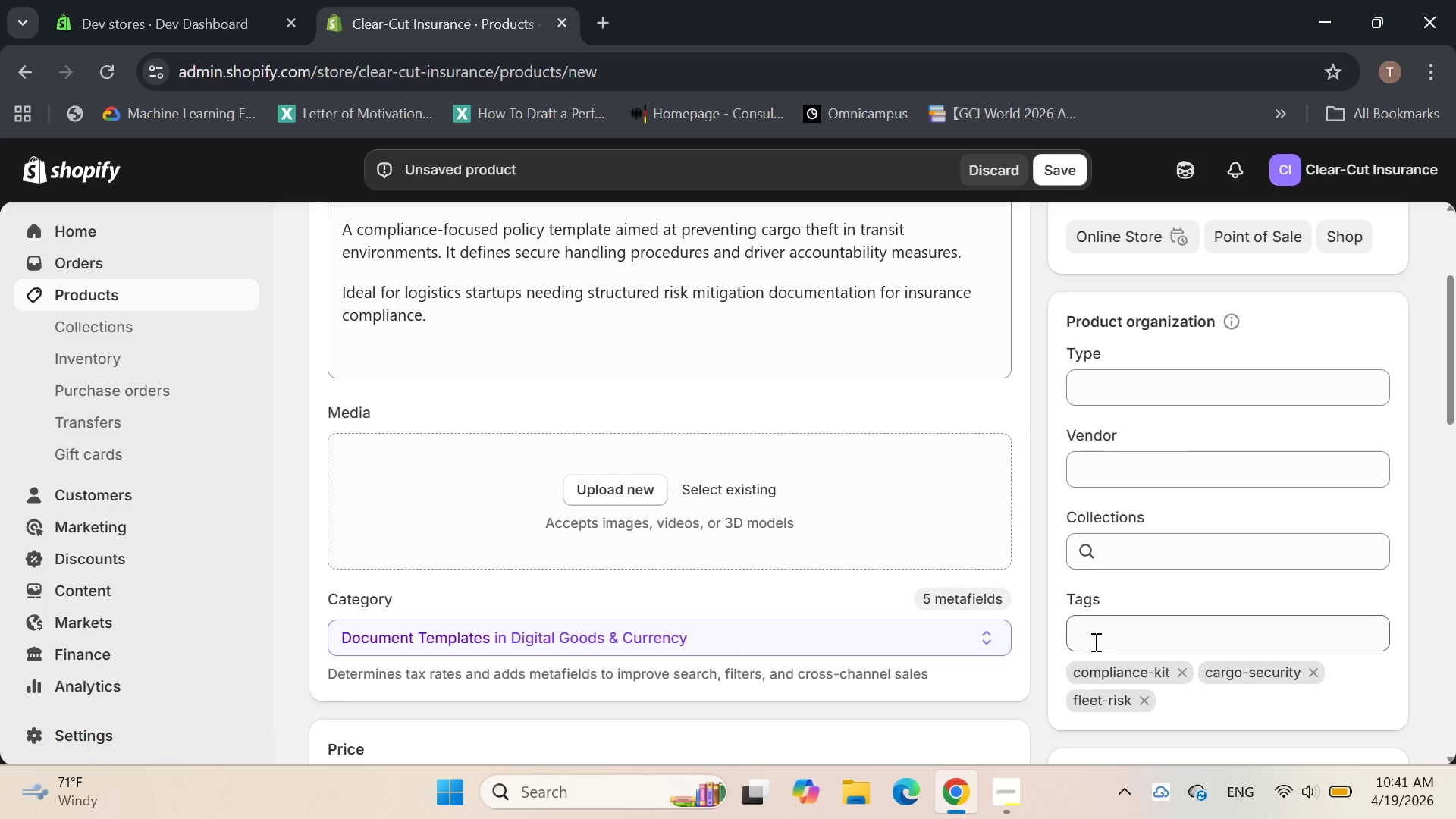 
left_click([1094, 642])
 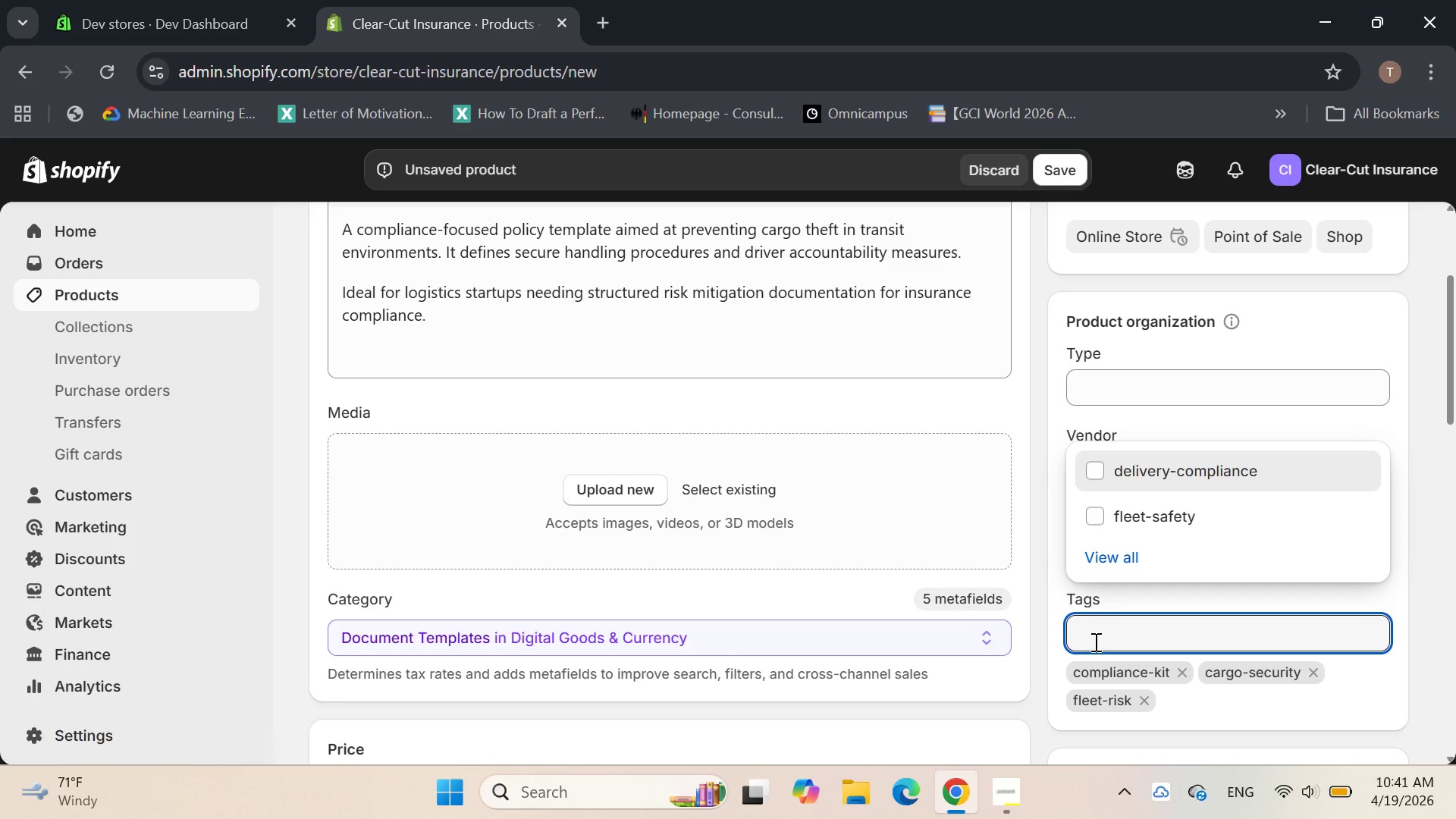 
type(logistic)
 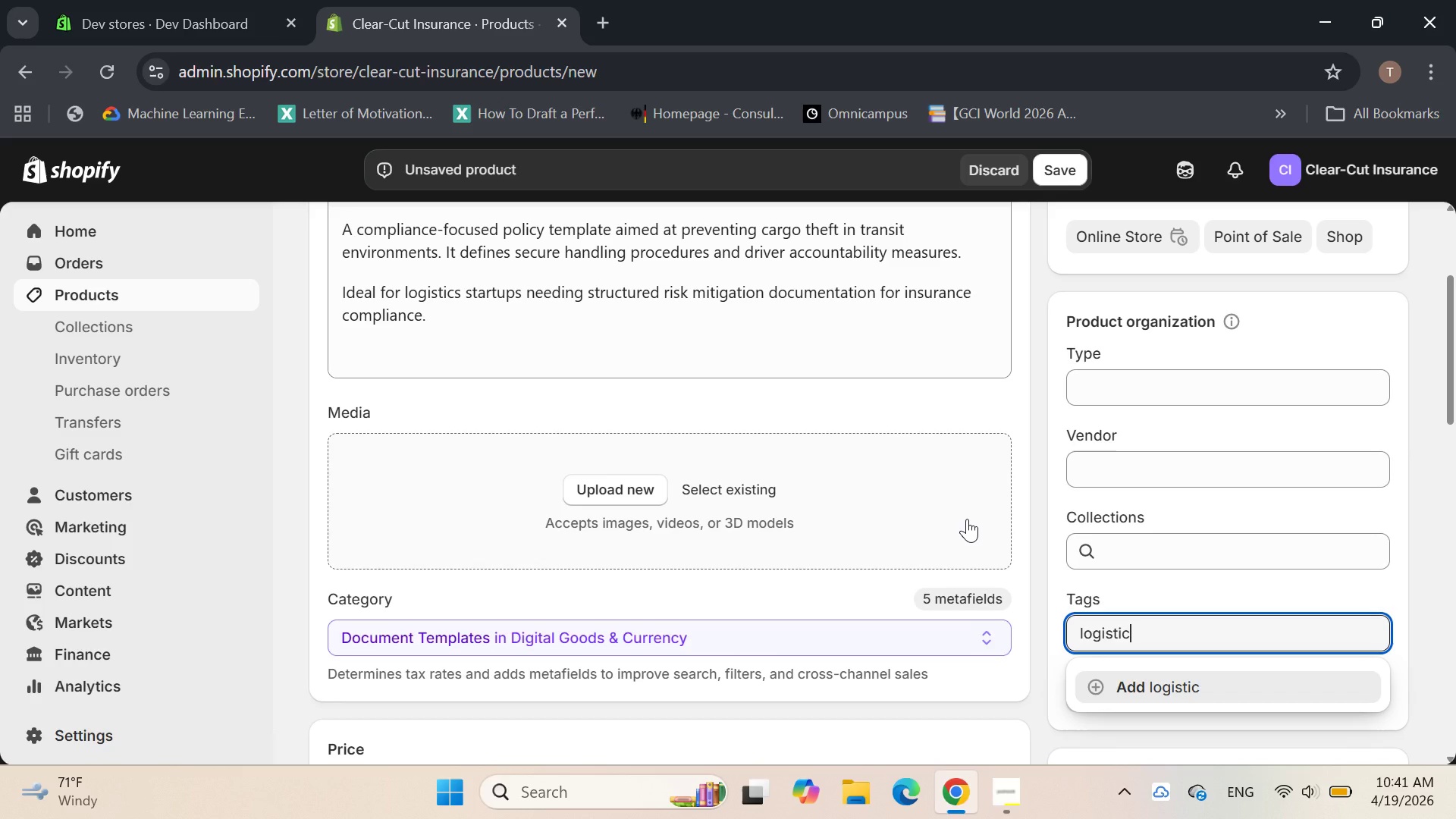 
type(-policy)
 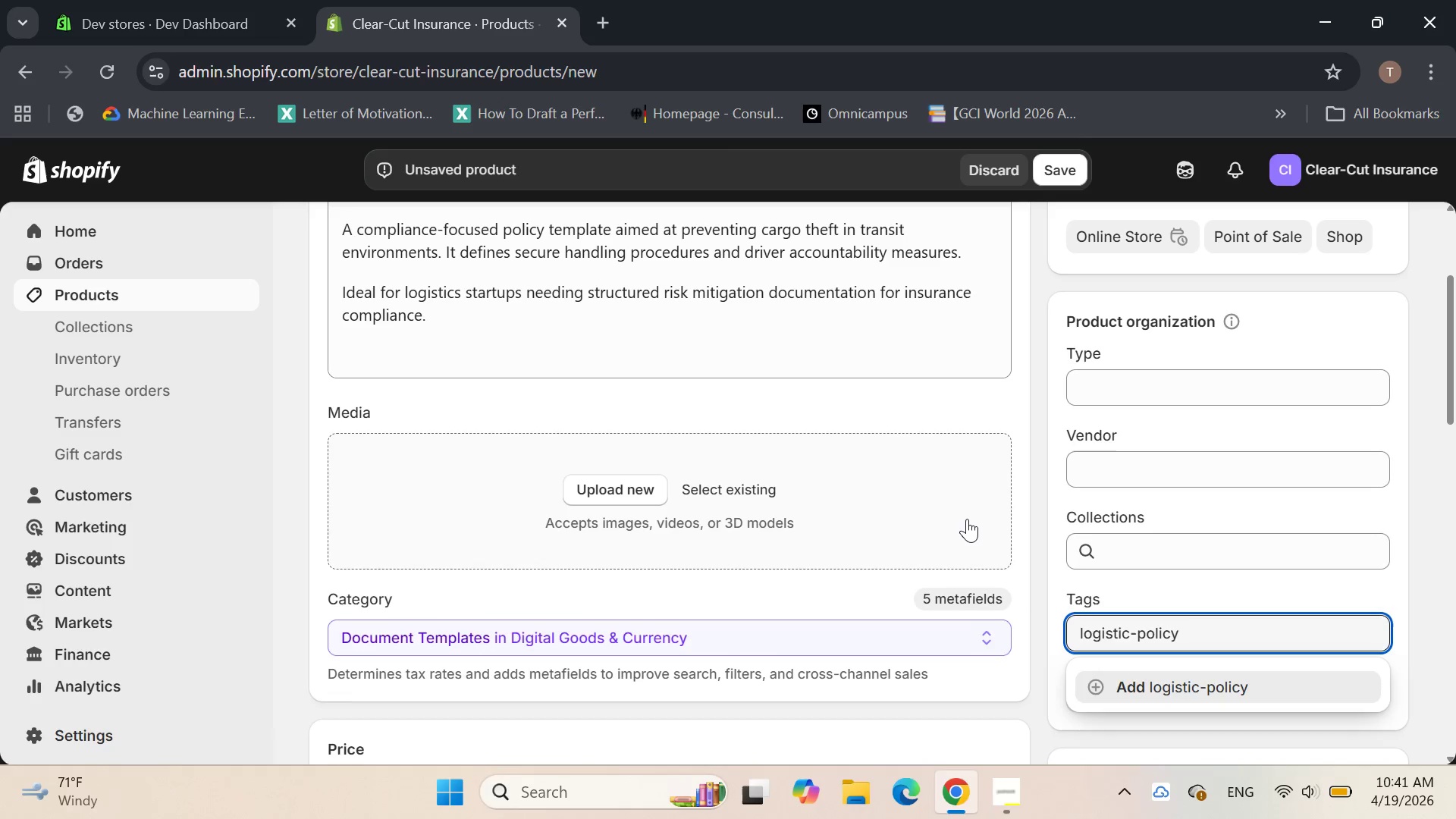 
key(Enter)
 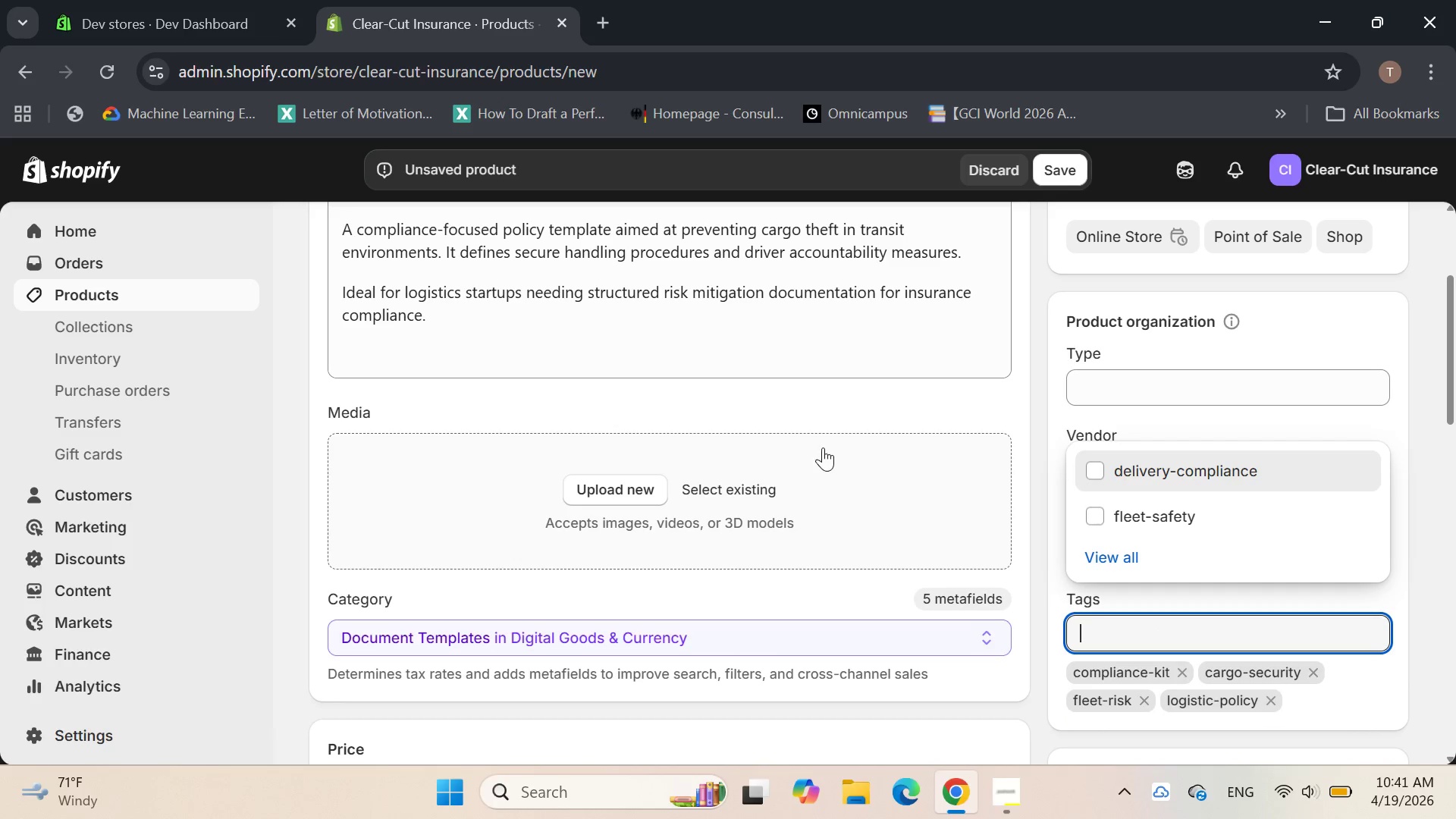 
left_click([828, 400])
 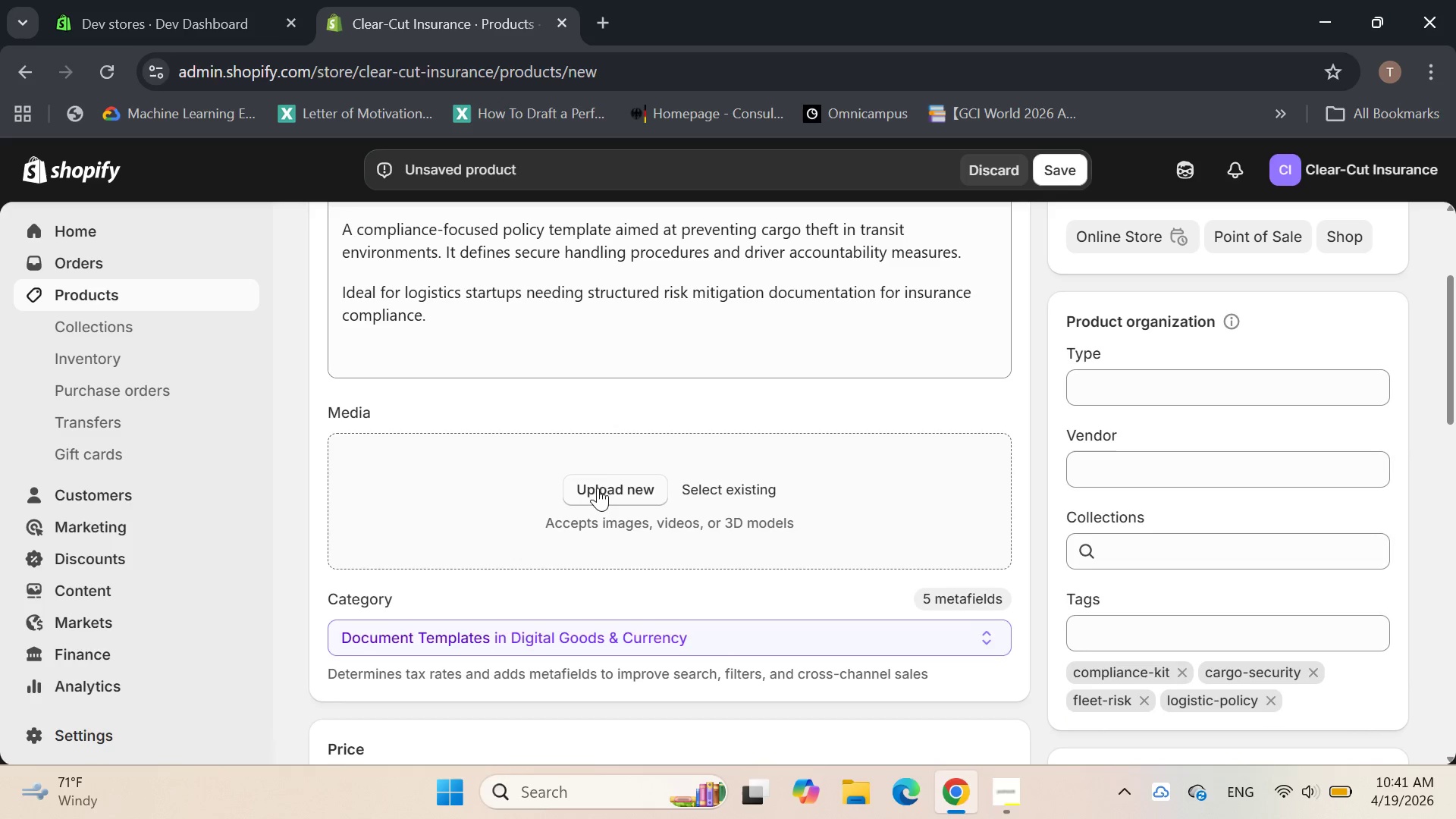 
left_click([599, 486])
 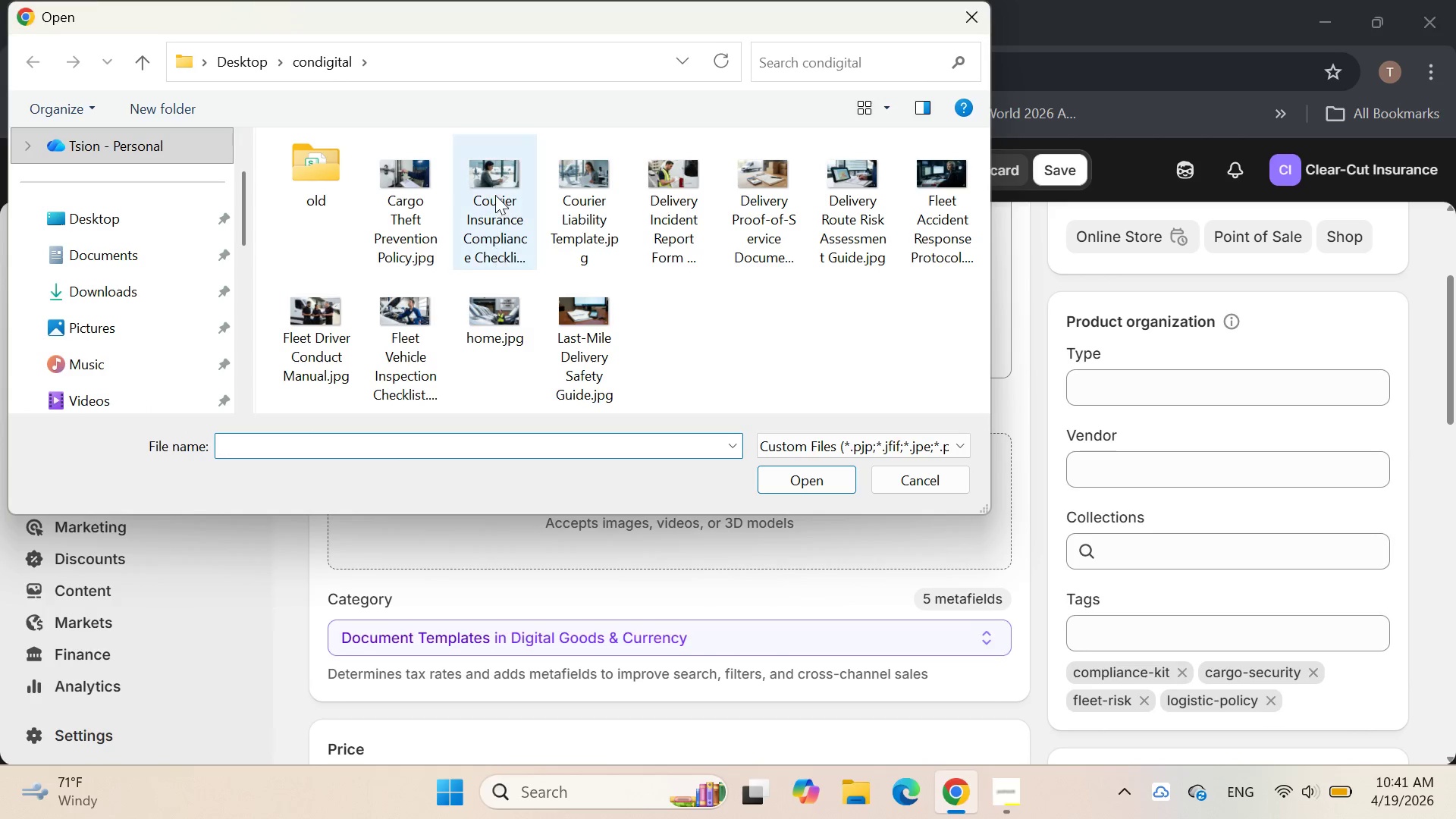 
wait(5.41)
 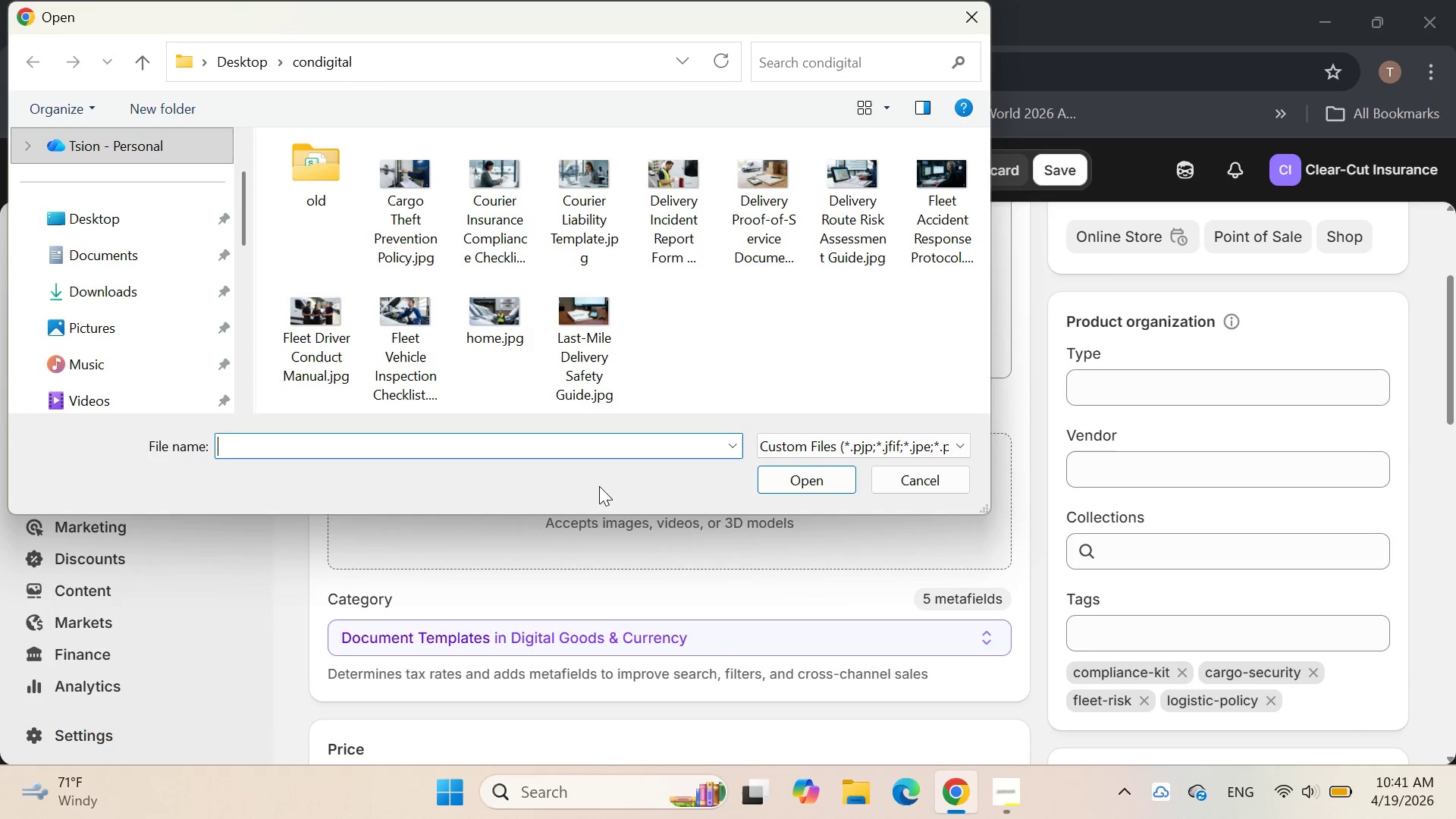 
double_click([417, 217])
 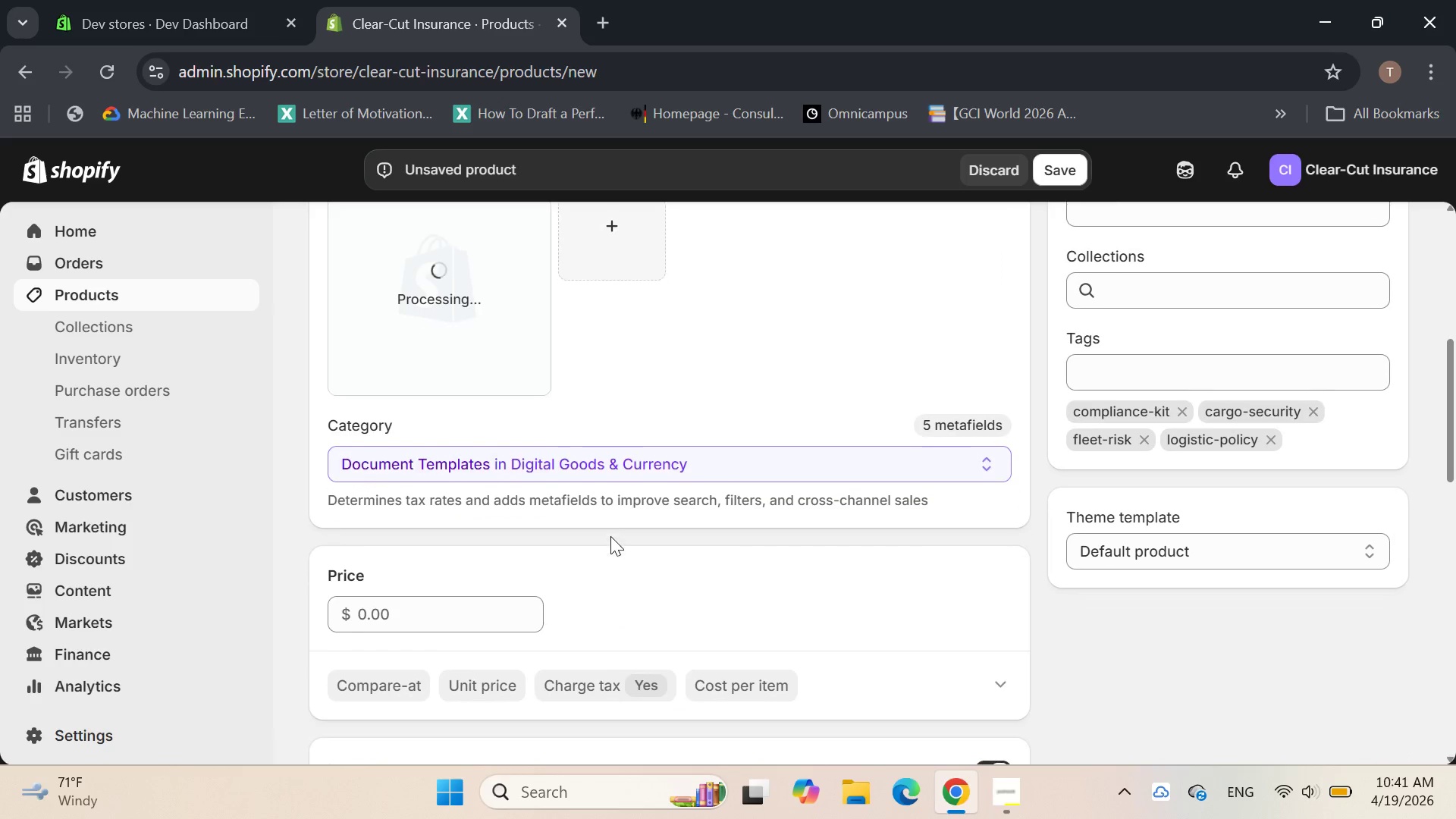 
wait(5.12)
 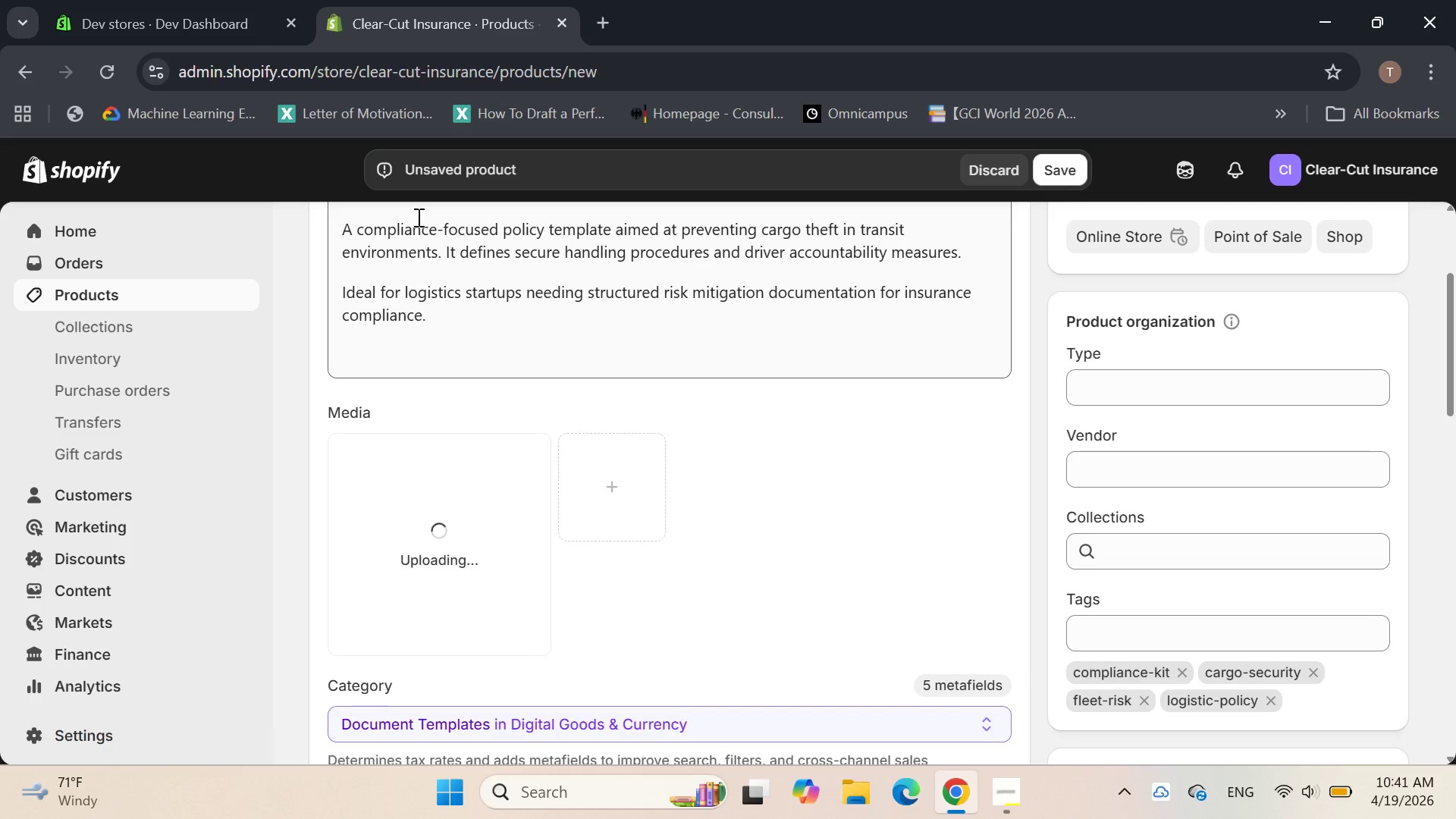 
left_click([365, 480])
 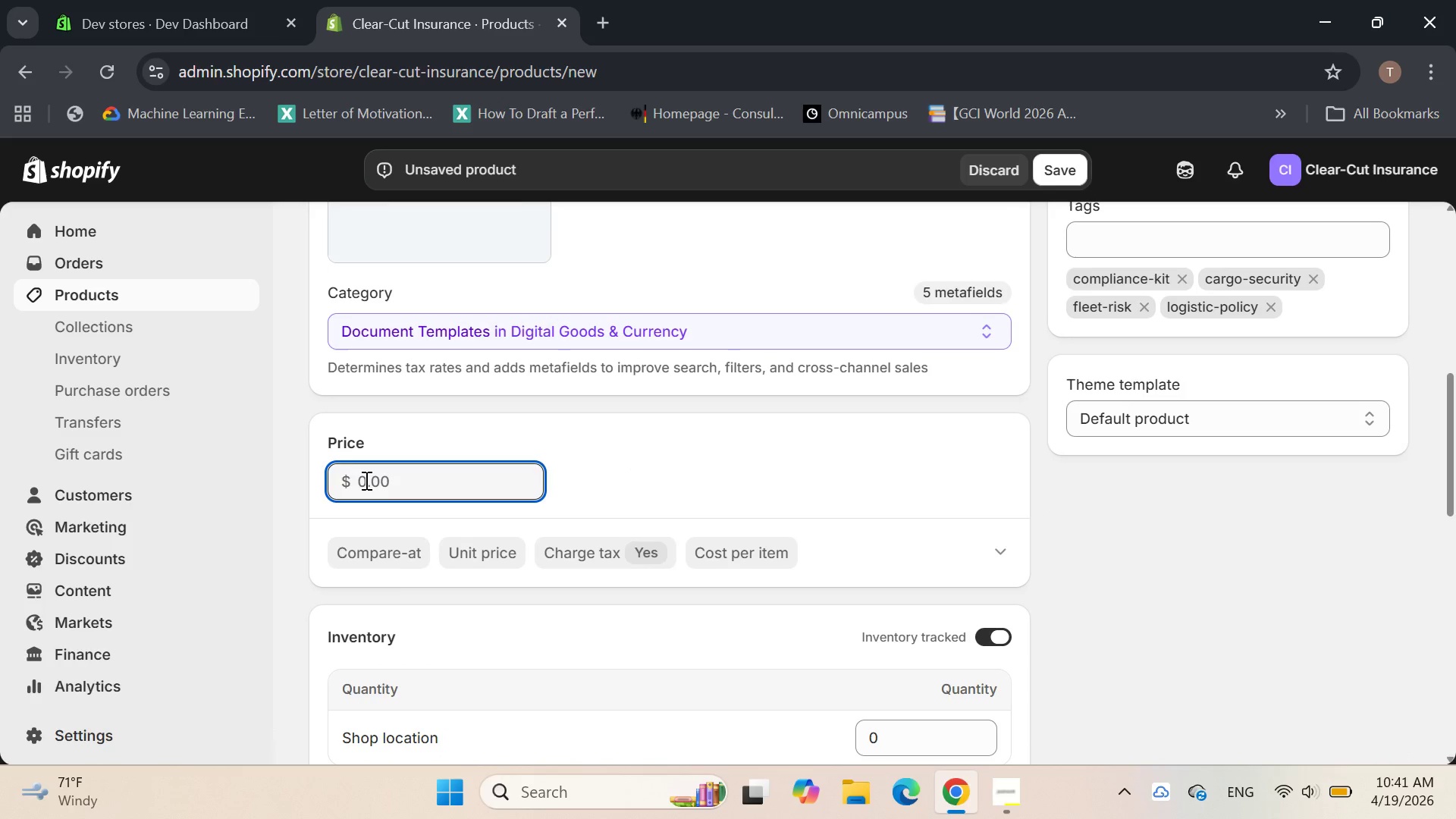 
type(25)
 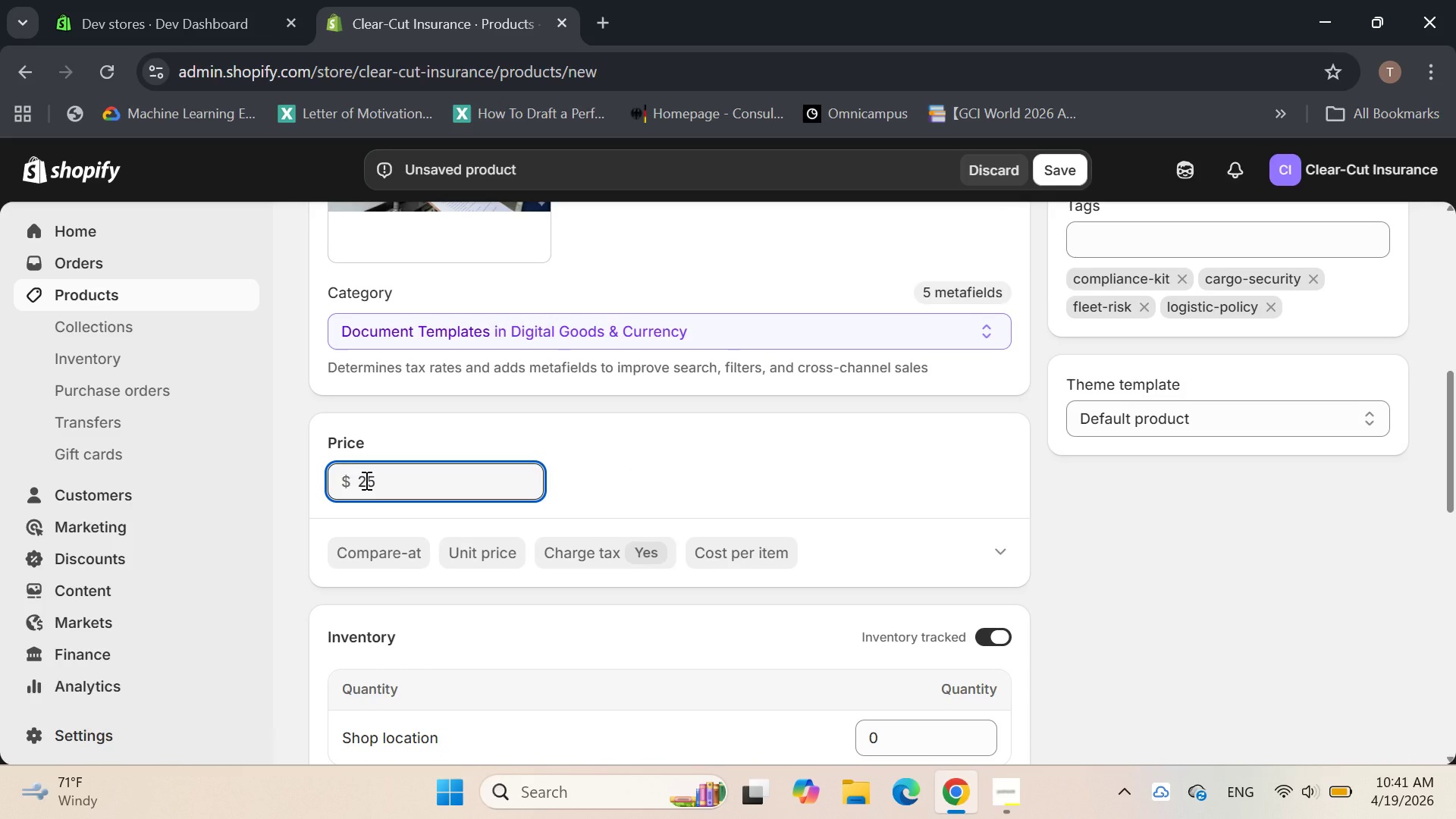 
key(Enter)
 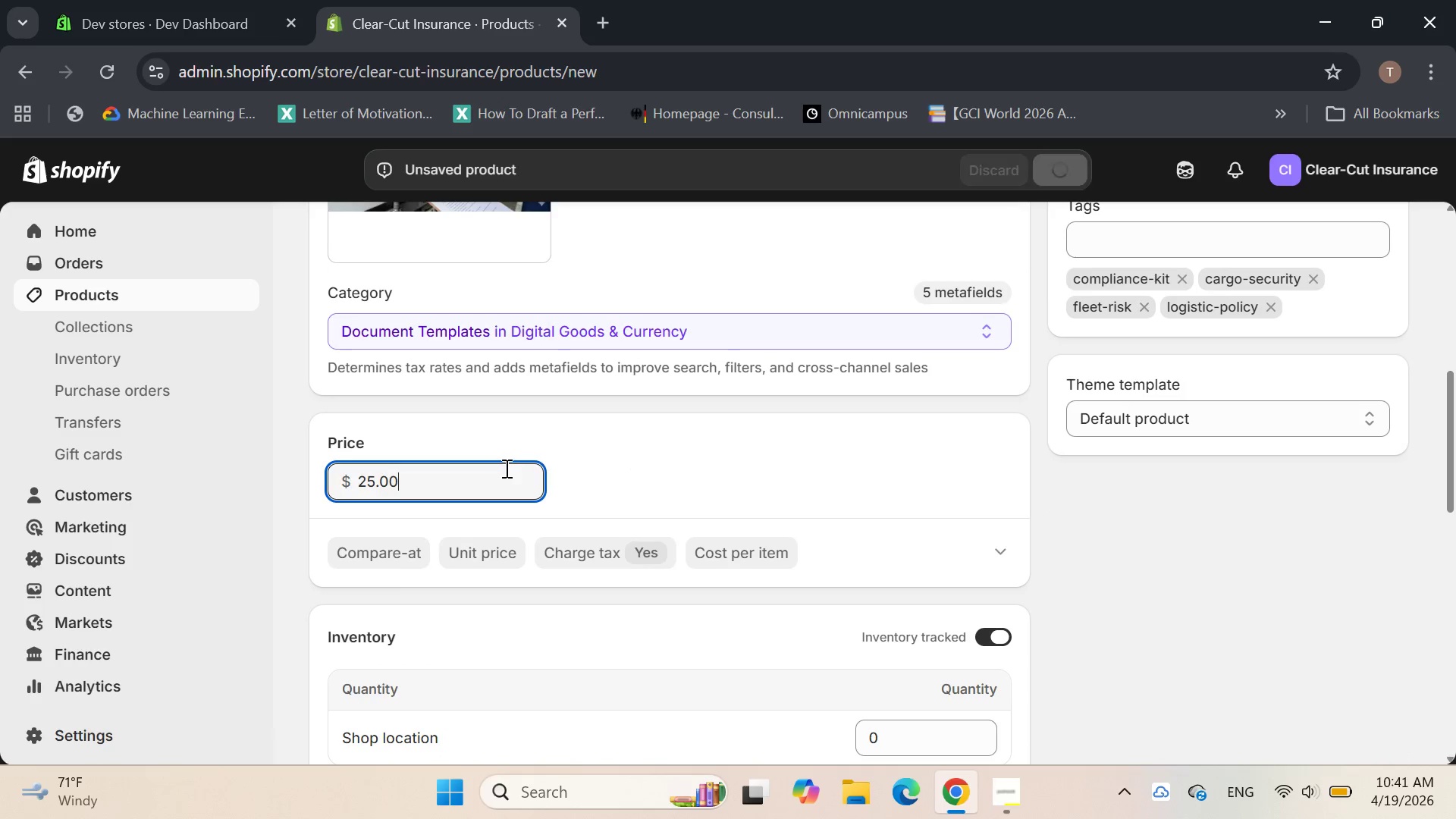 
left_click([505, 468])
 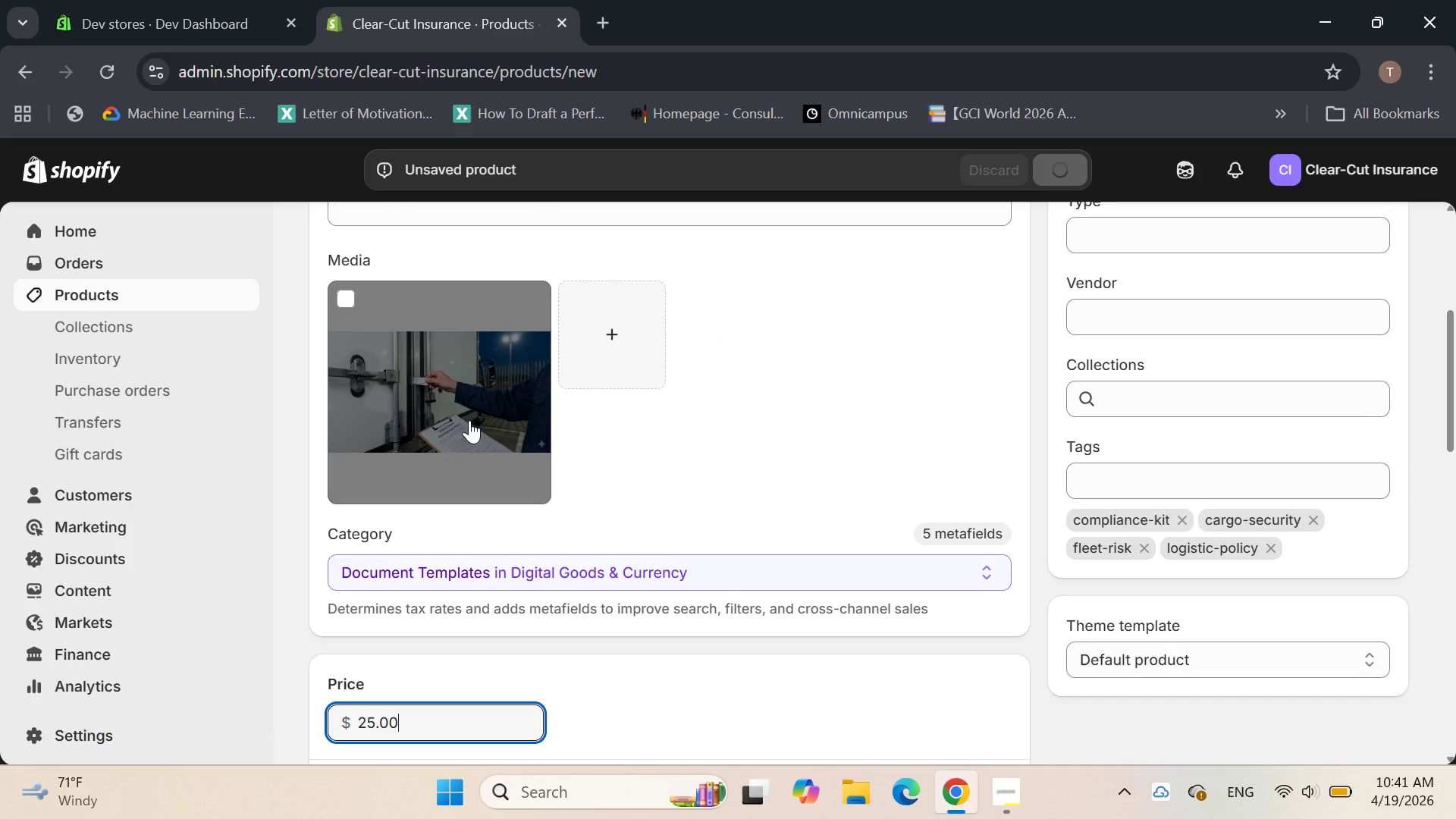 
left_click([460, 401])
 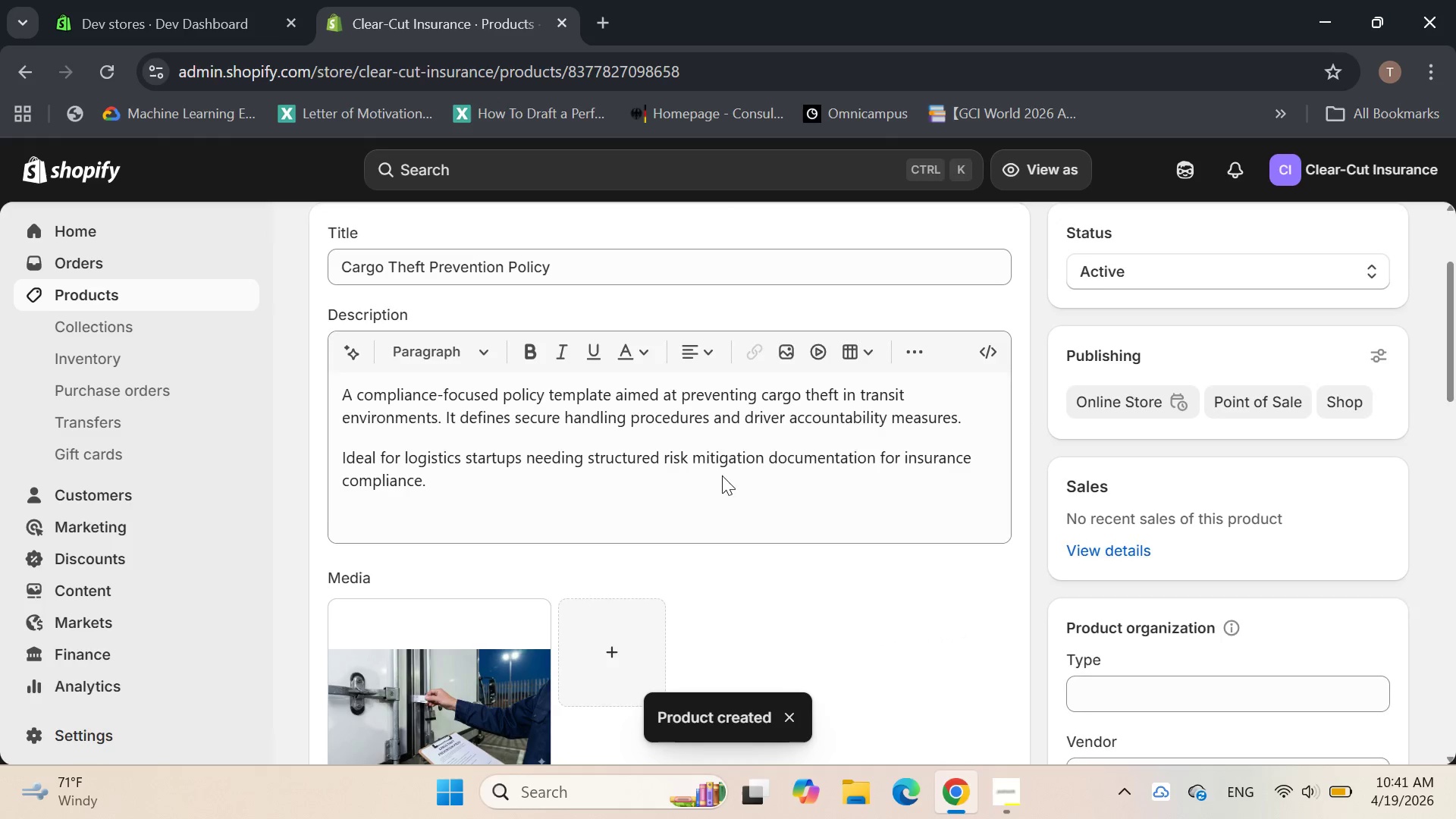 
wait(7.44)
 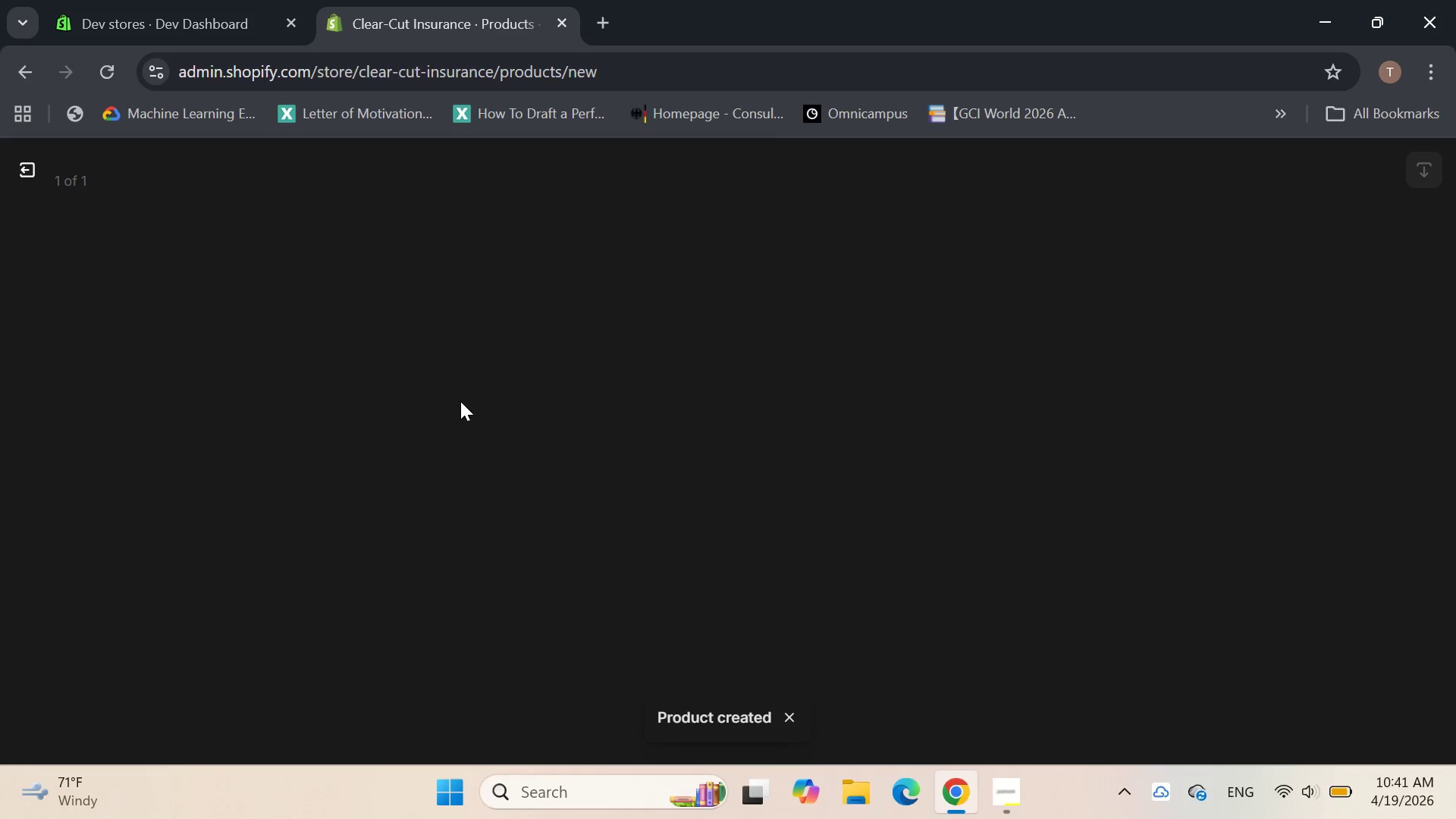 
left_click([479, 566])
 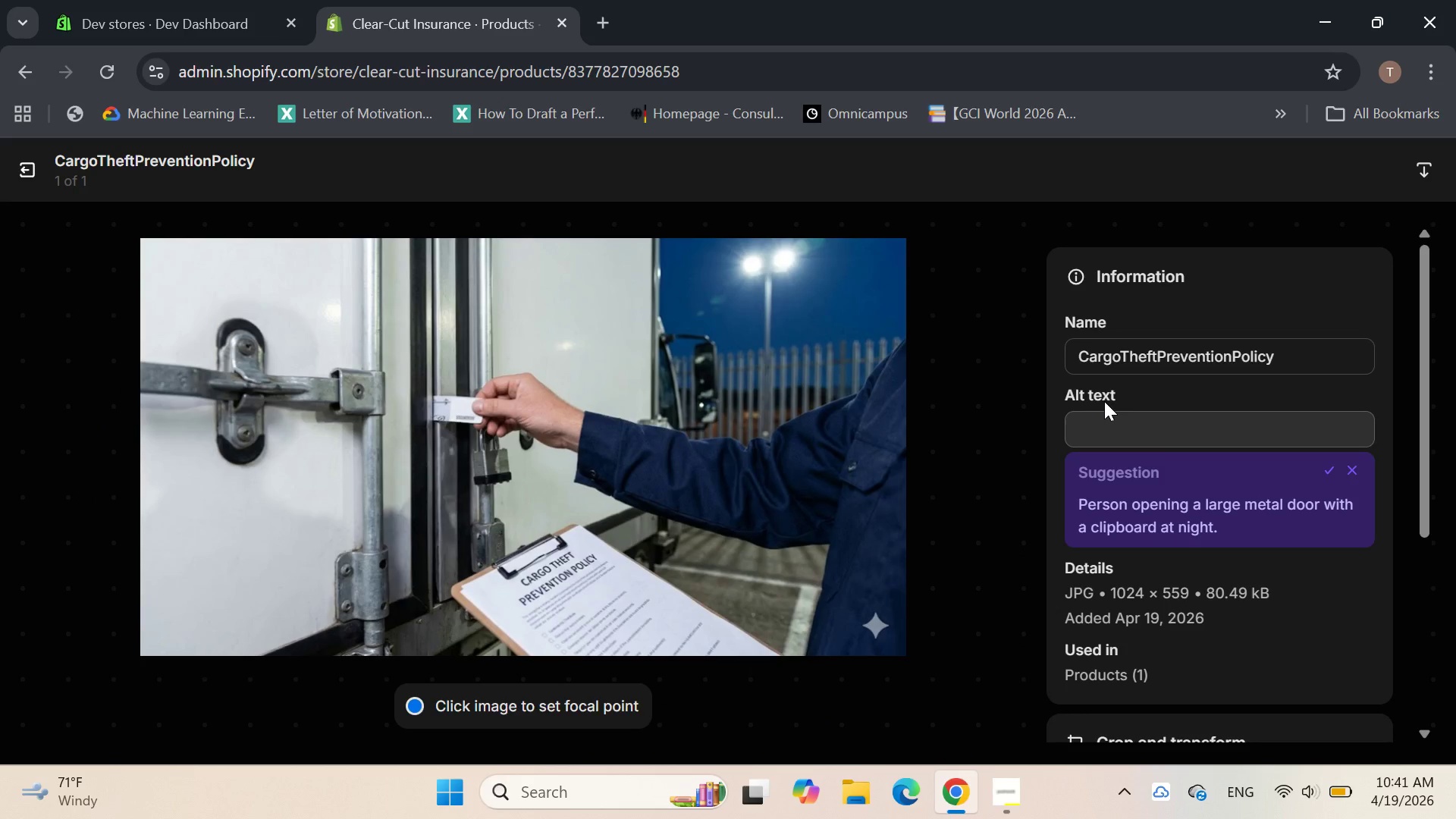 
left_click([1098, 416])
 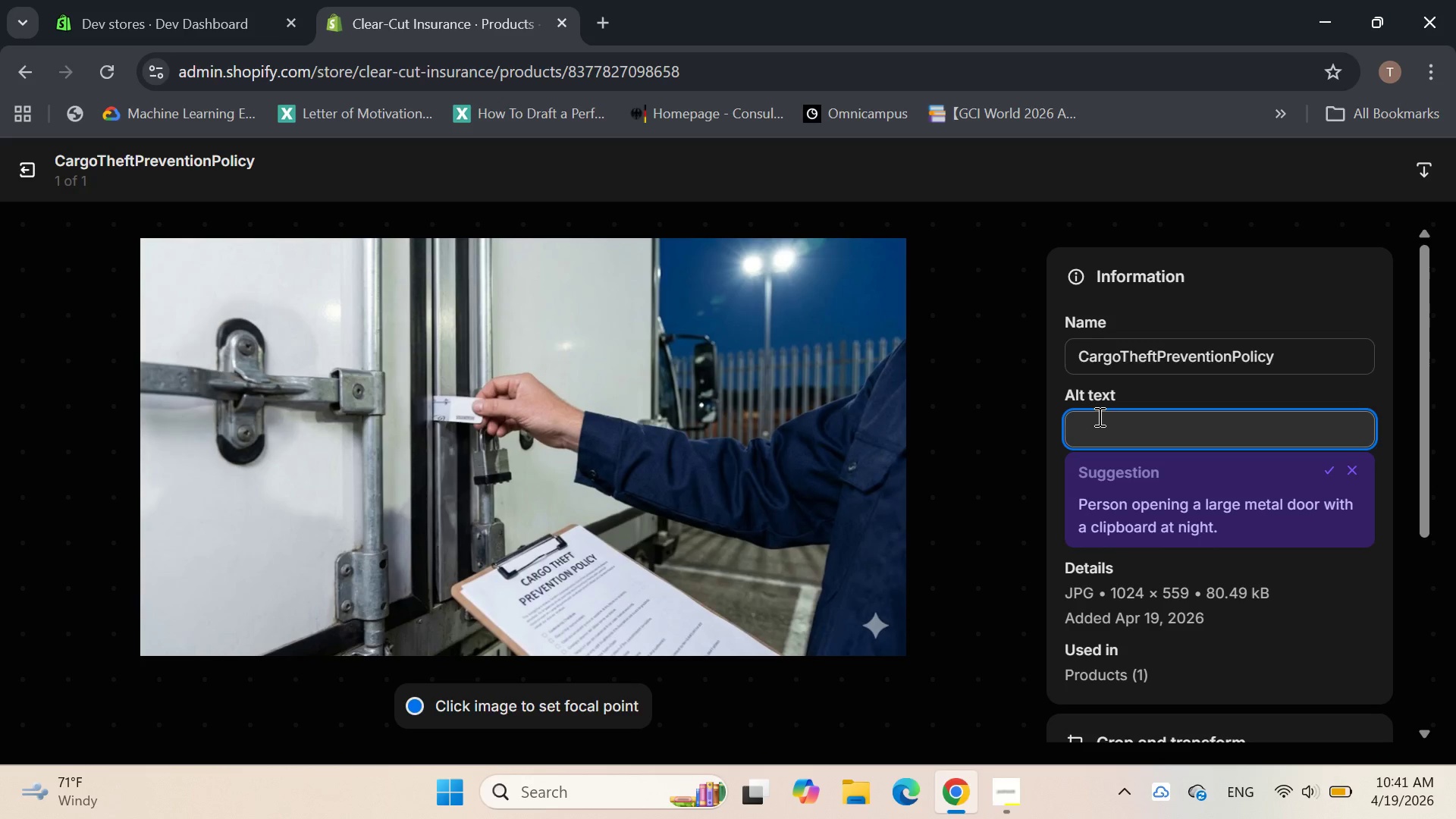 
type(Cargo theft )
 